 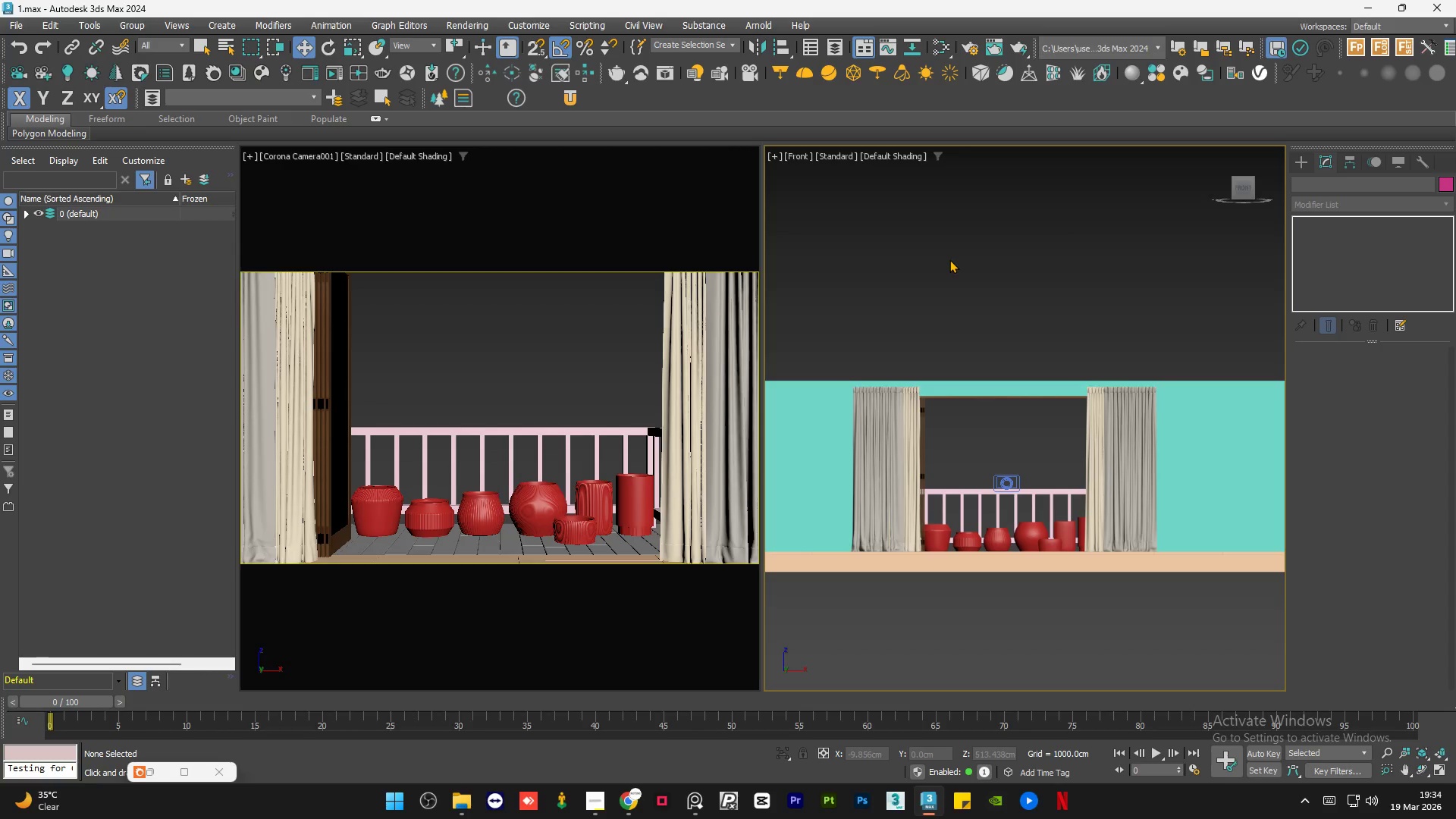 
left_click([949, 259])
 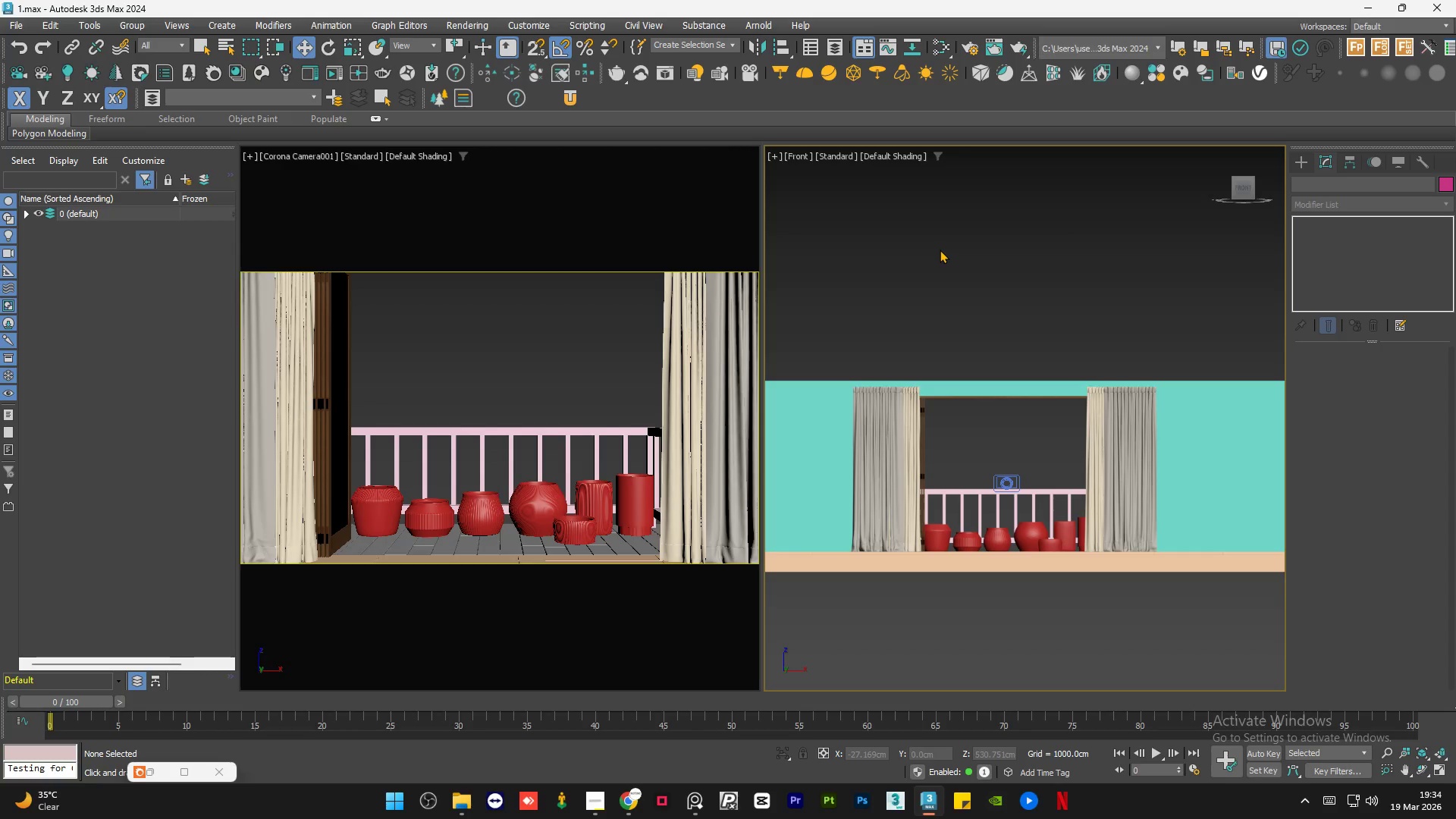 
left_click([941, 246])
 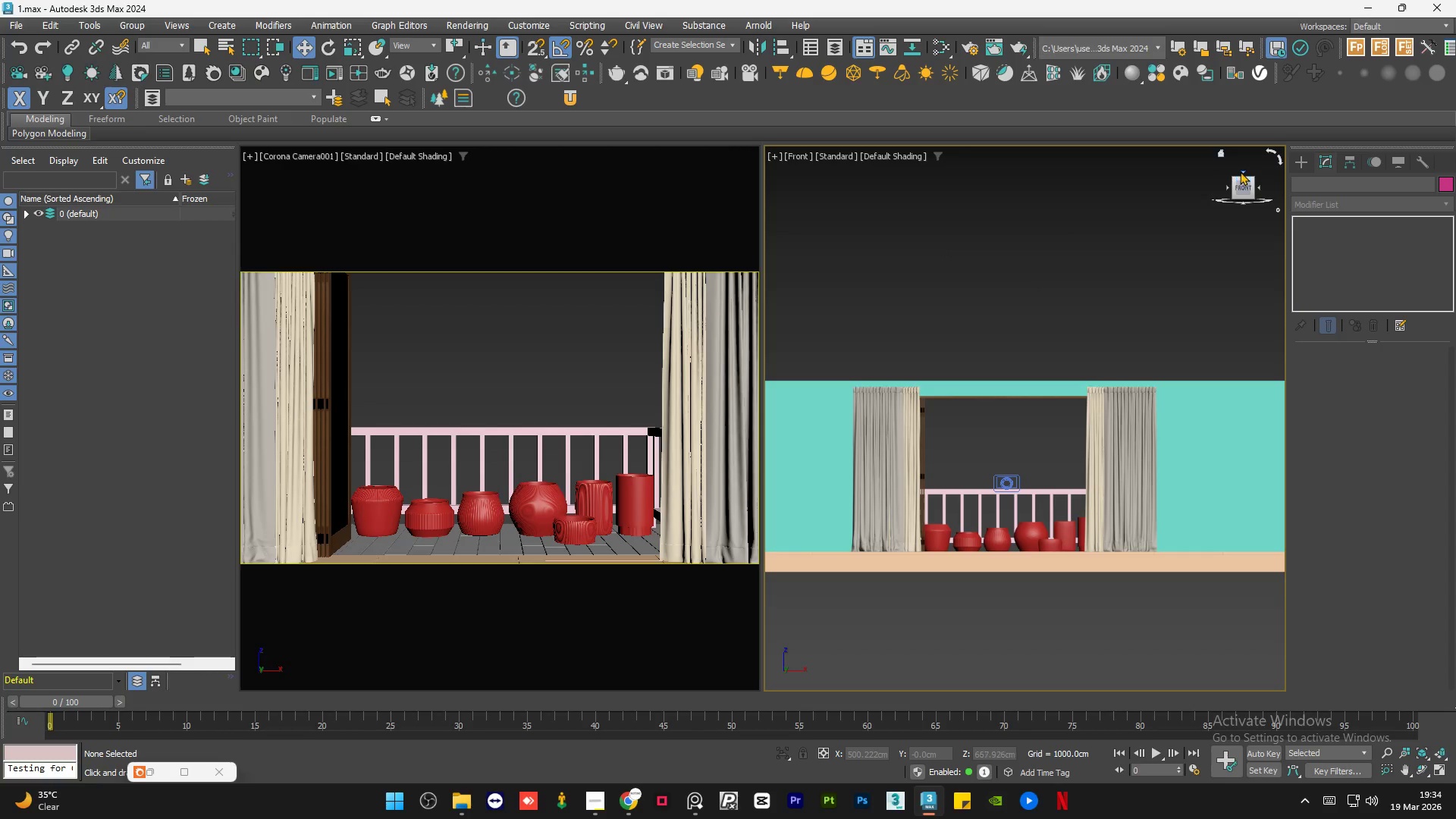 
left_click([1241, 168])
 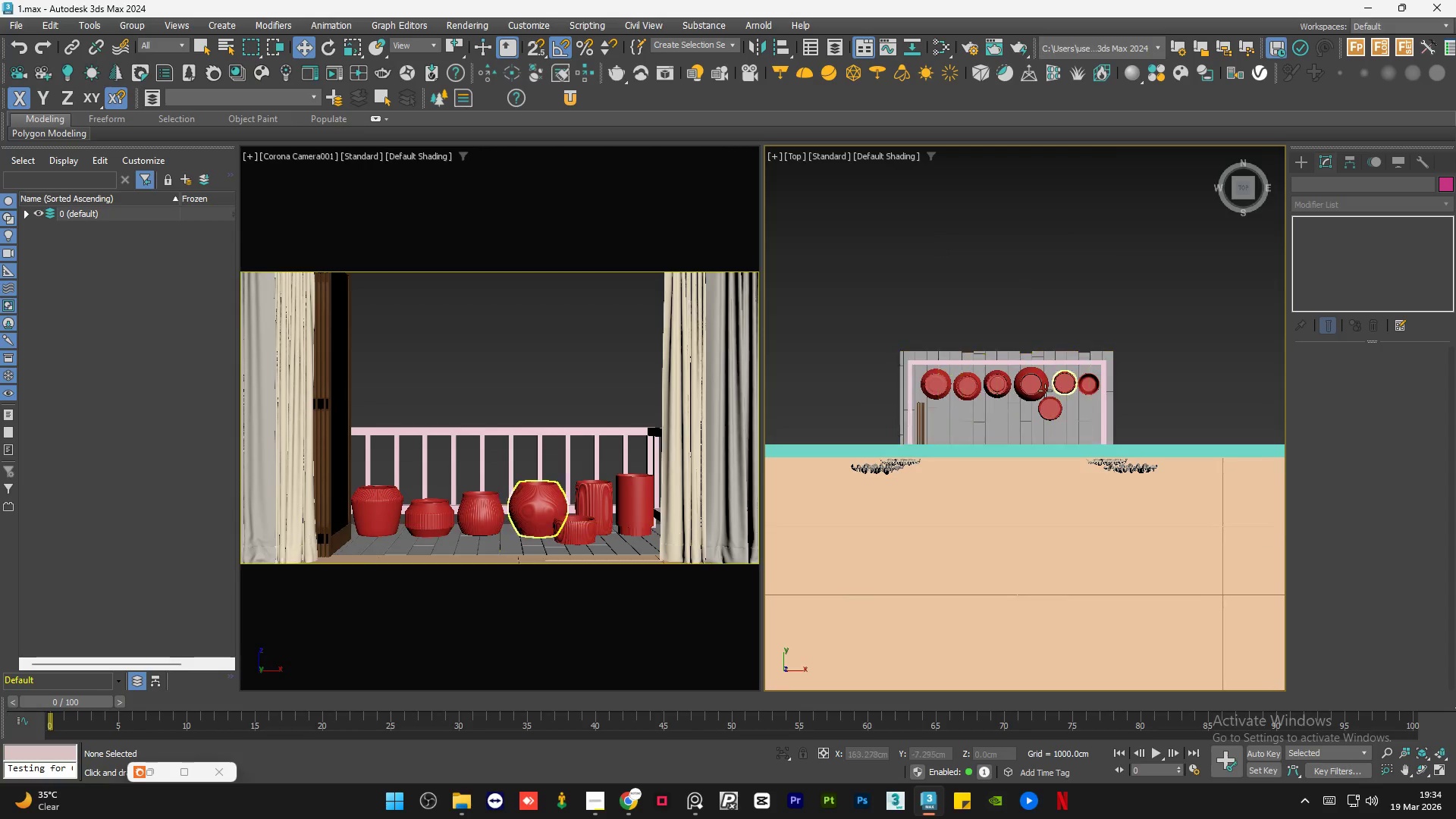 
left_click([1015, 314])
 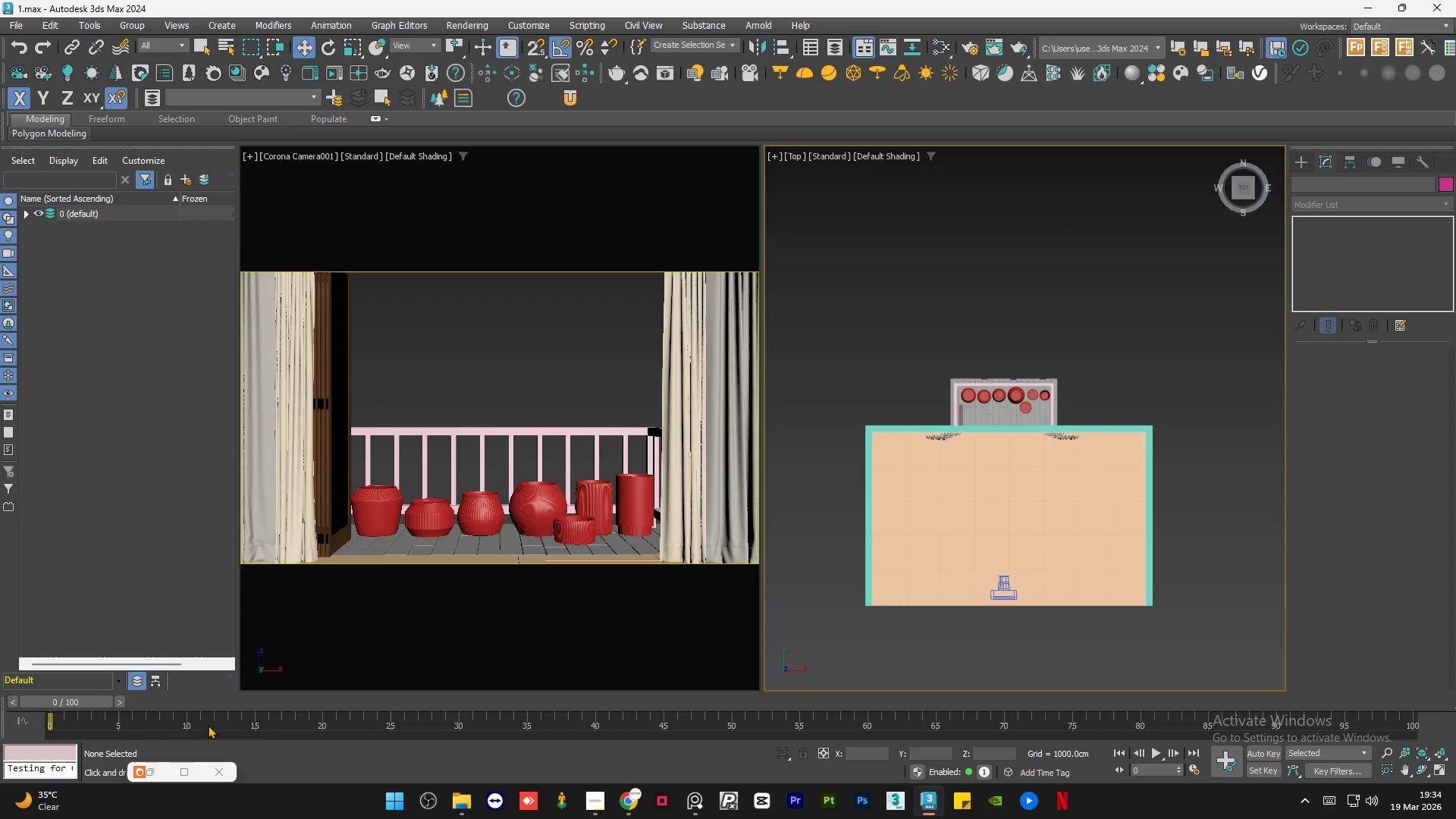 
scroll: coordinate [995, 406], scroll_direction: down, amount: 2.0
 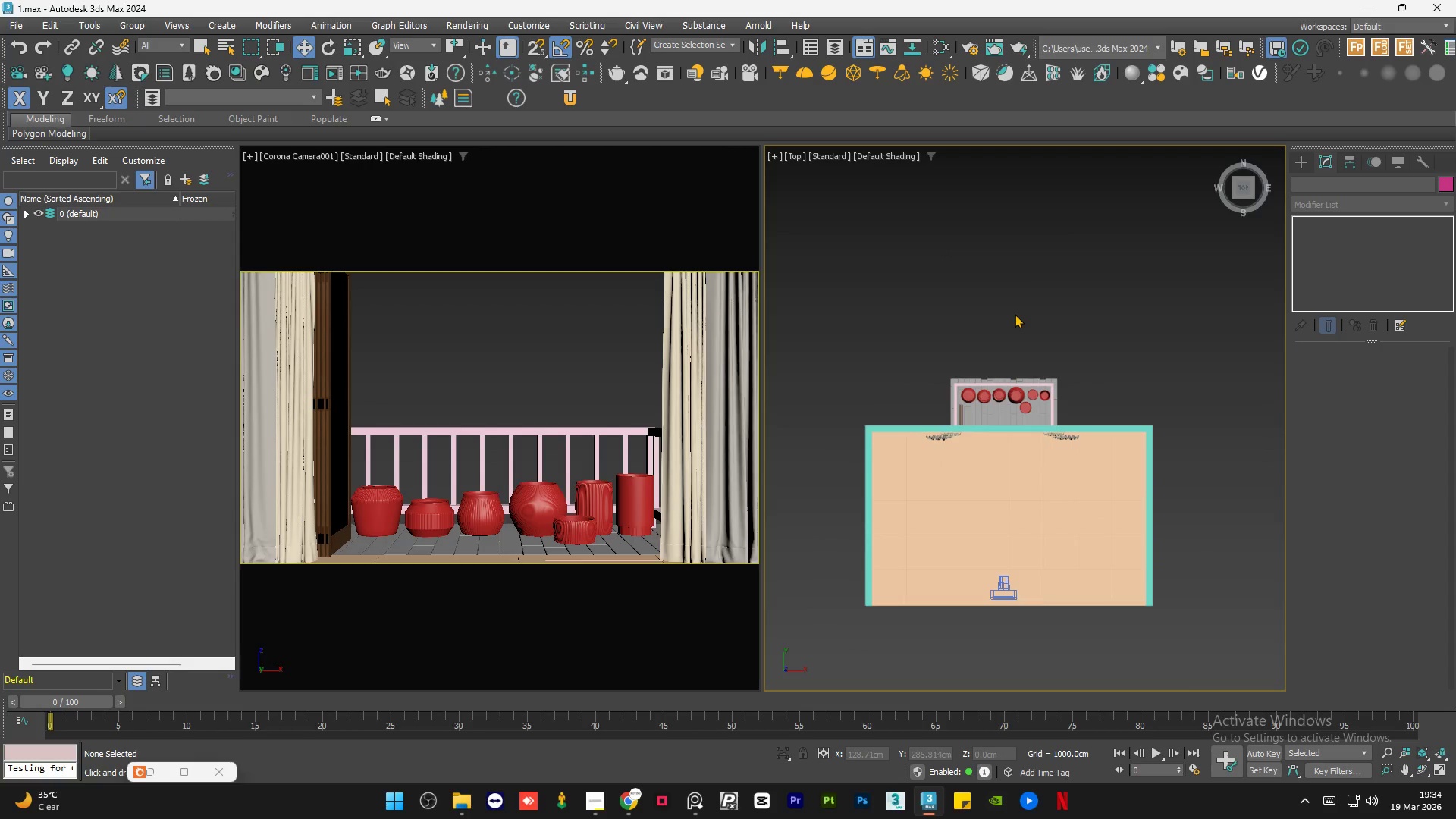 
left_click([152, 777])
 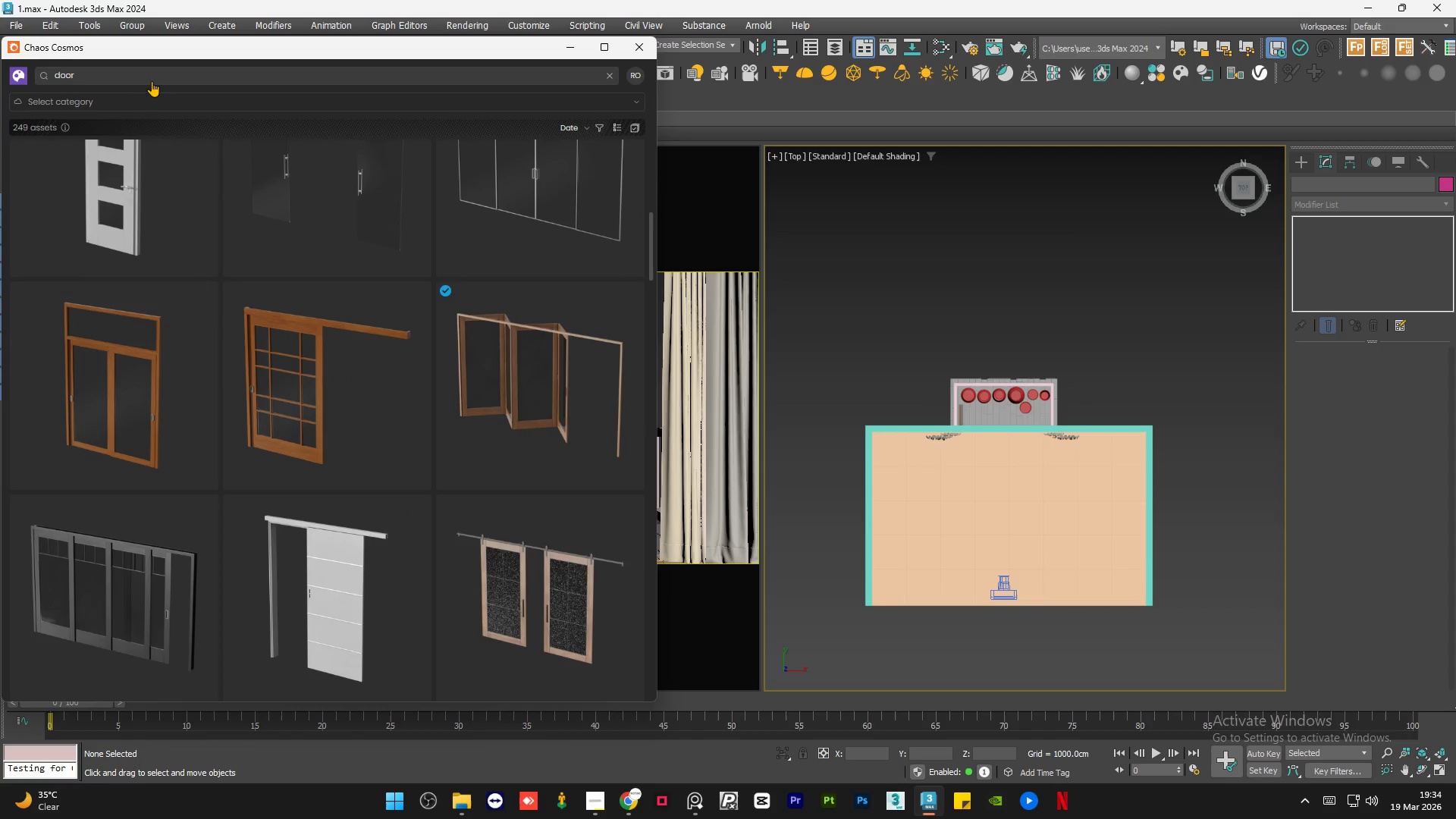 
double_click([152, 79])
 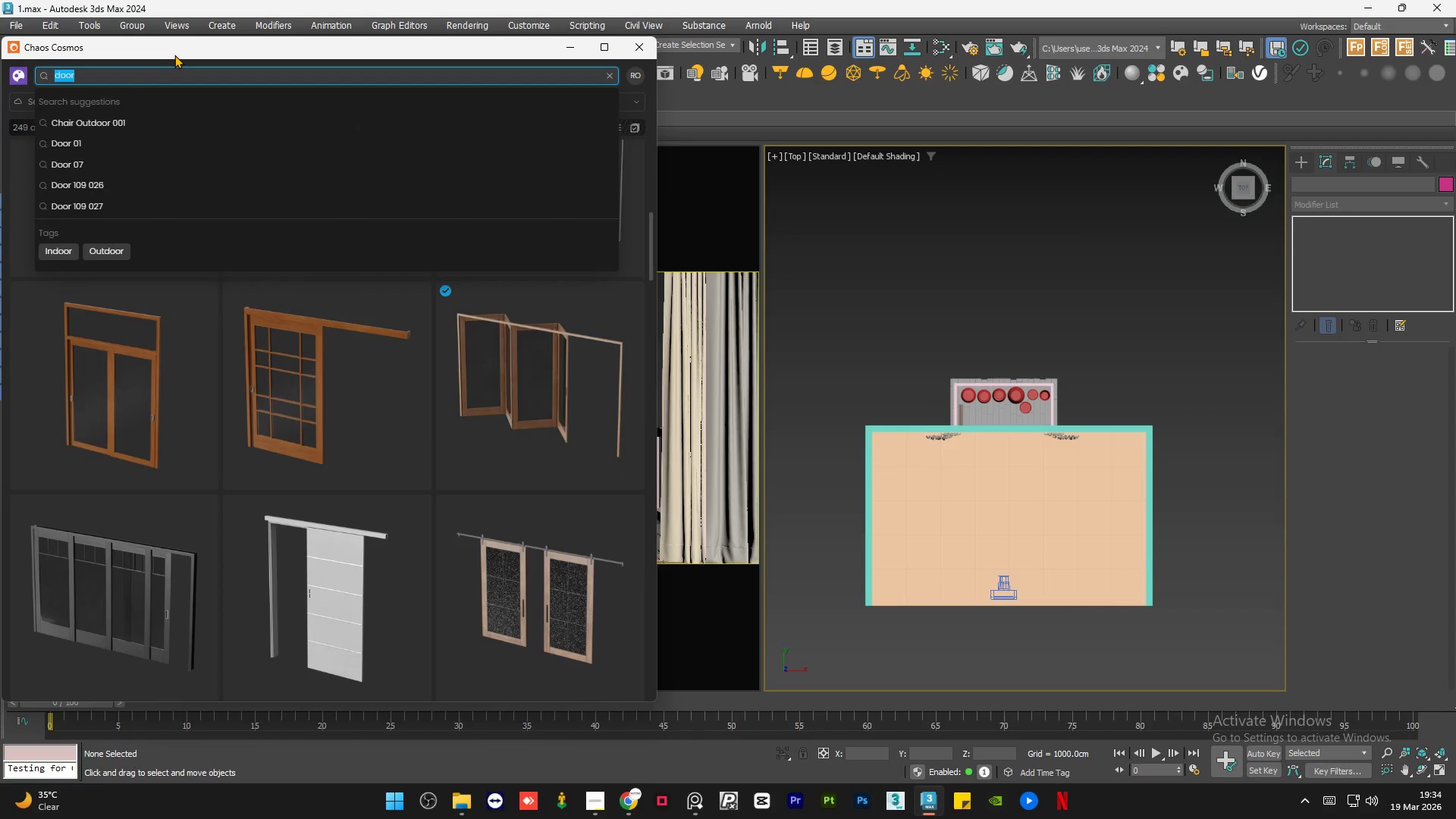 
type(fence)
 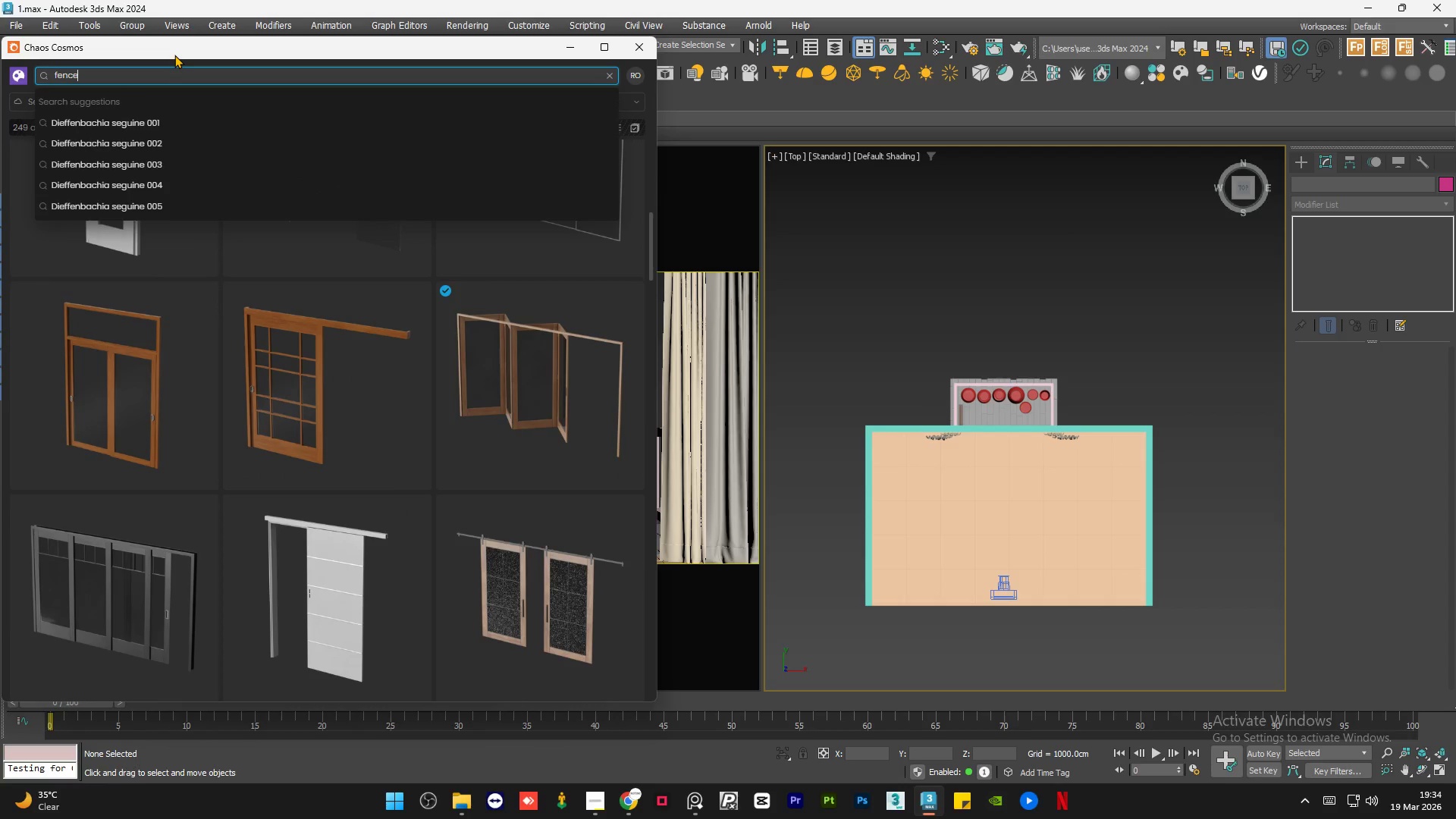 
key(Enter)
 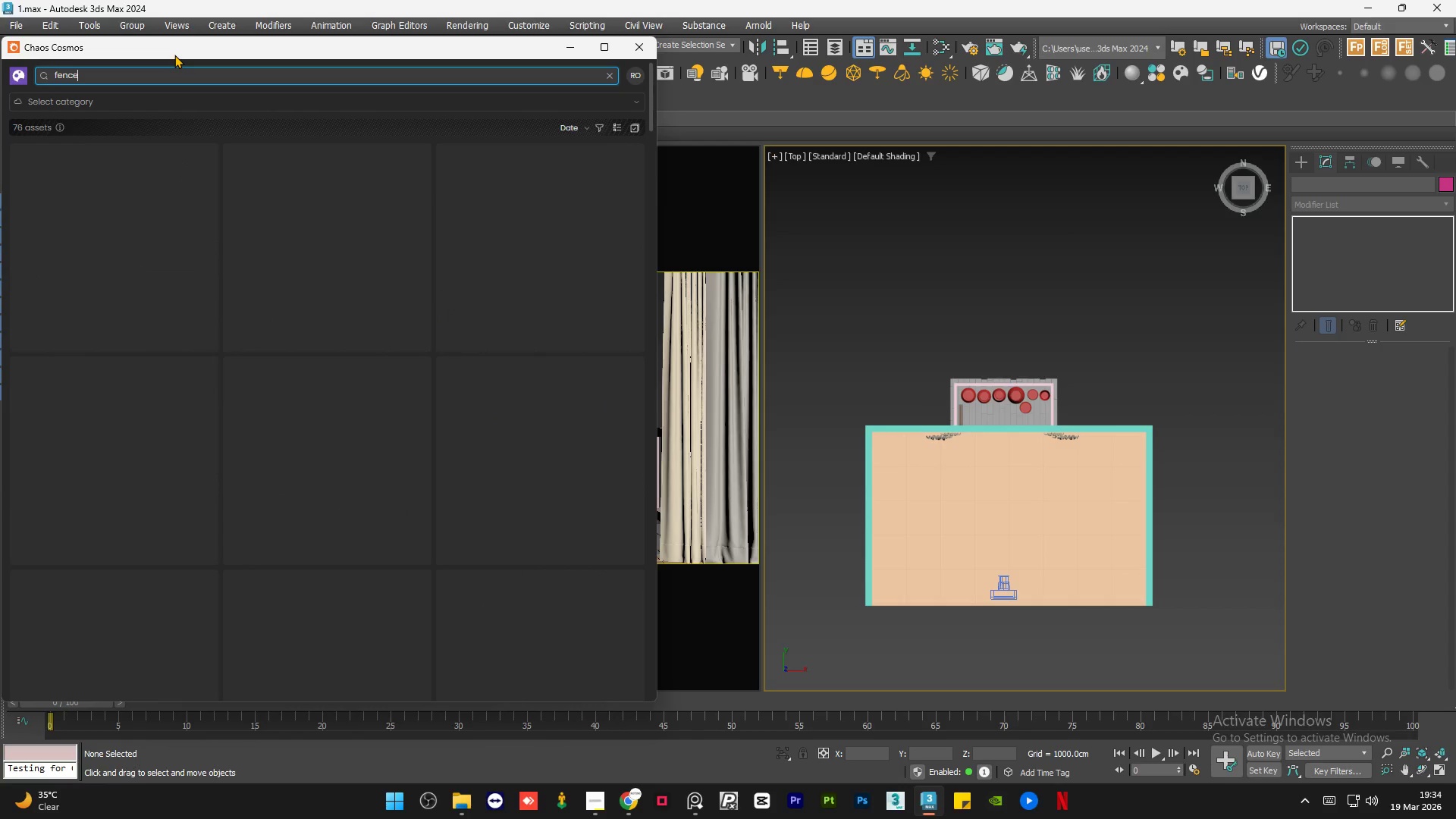 
mouse_move([108, 163])
 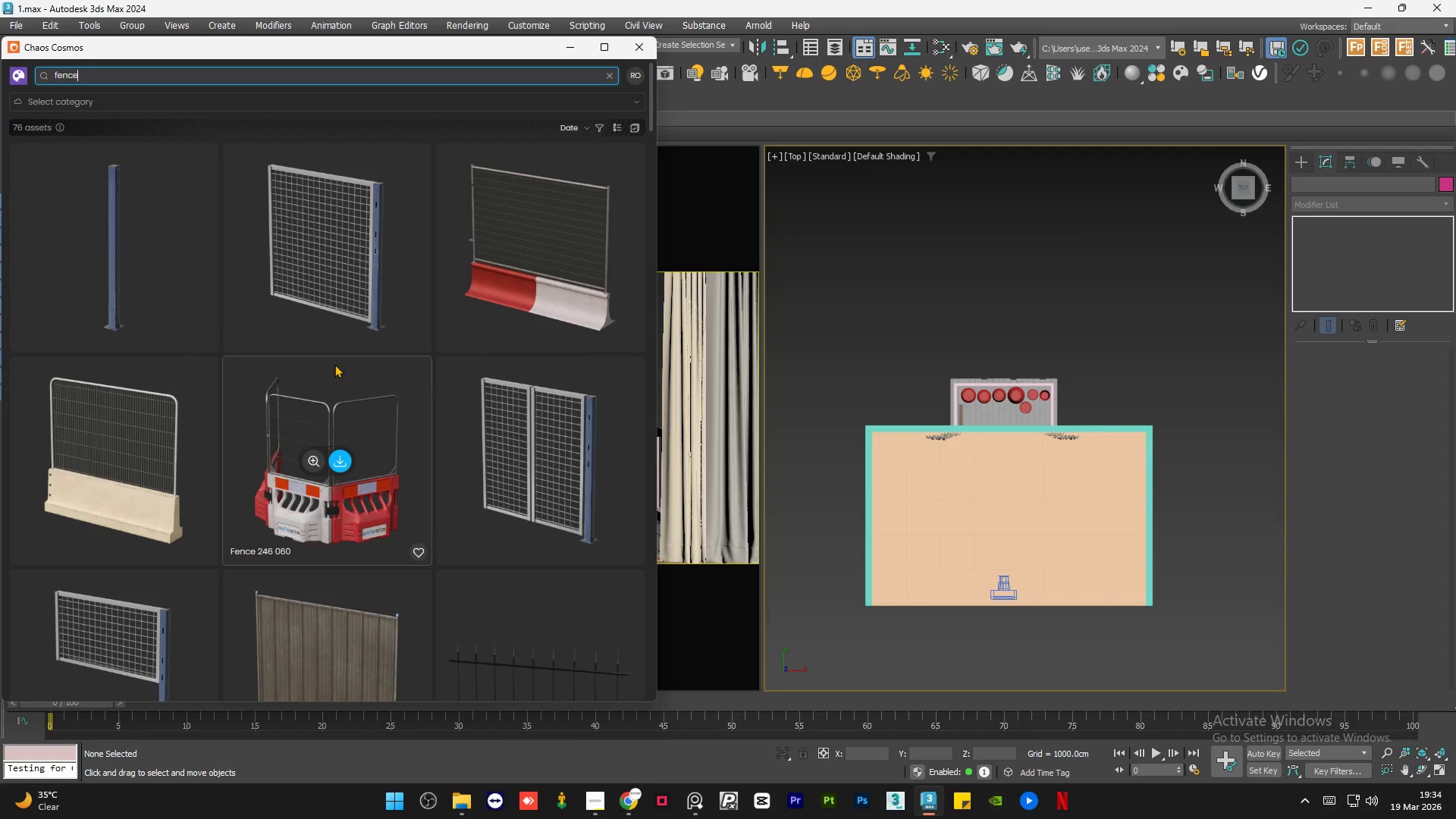 
scroll: coordinate [334, 364], scroll_direction: down, amount: 1.0
 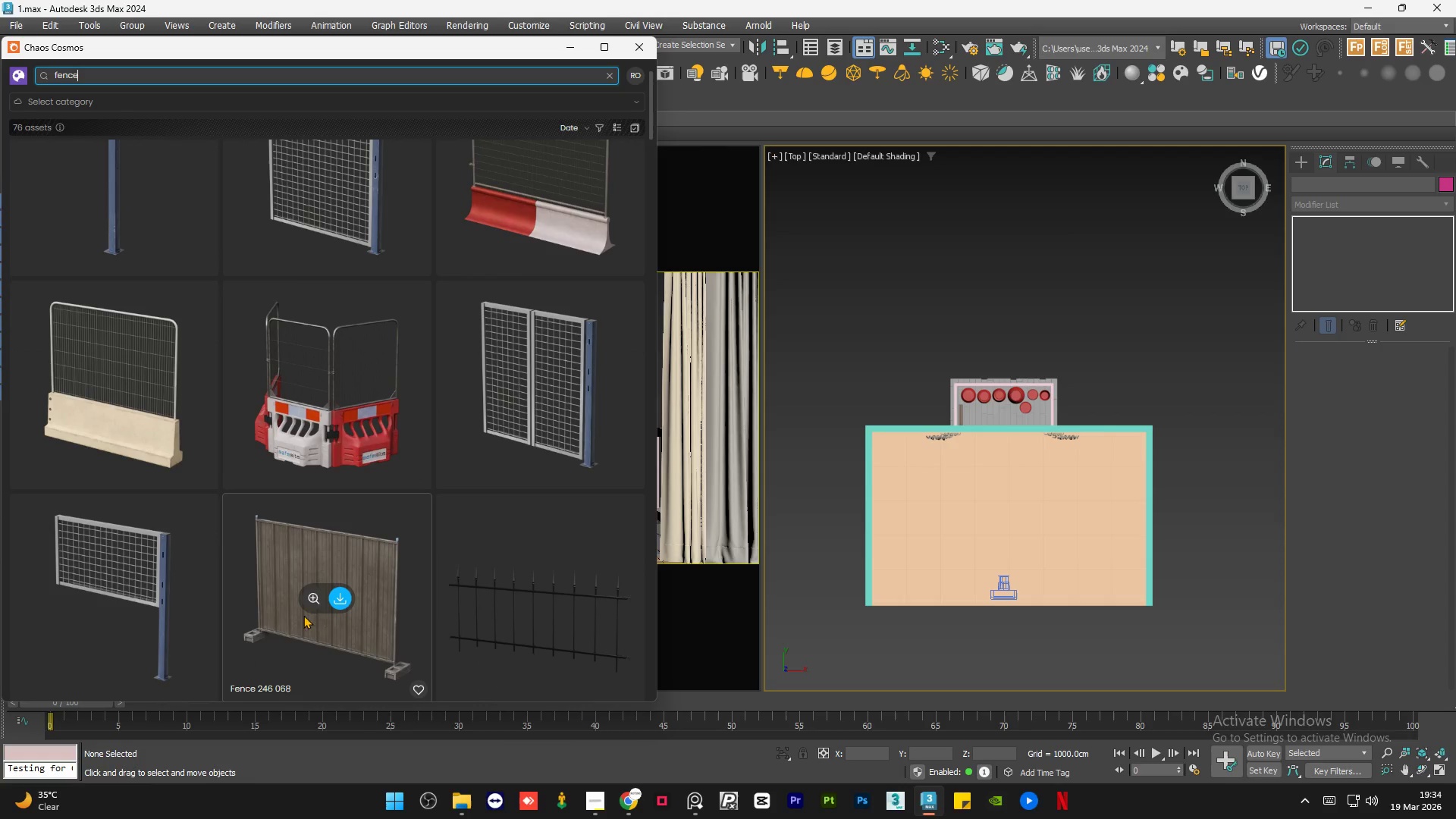 
left_click([310, 595])
 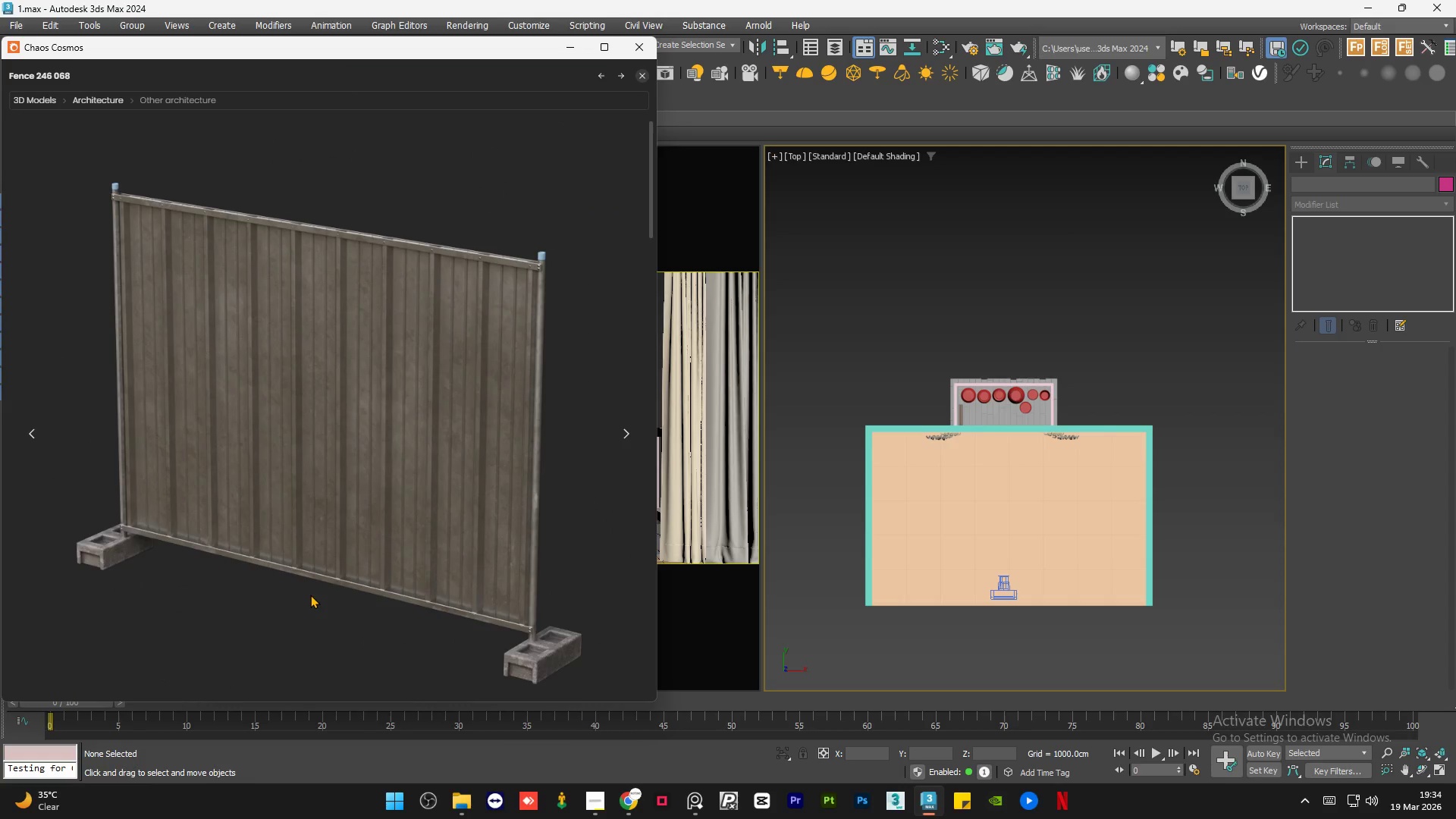 
scroll: coordinate [422, 457], scroll_direction: up, amount: 2.0
 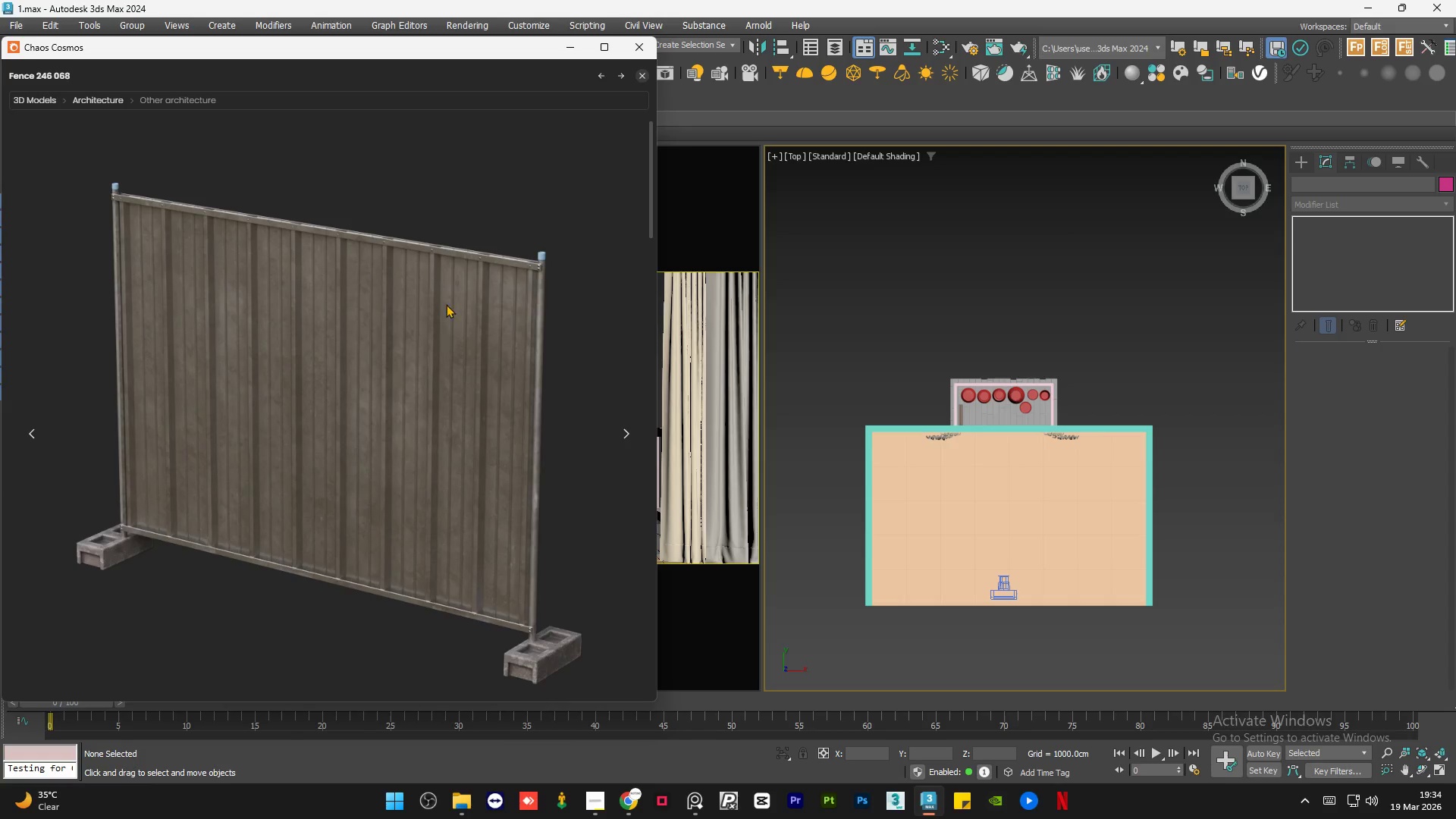 
left_click([640, 73])
 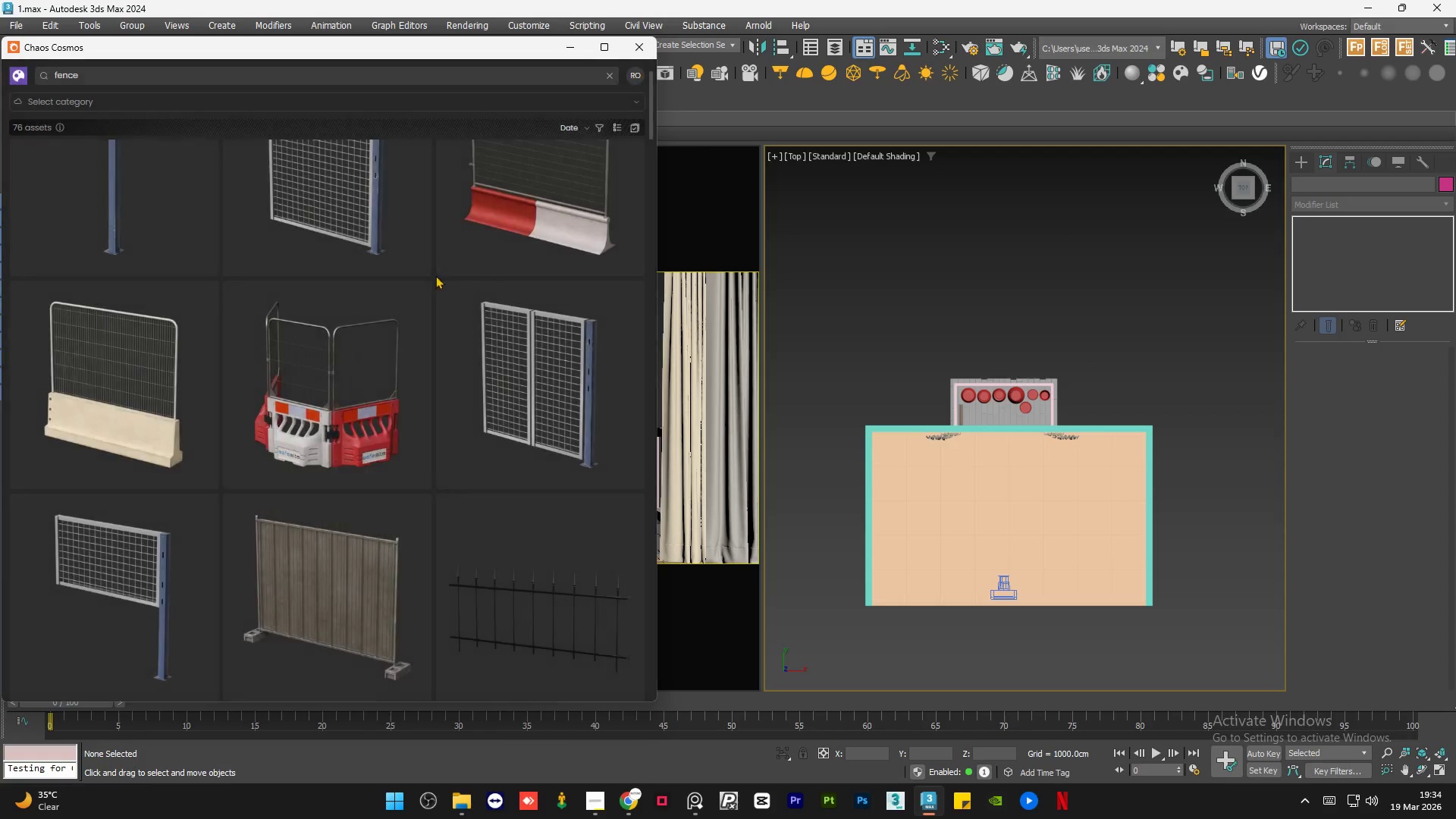 
scroll: coordinate [315, 421], scroll_direction: down, amount: 14.0
 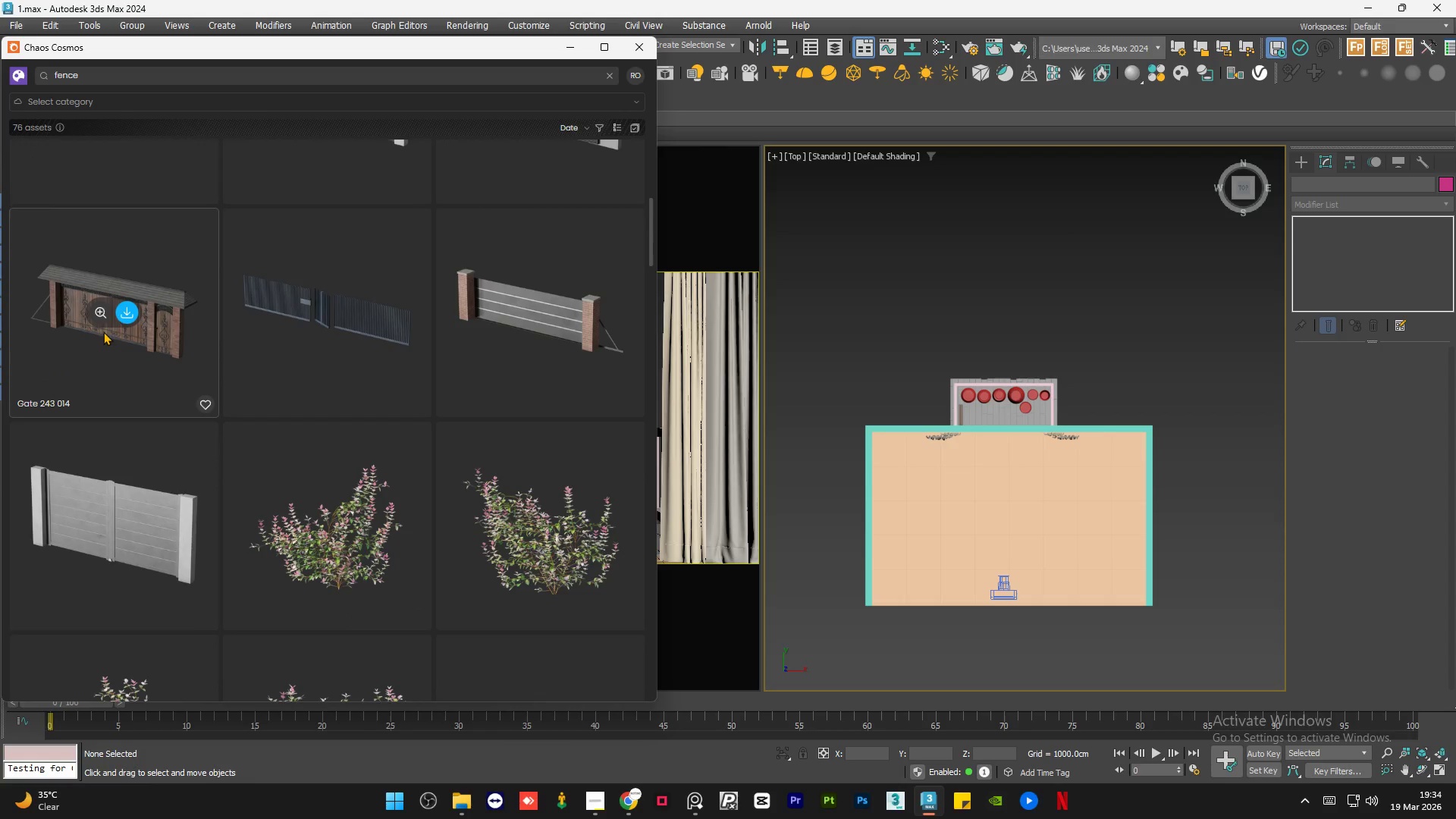 
left_click([100, 307])
 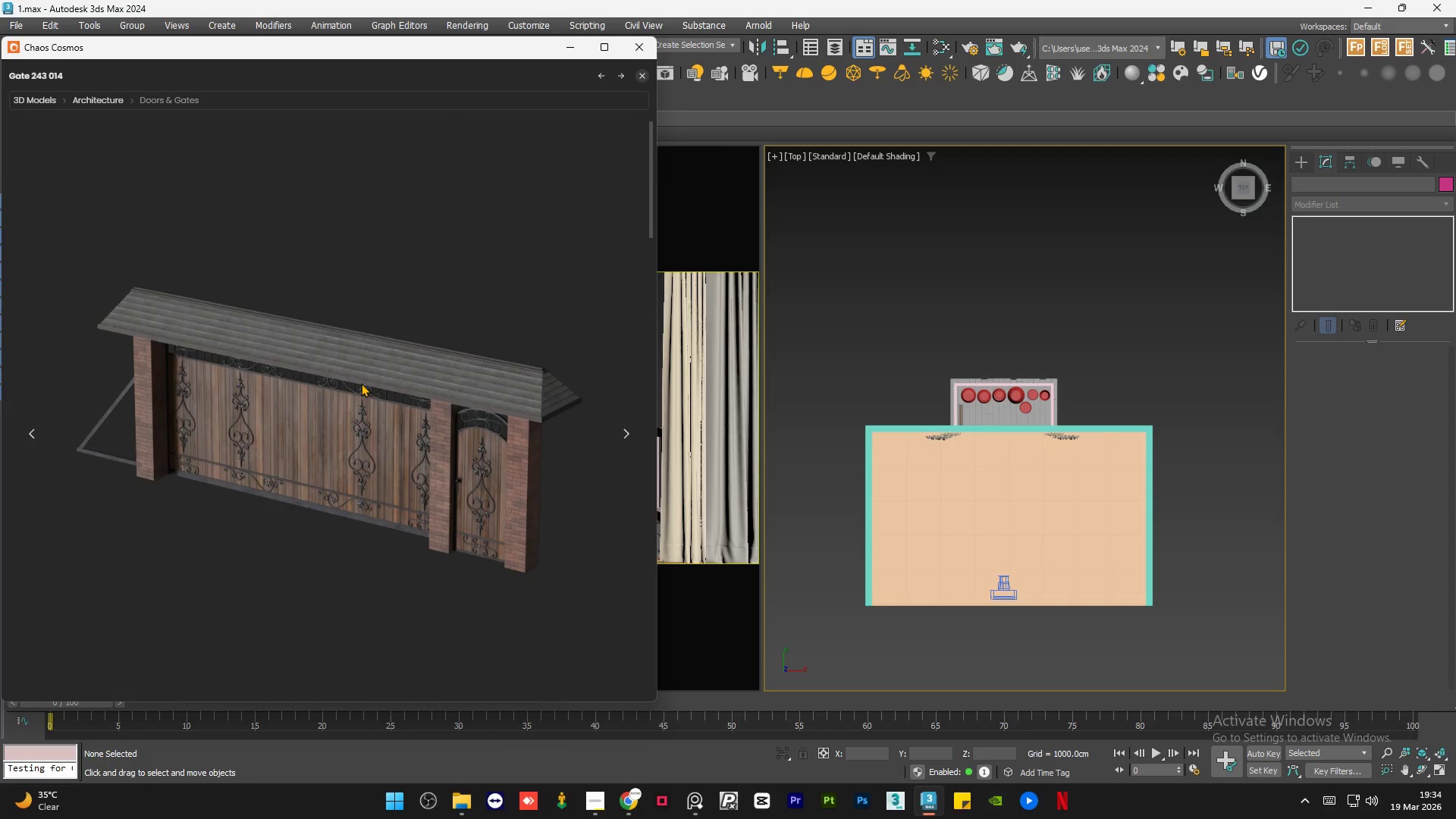 
scroll: coordinate [318, 421], scroll_direction: up, amount: 2.0
 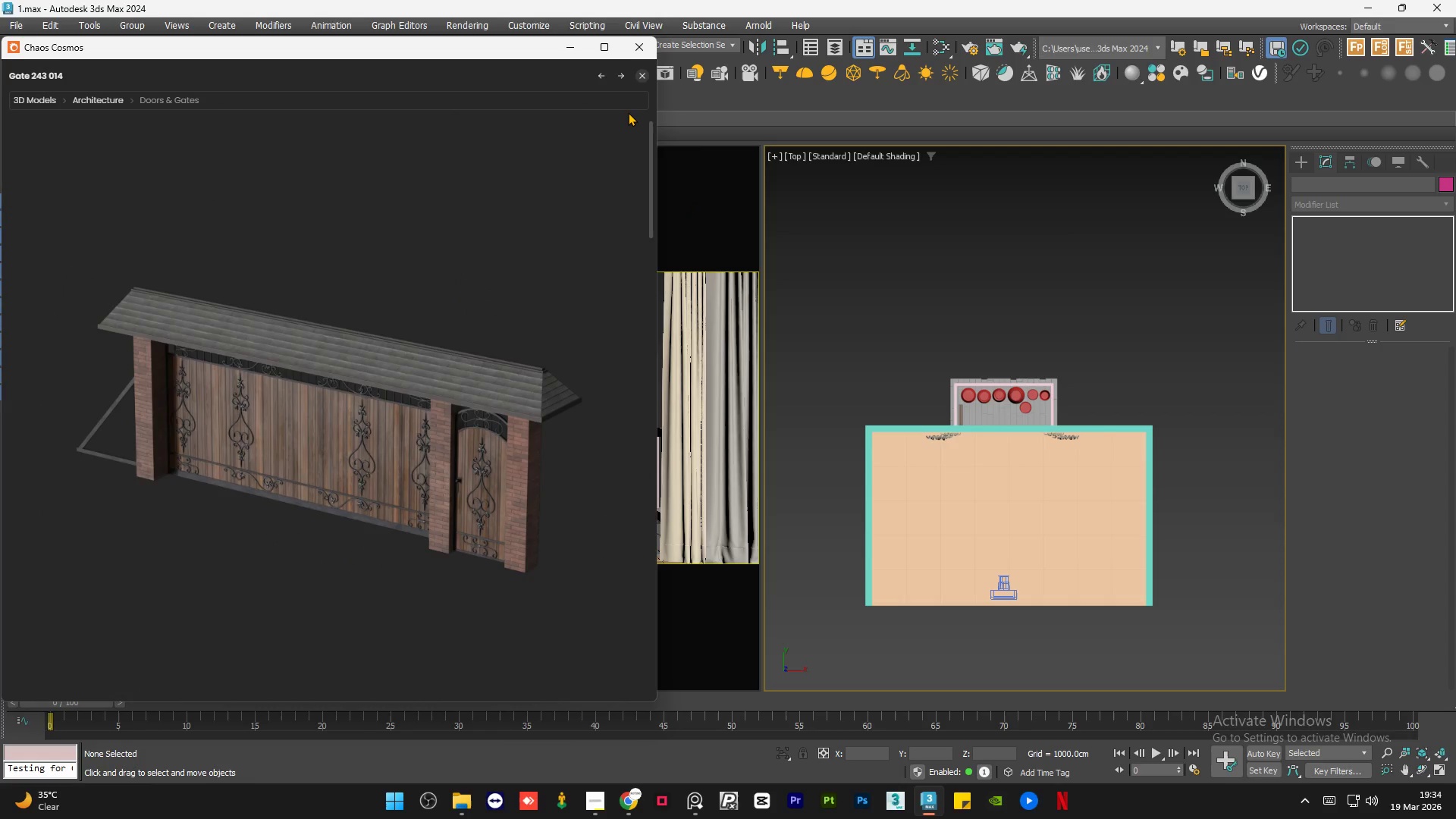 
left_click([640, 77])
 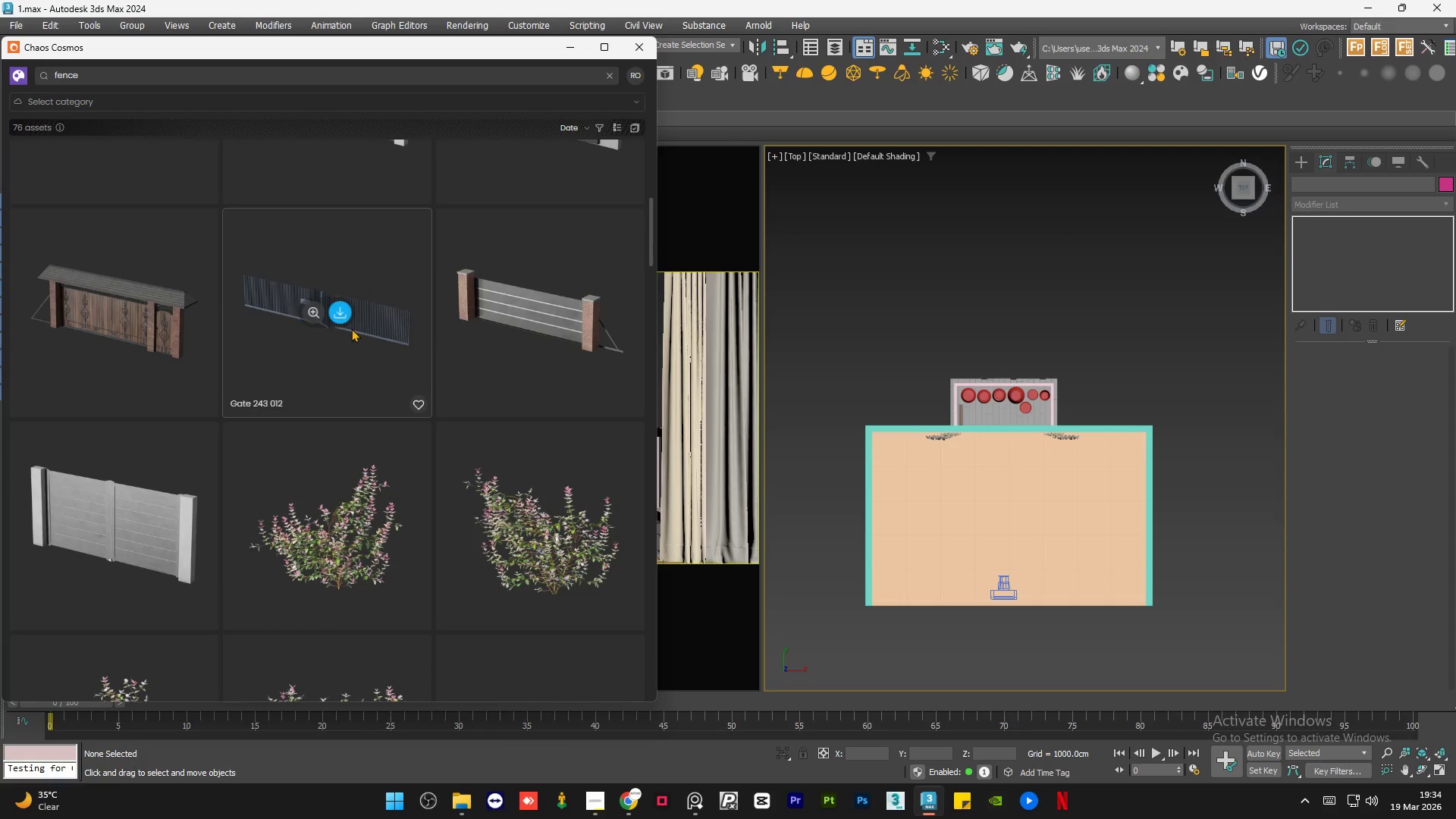 
scroll: coordinate [349, 334], scroll_direction: down, amount: 12.0
 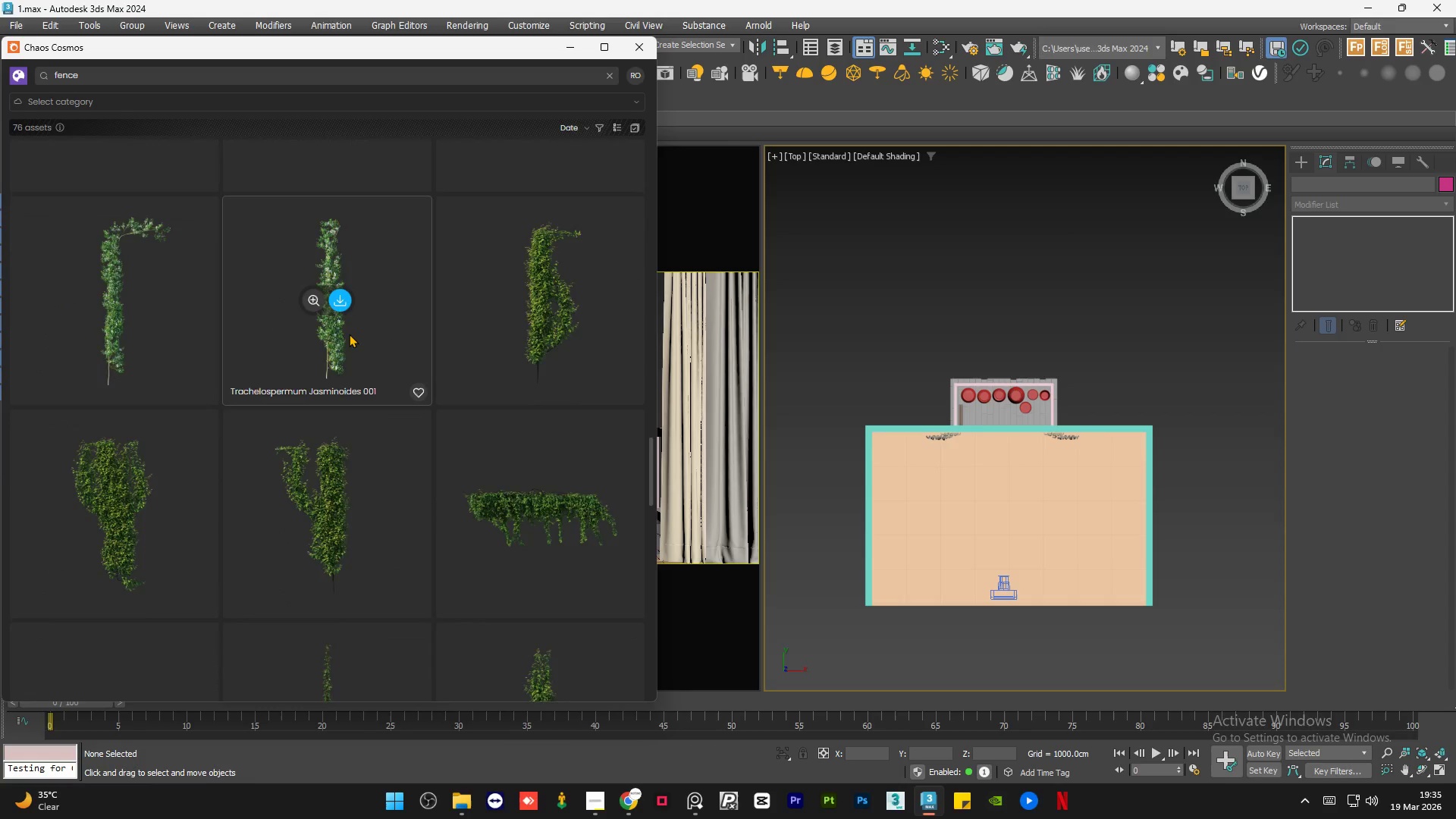 
scroll: coordinate [349, 334], scroll_direction: up, amount: 39.0
 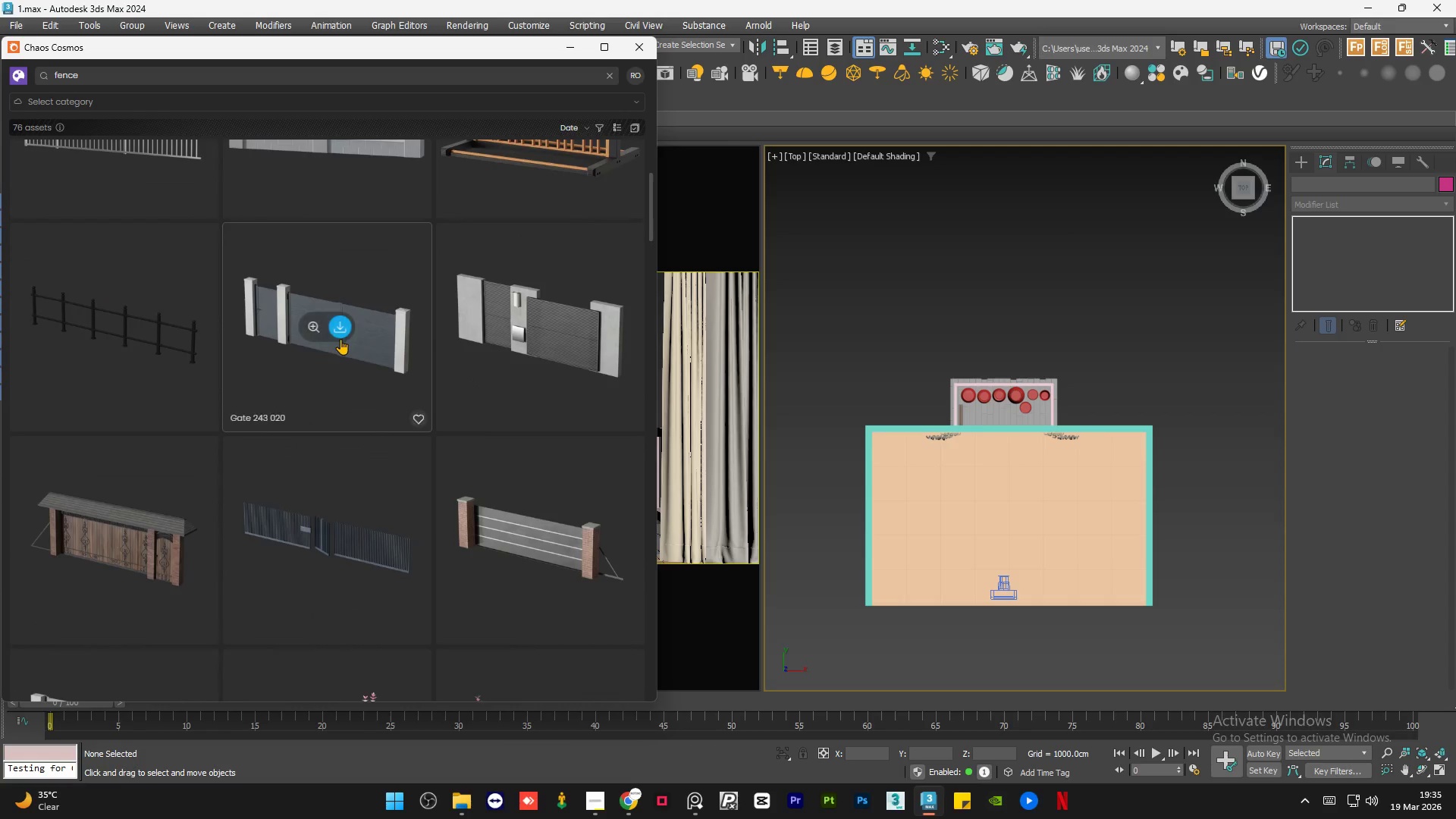 
scroll: coordinate [254, 397], scroll_direction: down, amount: 1.0
 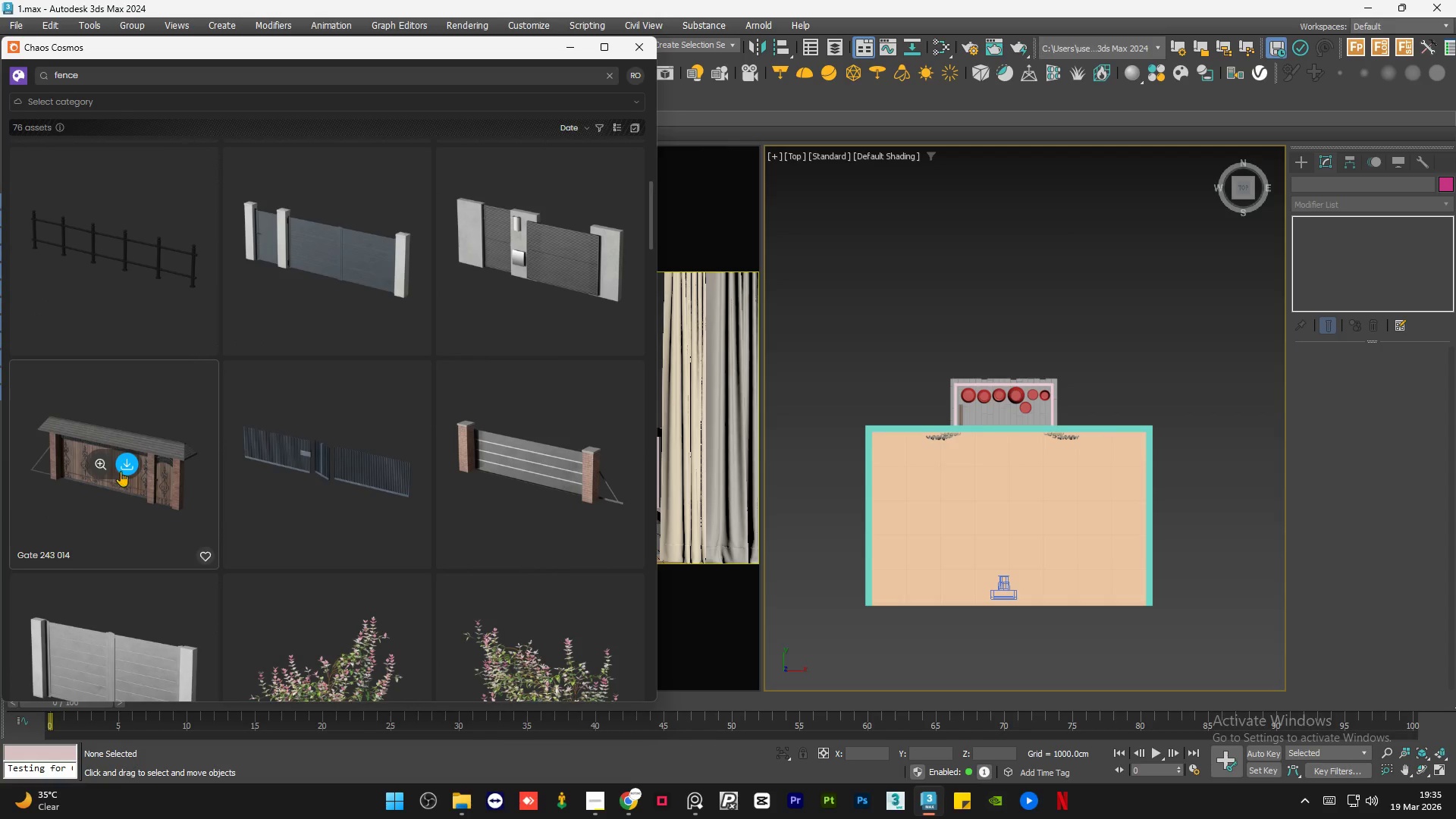 
left_click([127, 464])
 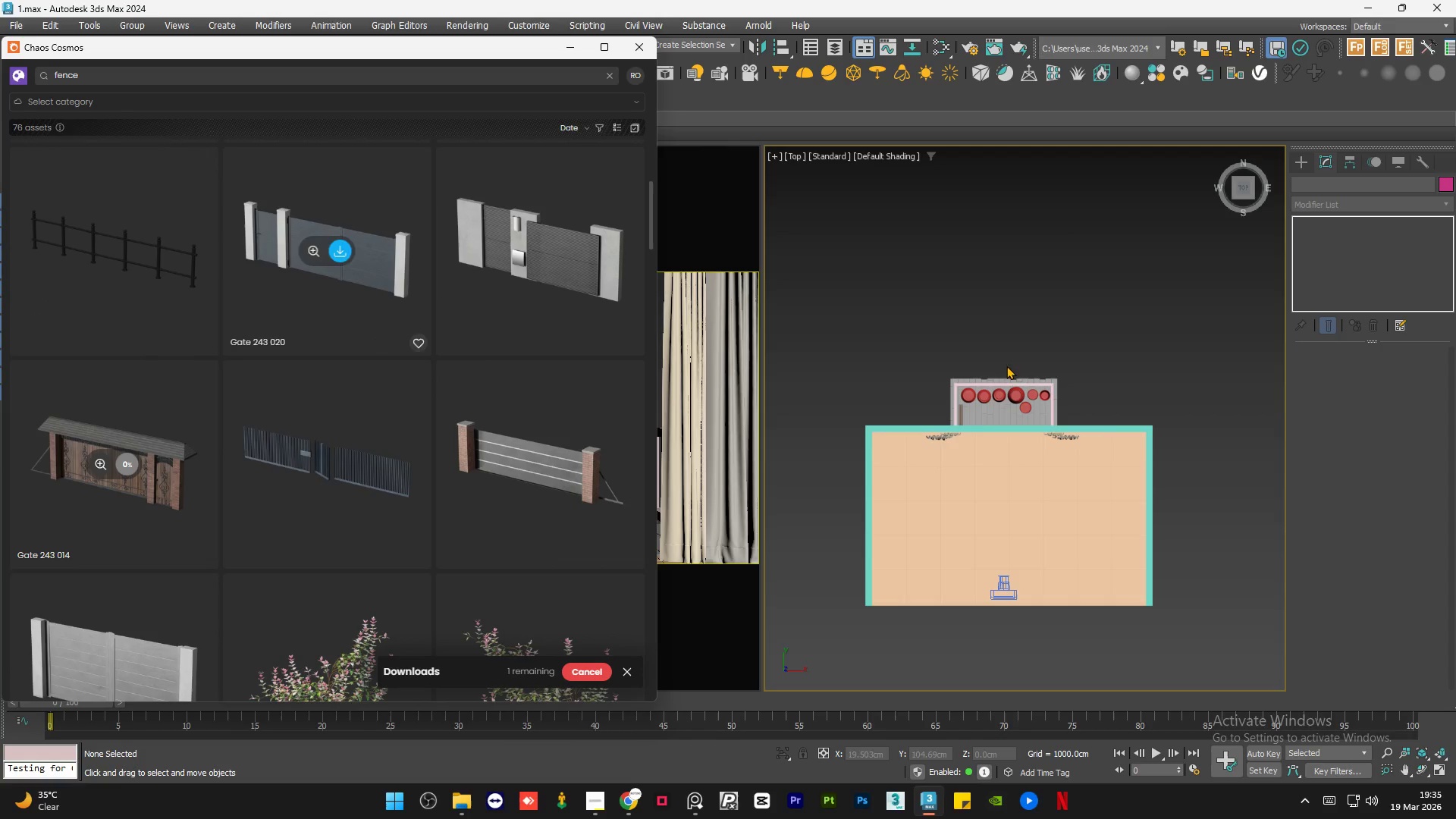 
scroll: coordinate [1094, 355], scroll_direction: down, amount: 1.0
 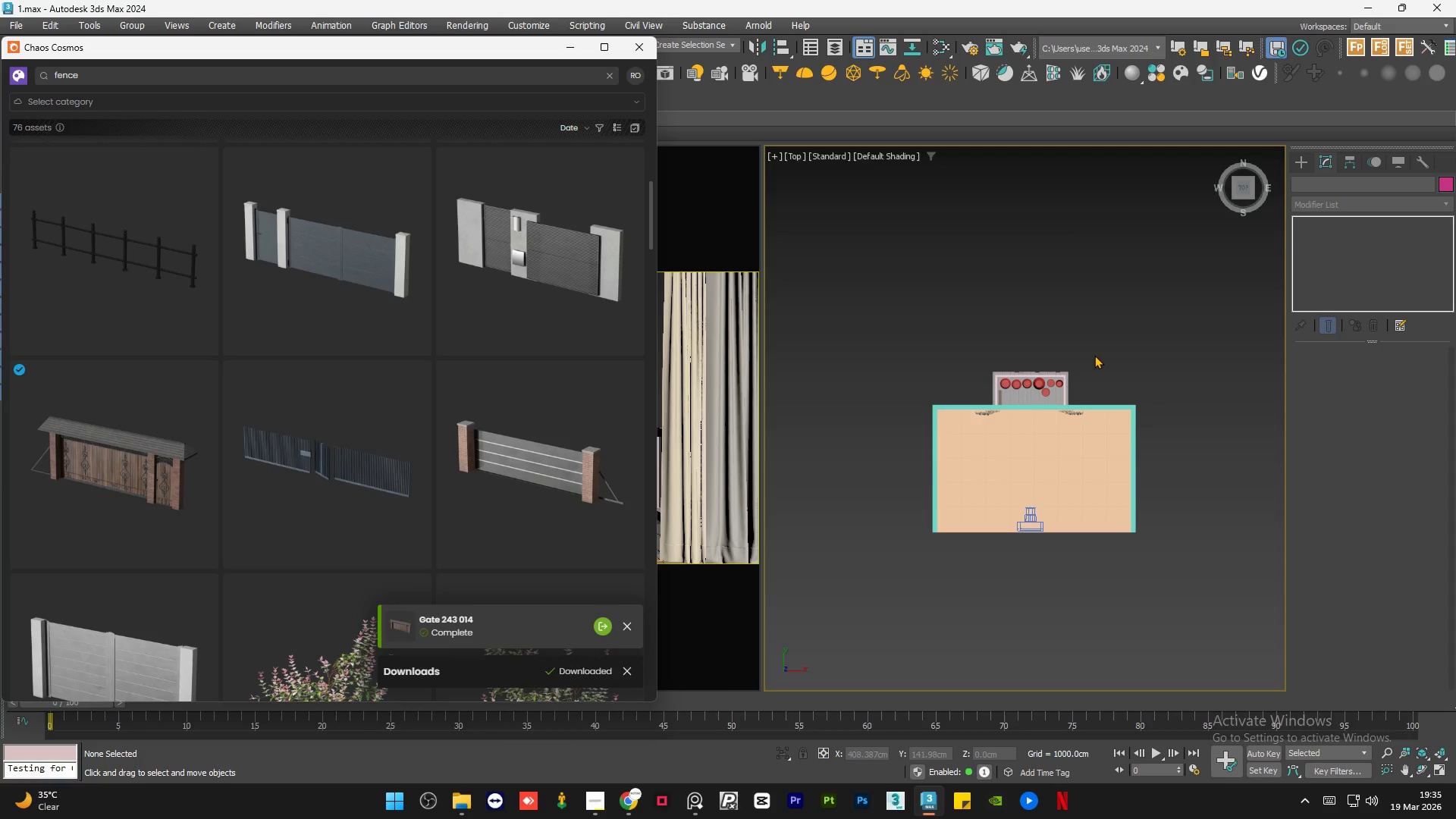 
wait(22.49)
 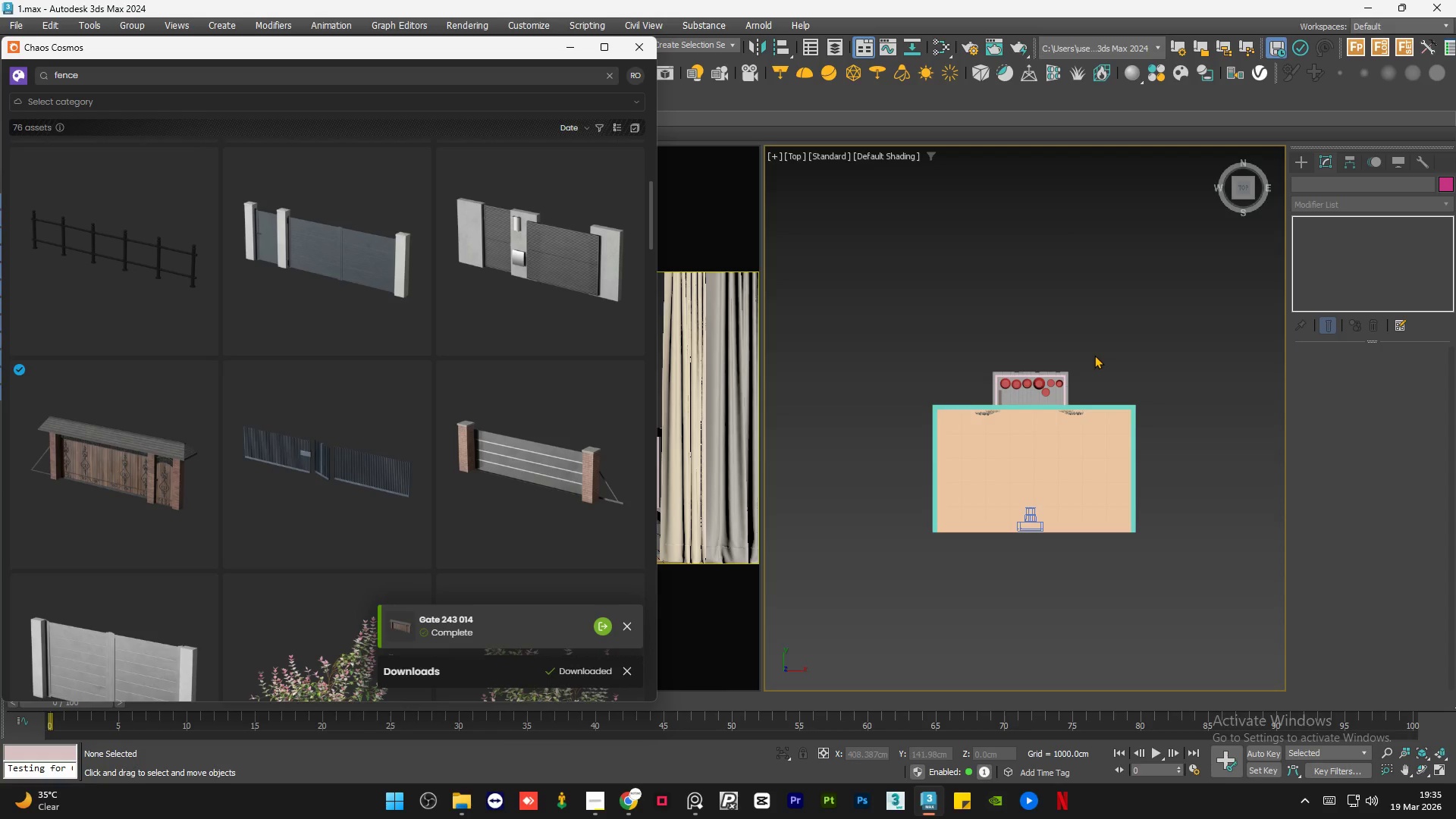 
left_click_drag(start_coordinate=[155, 427], to_coordinate=[988, 436])
 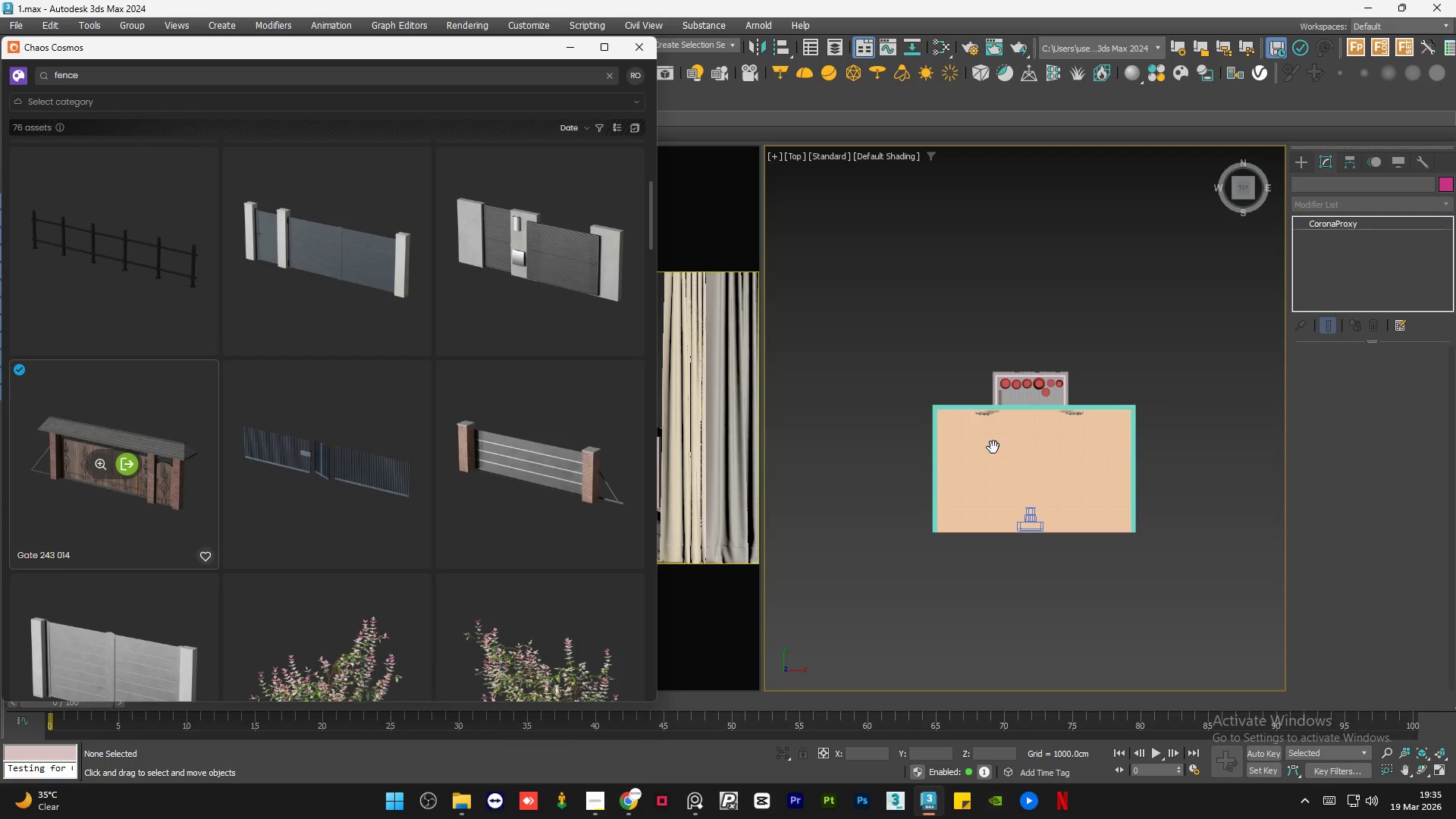 
scroll: coordinate [993, 447], scroll_direction: down, amount: 2.0
 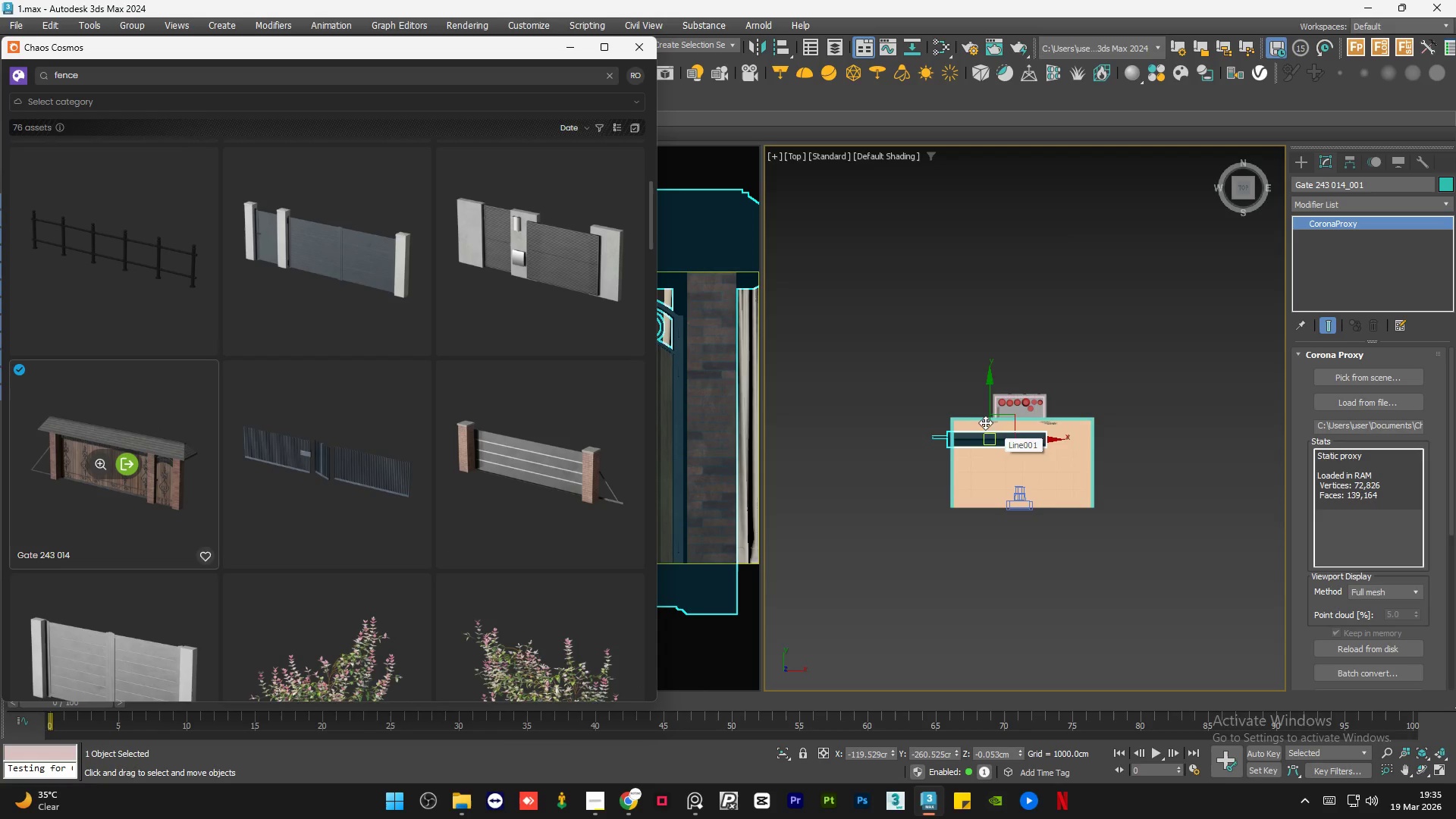 
left_click_drag(start_coordinate=[988, 410], to_coordinate=[997, 332])
 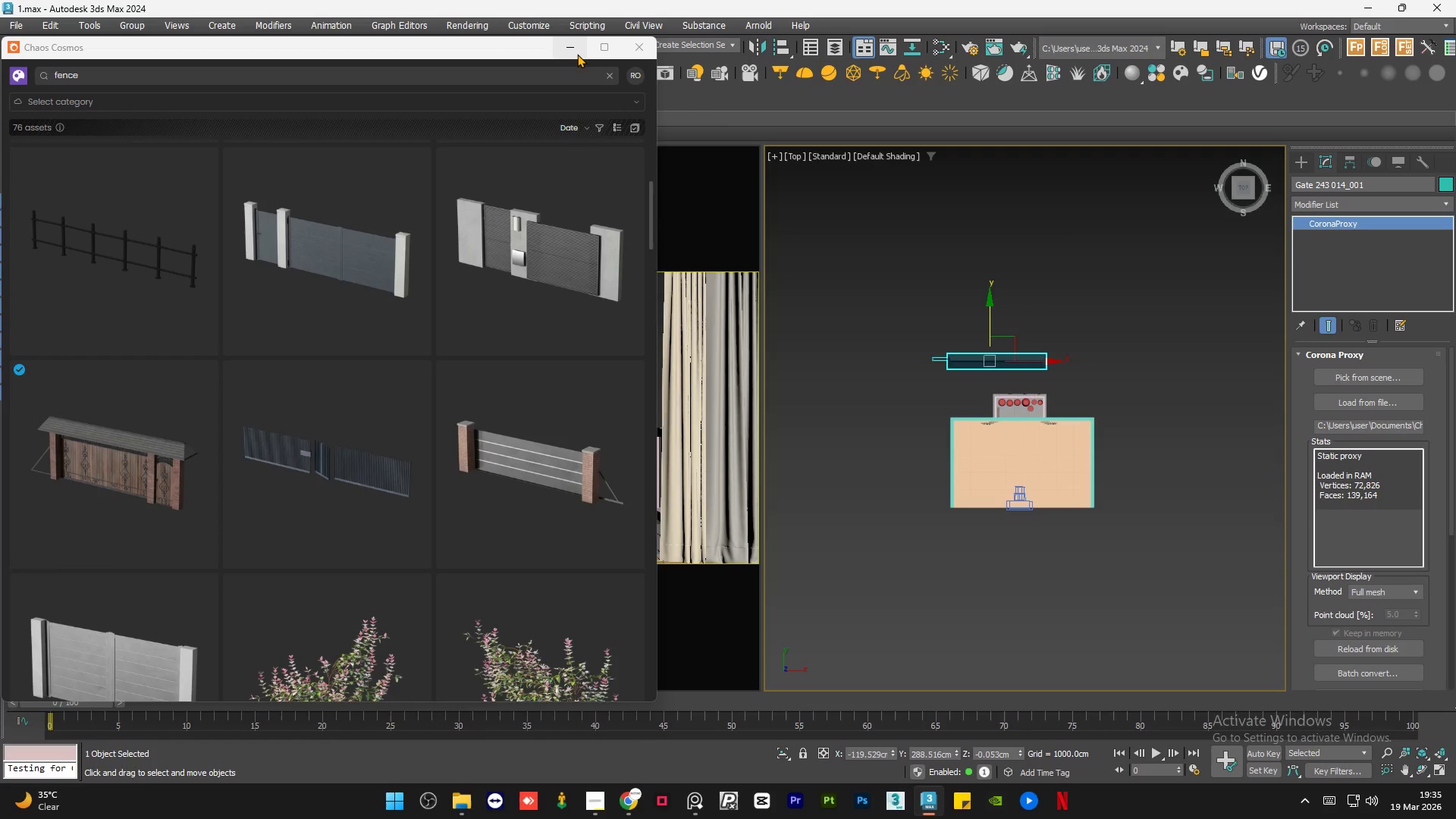 
left_click([575, 52])
 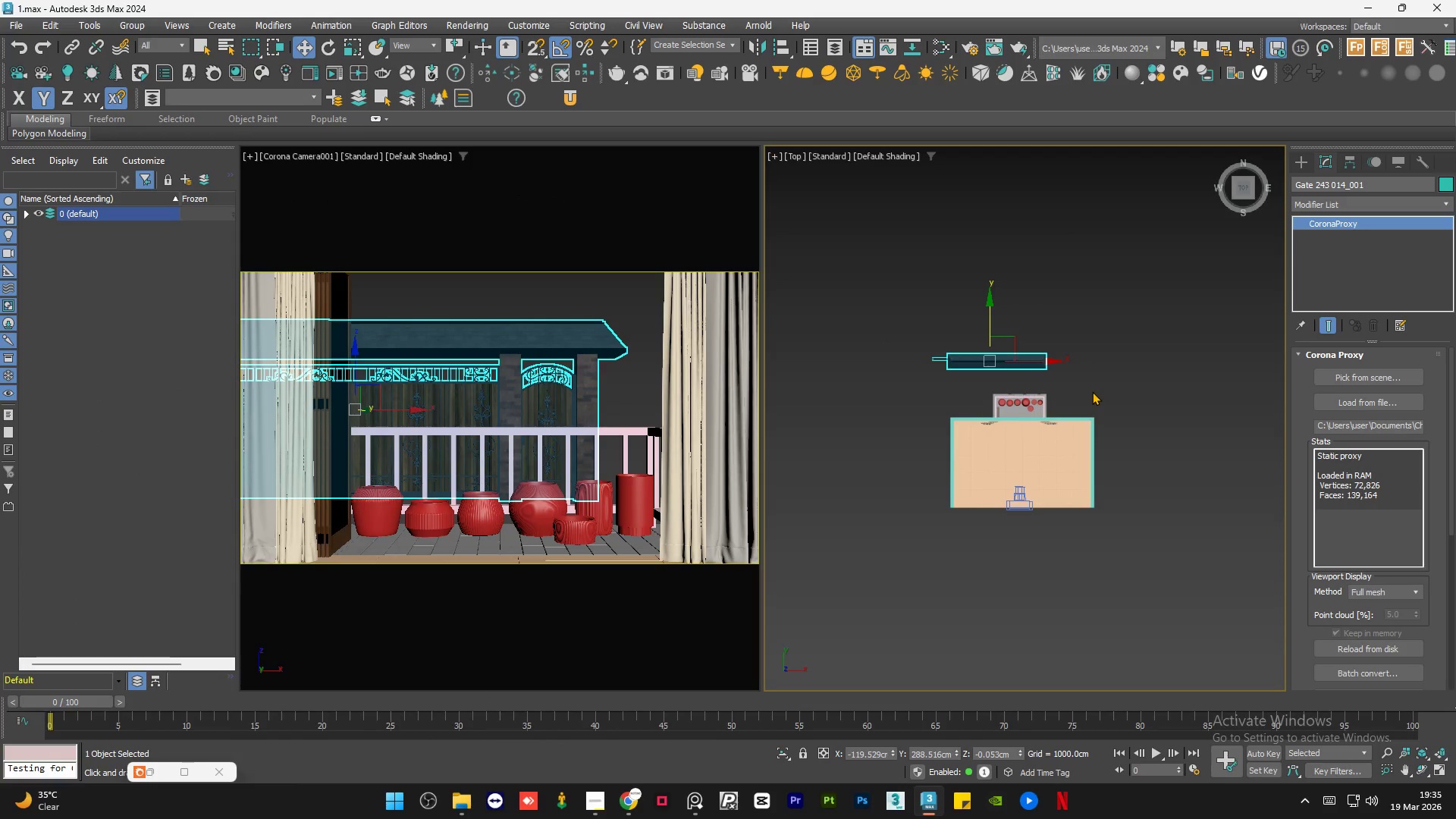 
scroll: coordinate [1047, 390], scroll_direction: down, amount: 1.0
 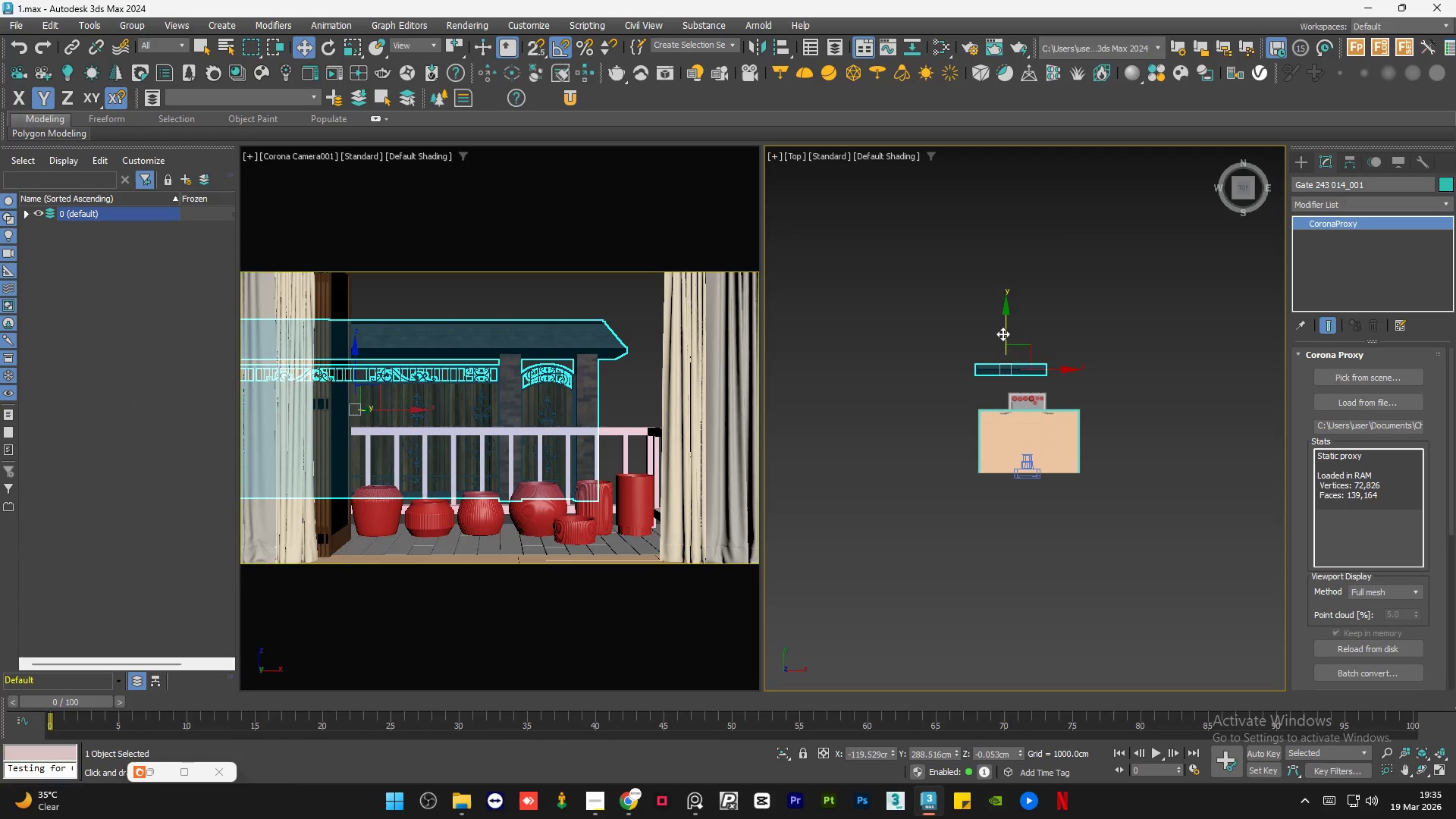 
left_click_drag(start_coordinate=[1003, 334], to_coordinate=[1013, 325])
 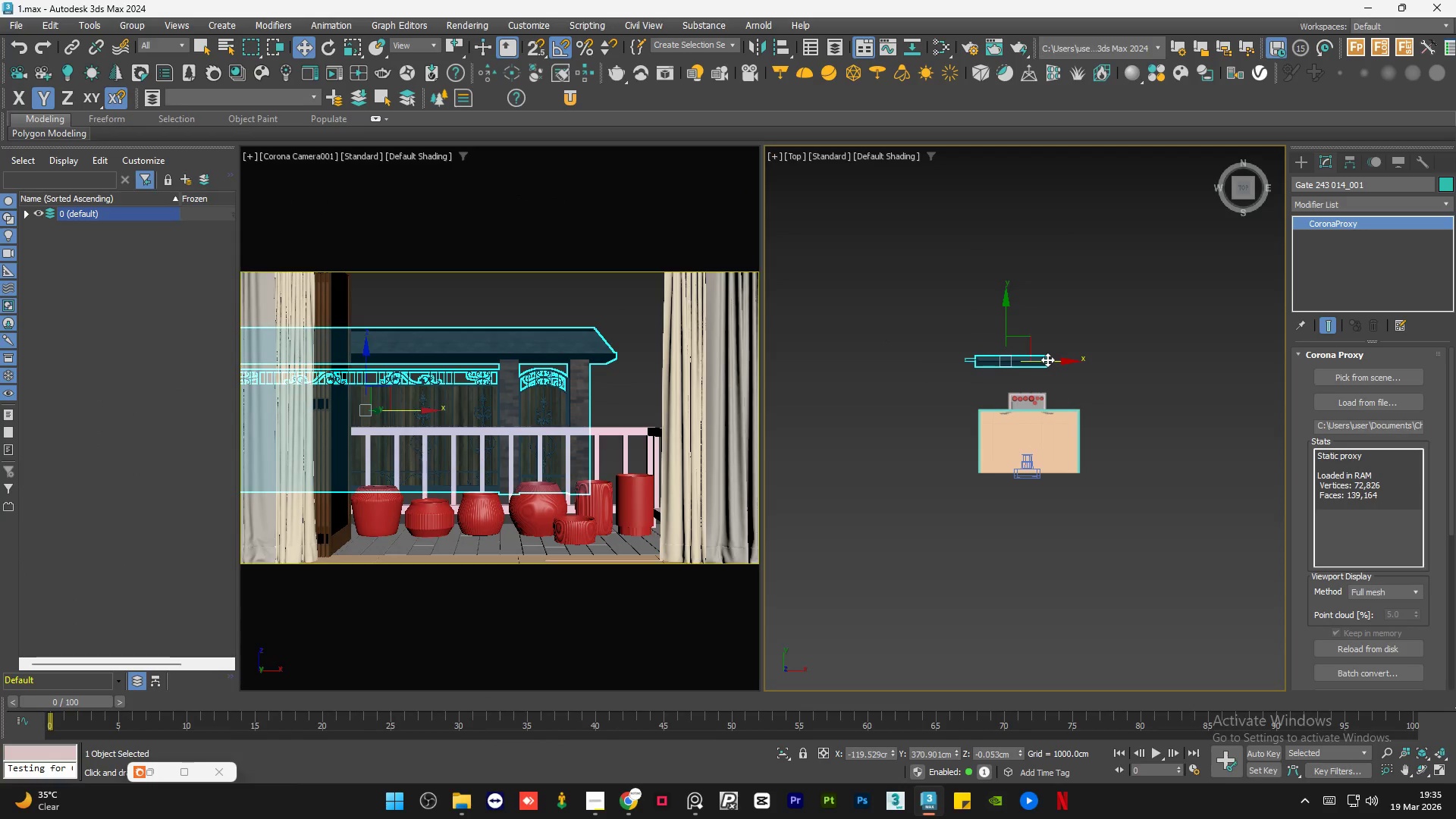 
left_click_drag(start_coordinate=[1048, 359], to_coordinate=[1071, 359])
 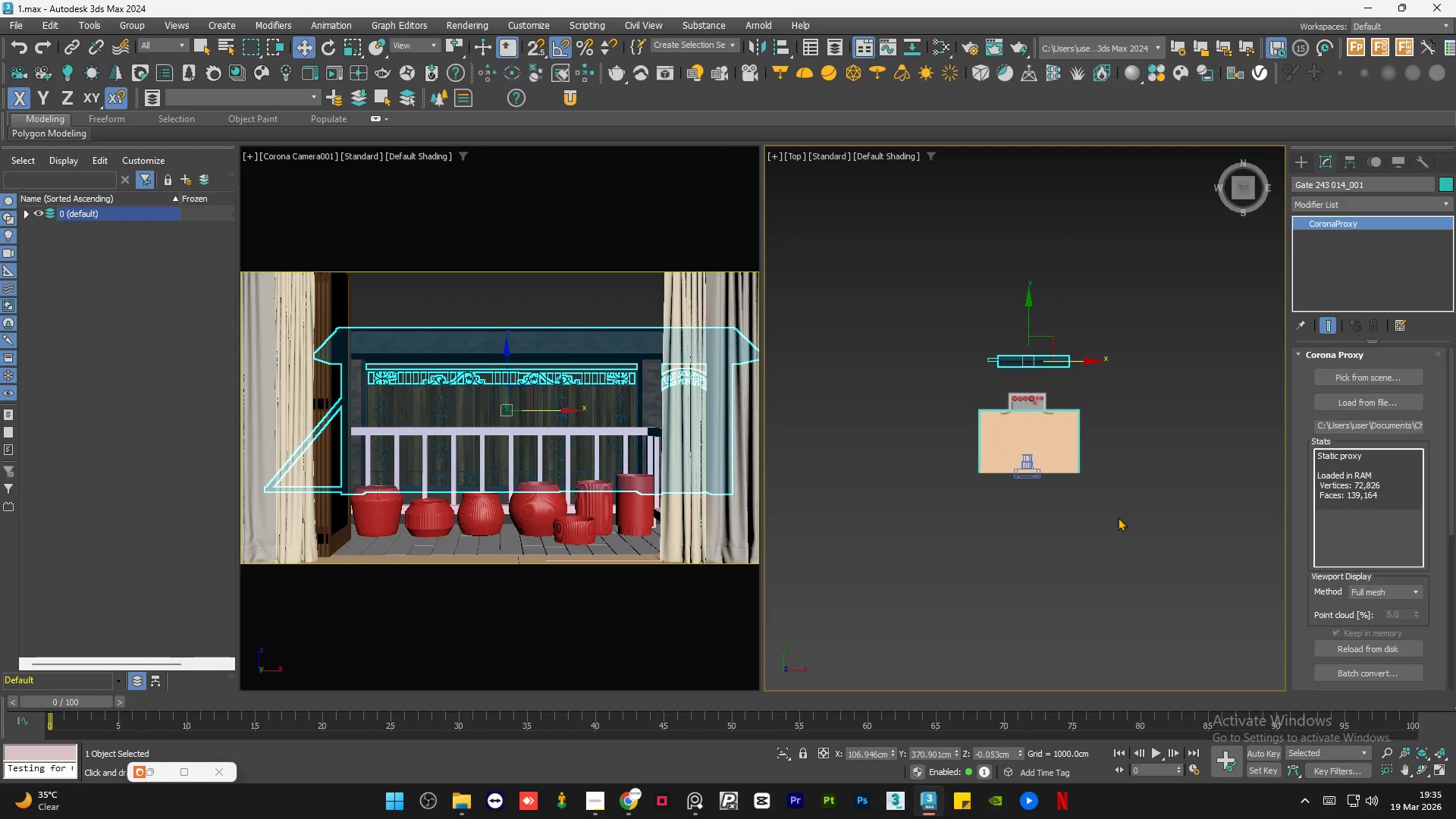 
left_click([1118, 517])
 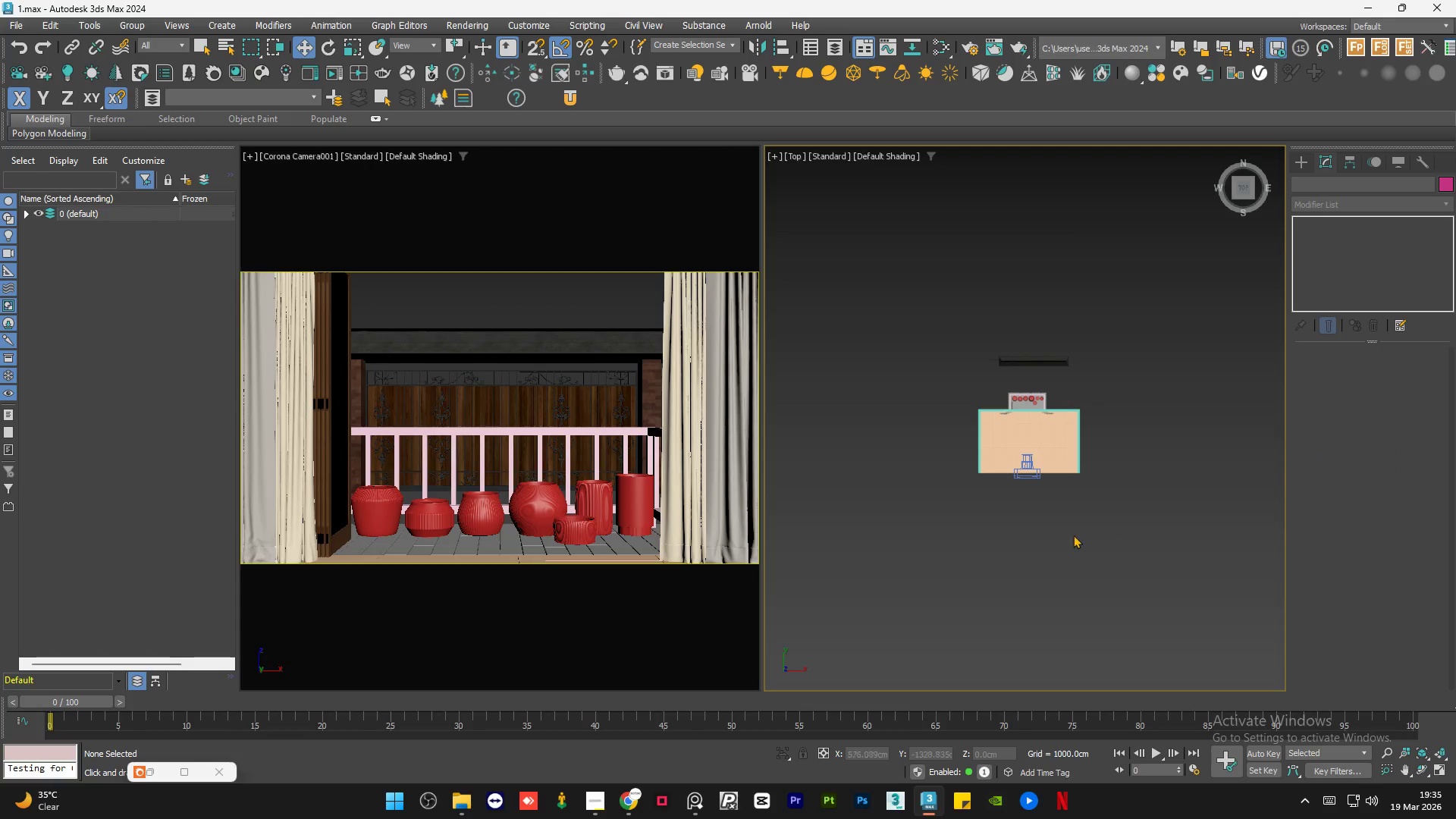 
left_click([1049, 563])
 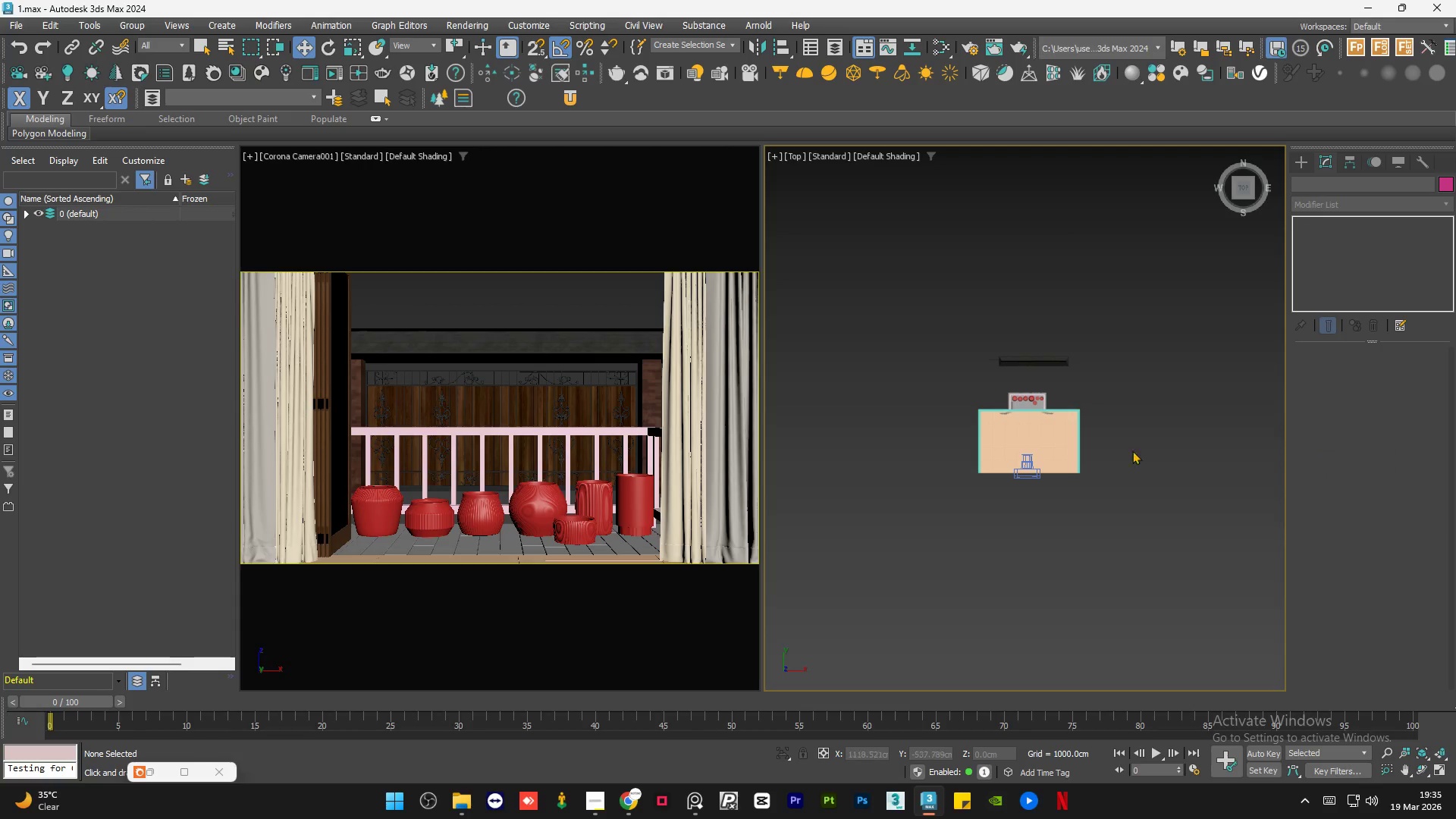 
left_click([1144, 433])
 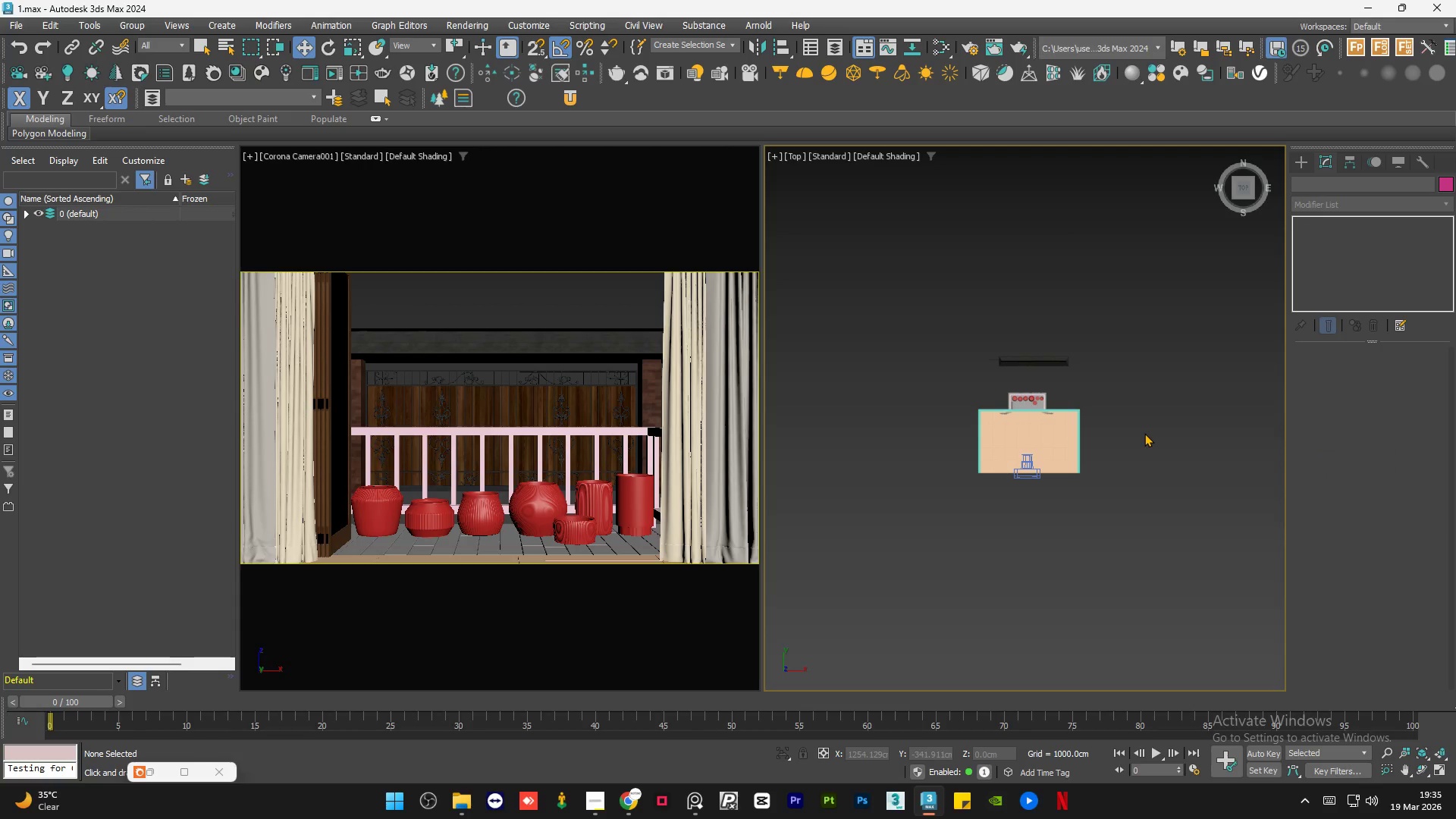 
key(Control+S)
 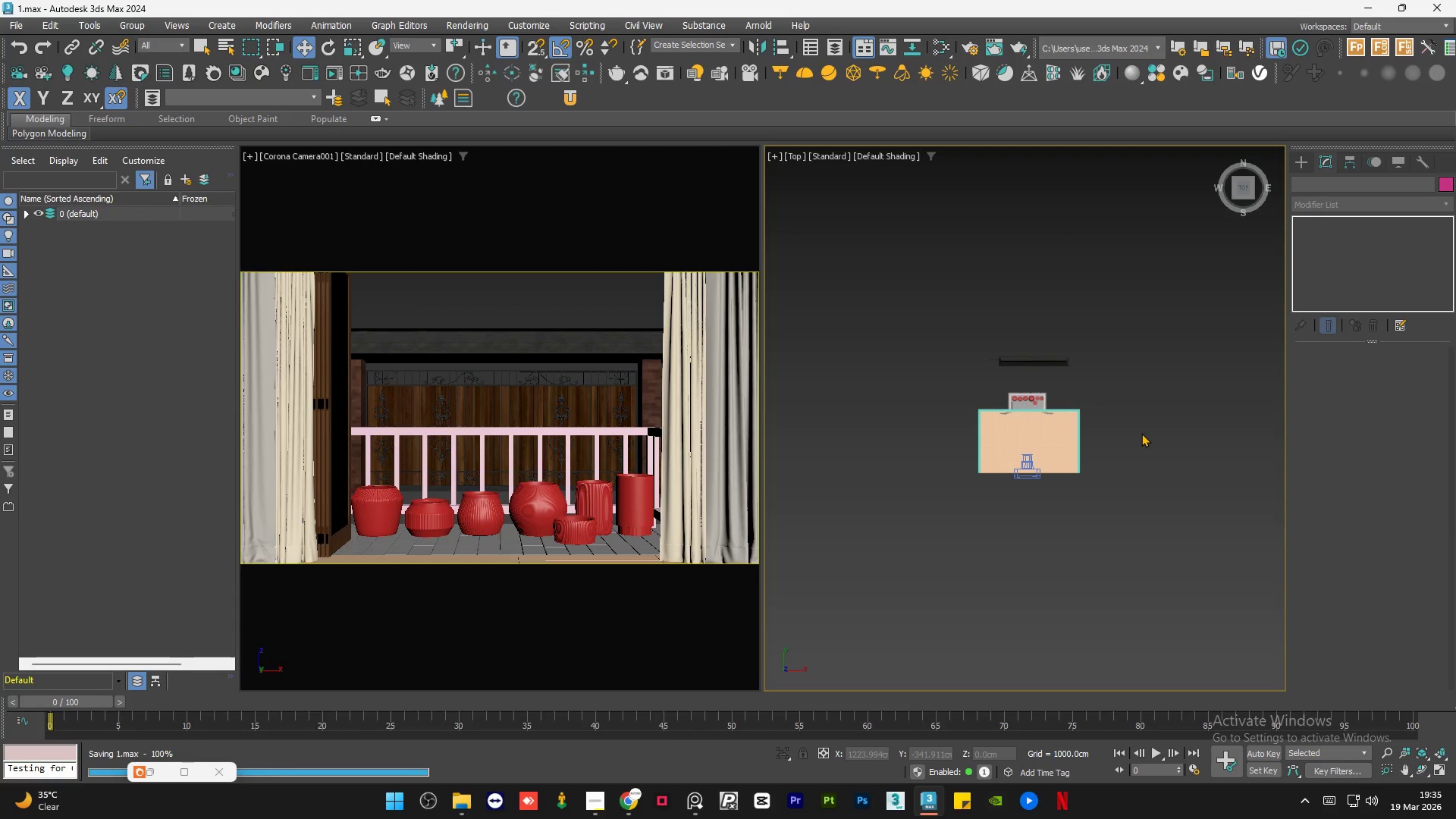 
left_click([1141, 433])
 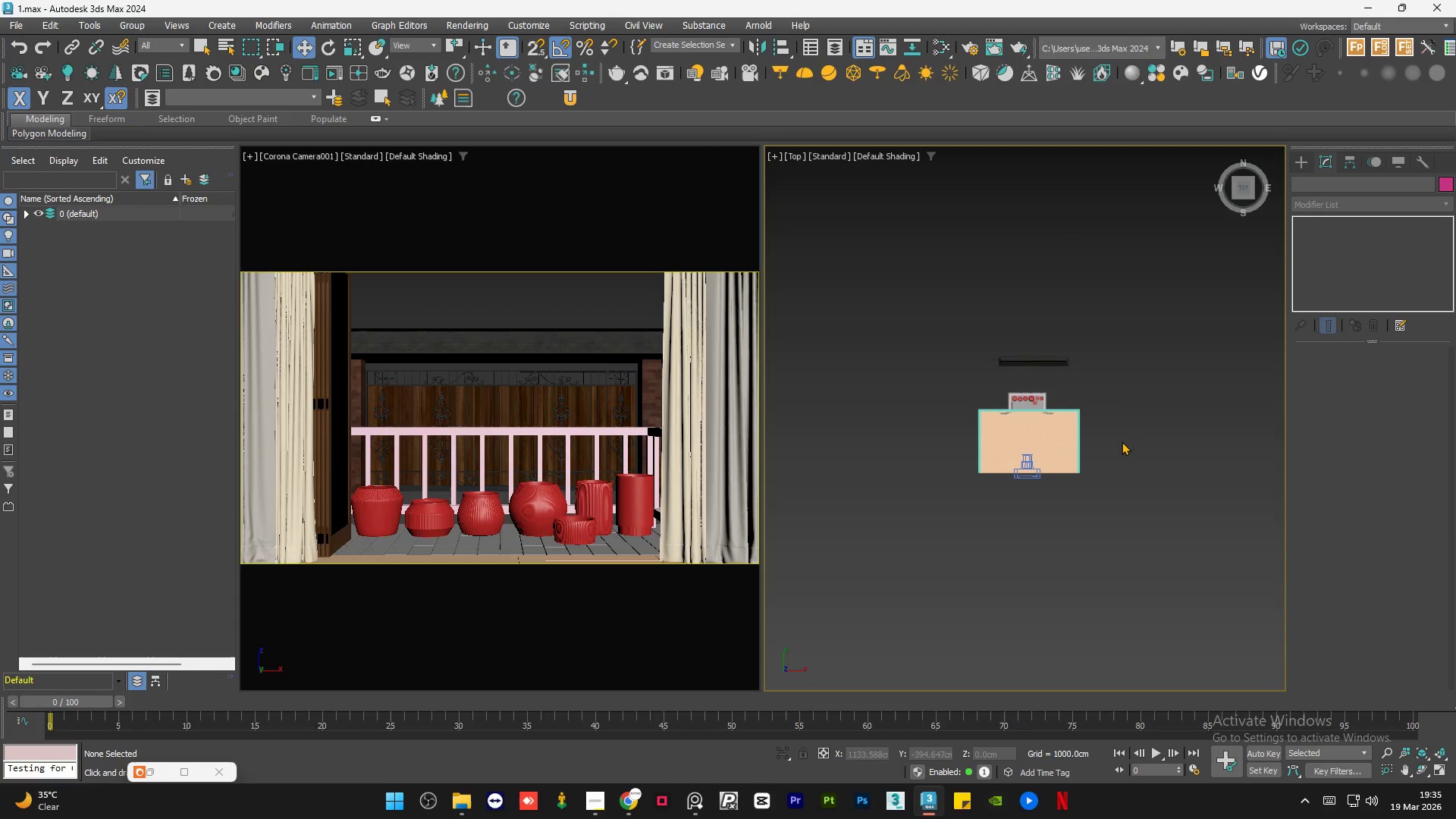 
hold_key(key=AltLeft, duration=0.86)
 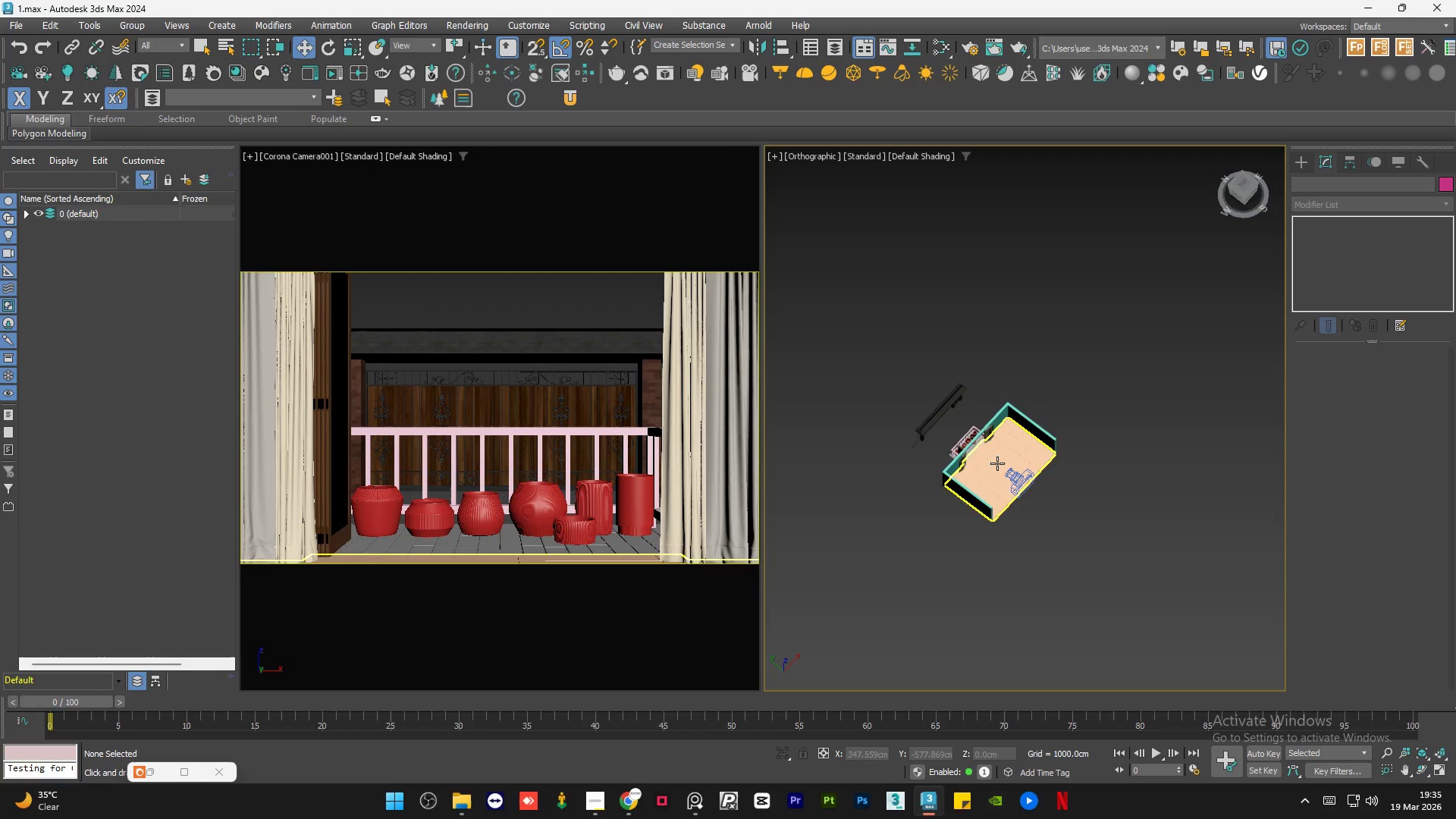 
hold_key(key=AltLeft, duration=0.75)
 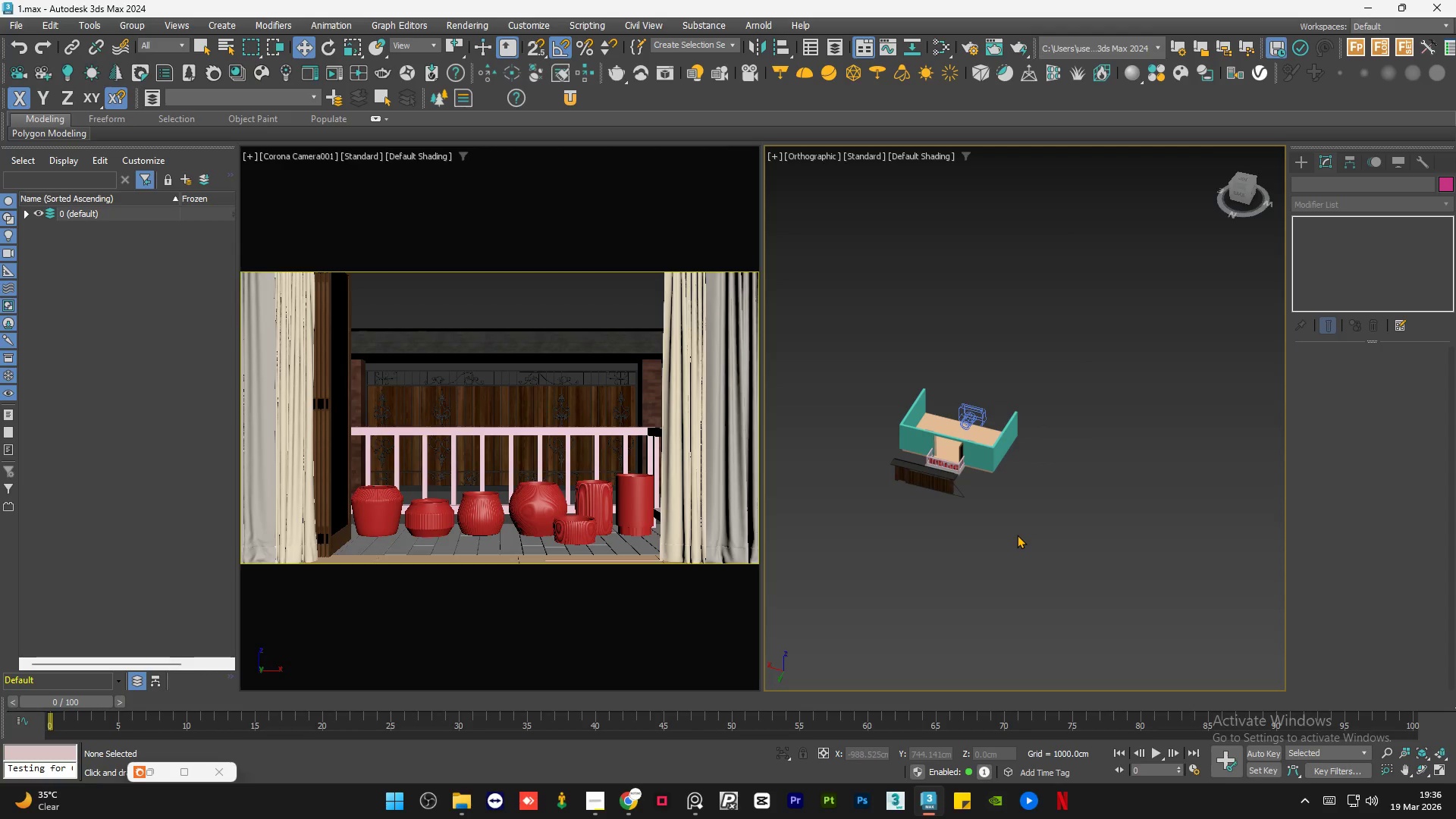 
double_click([1017, 535])
 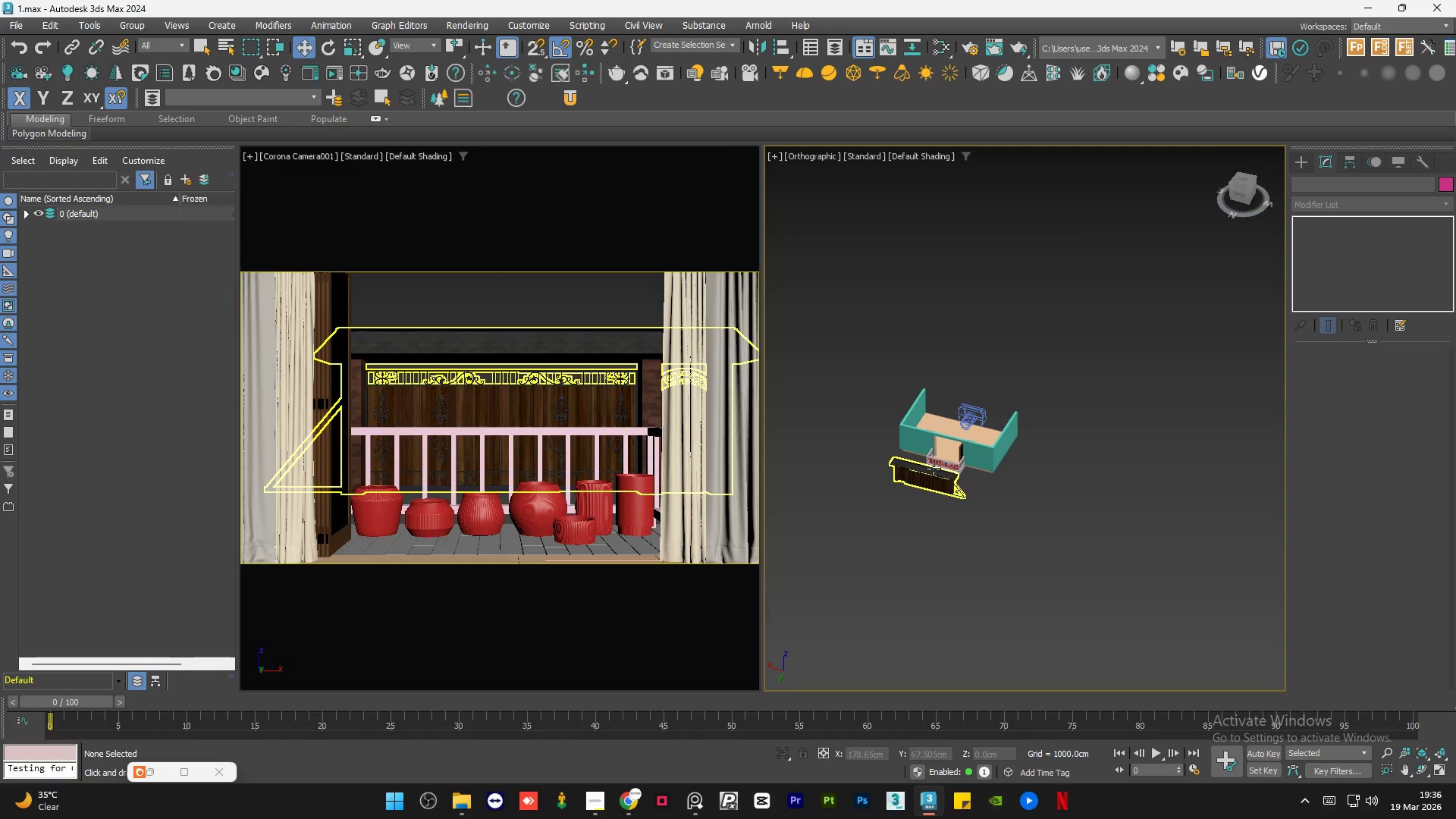 
scroll: coordinate [934, 469], scroll_direction: up, amount: 6.0
 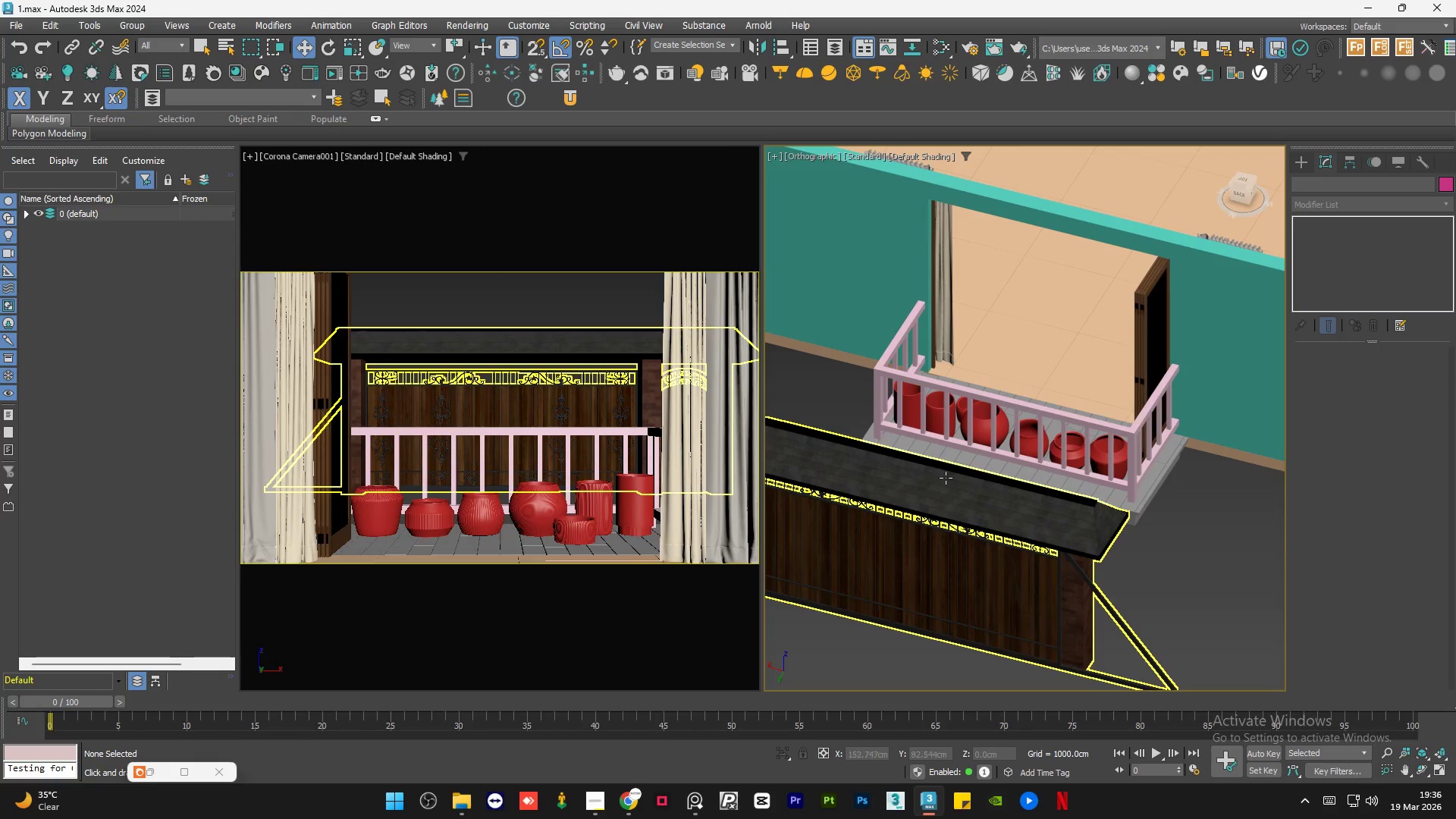 
mouse_move([981, 472])
 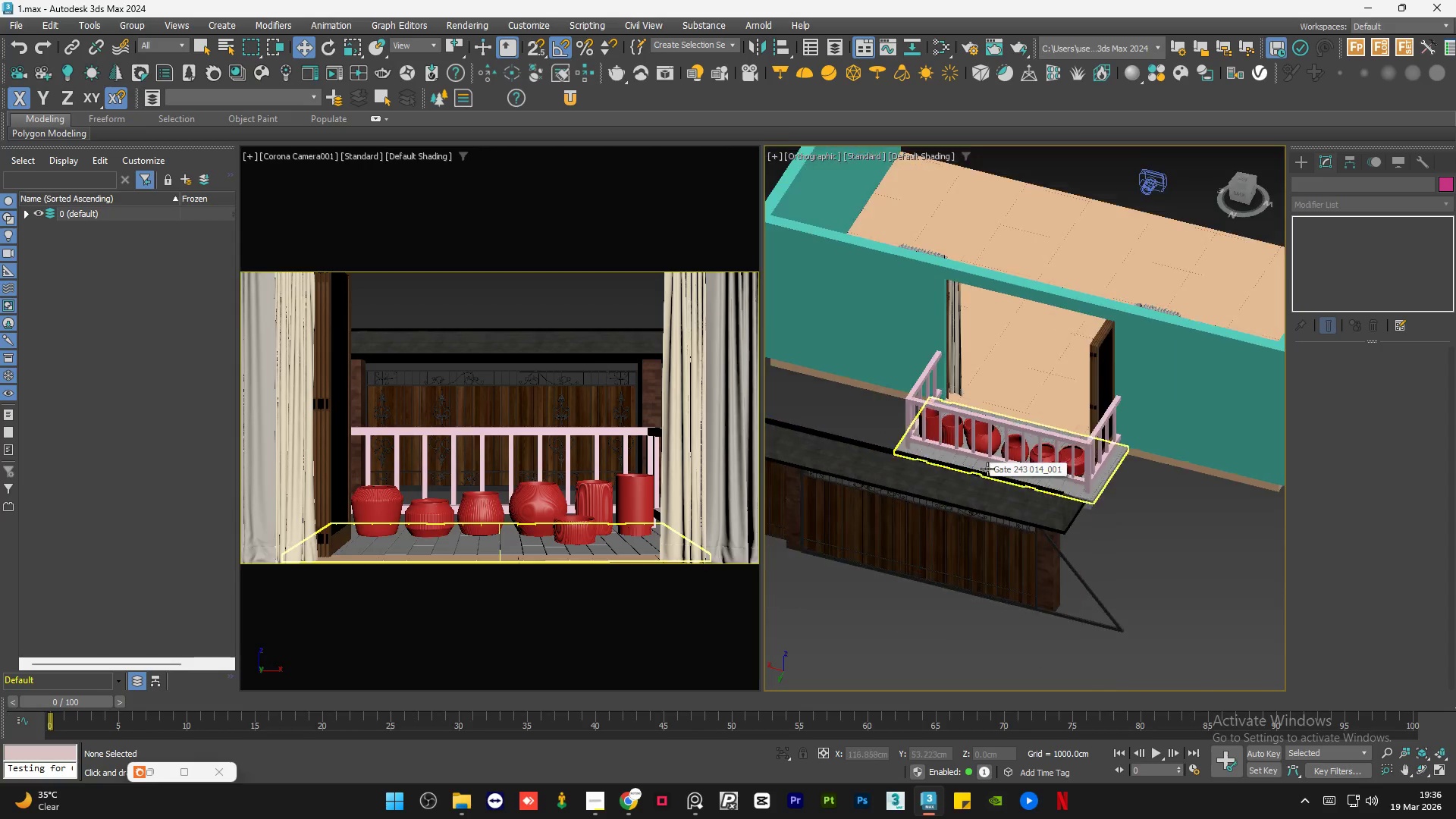 
scroll: coordinate [981, 471], scroll_direction: down, amount: 1.0
 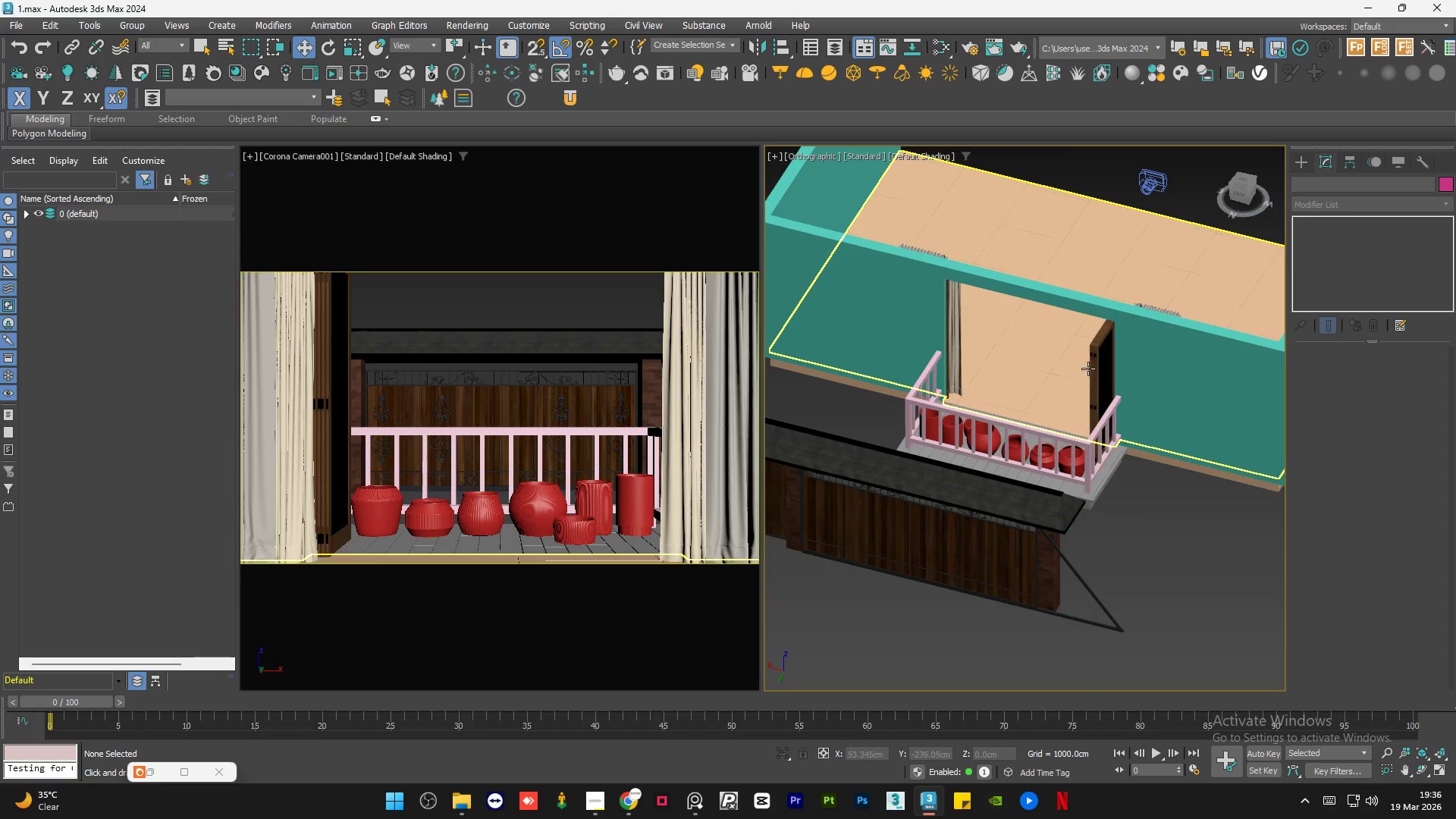 
scroll: coordinate [1085, 372], scroll_direction: none, amount: 0.0
 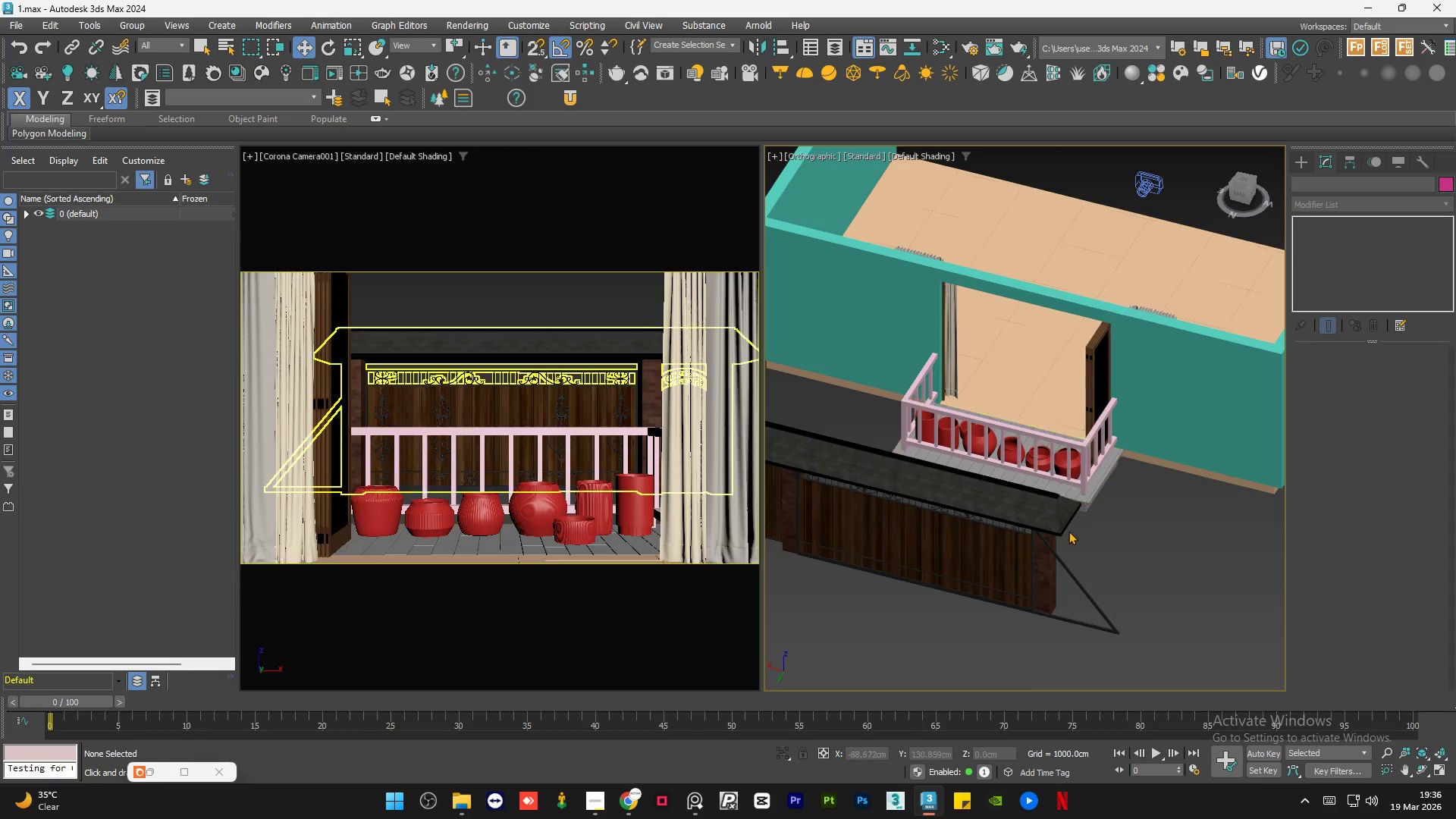 
scroll: coordinate [1028, 499], scroll_direction: up, amount: 10.0
 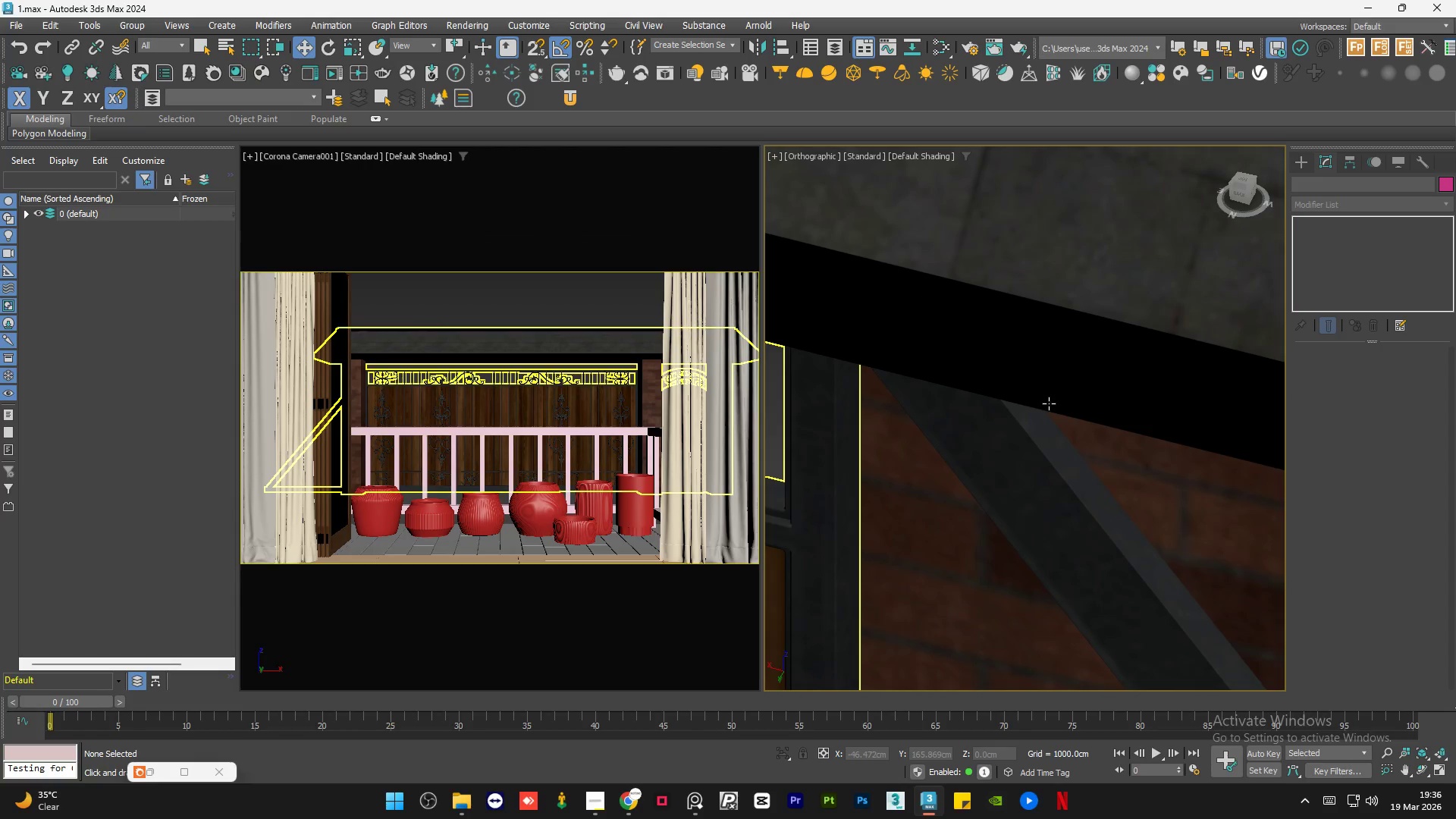 
scroll: coordinate [1191, 534], scroll_direction: down, amount: 11.0
 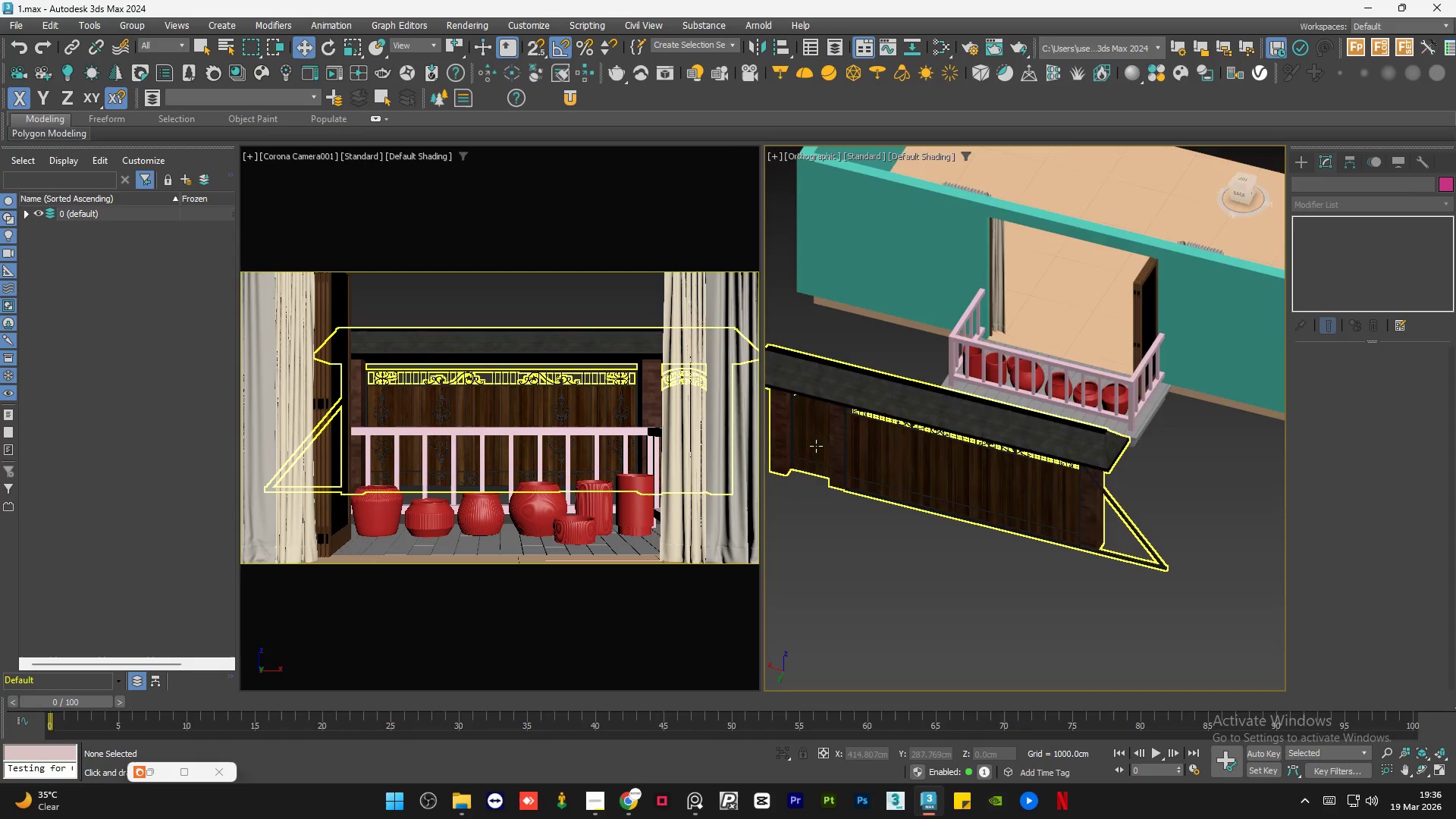 
scroll: coordinate [978, 425], scroll_direction: up, amount: 7.0
 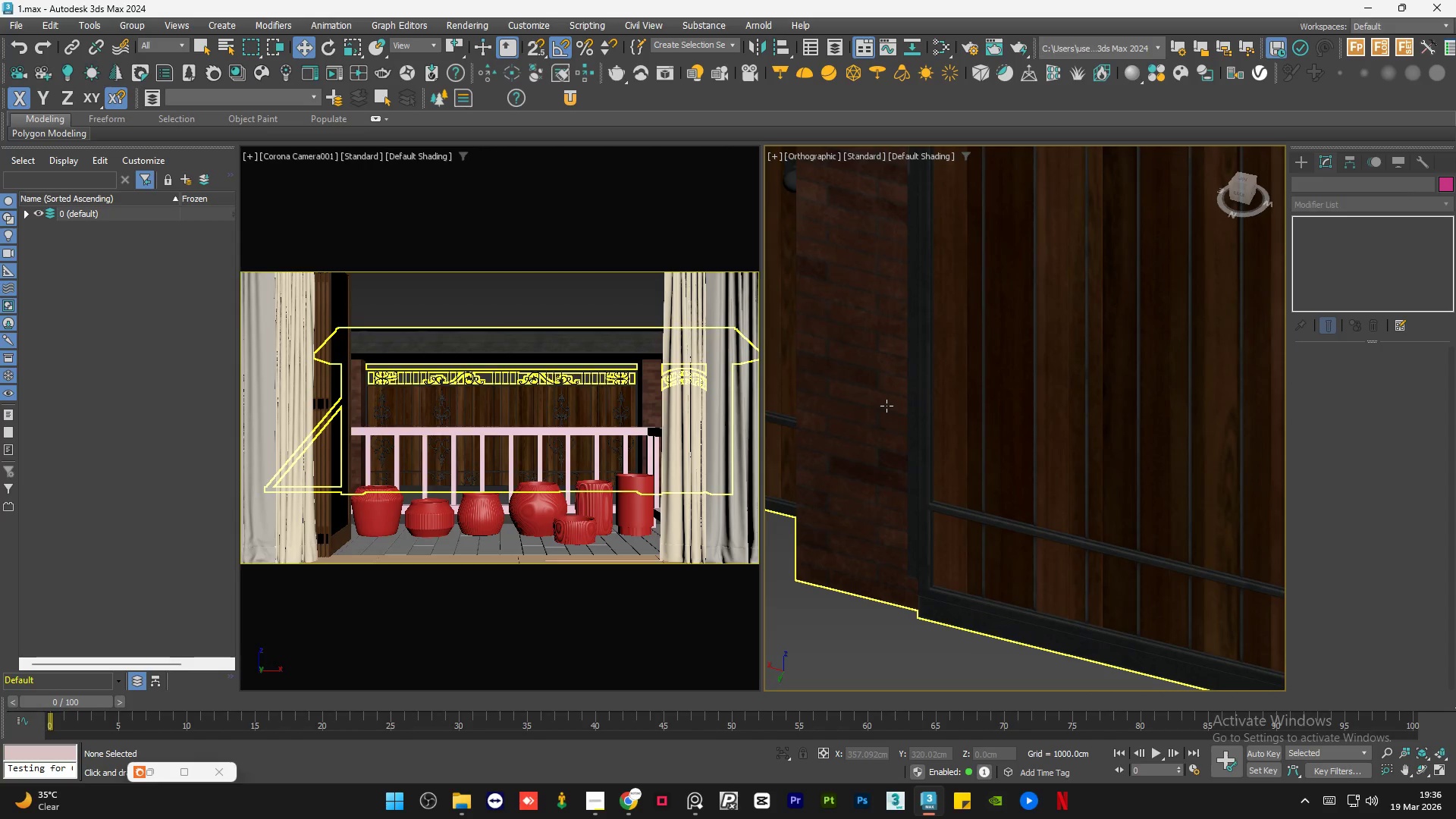 
scroll: coordinate [897, 406], scroll_direction: down, amount: 5.0
 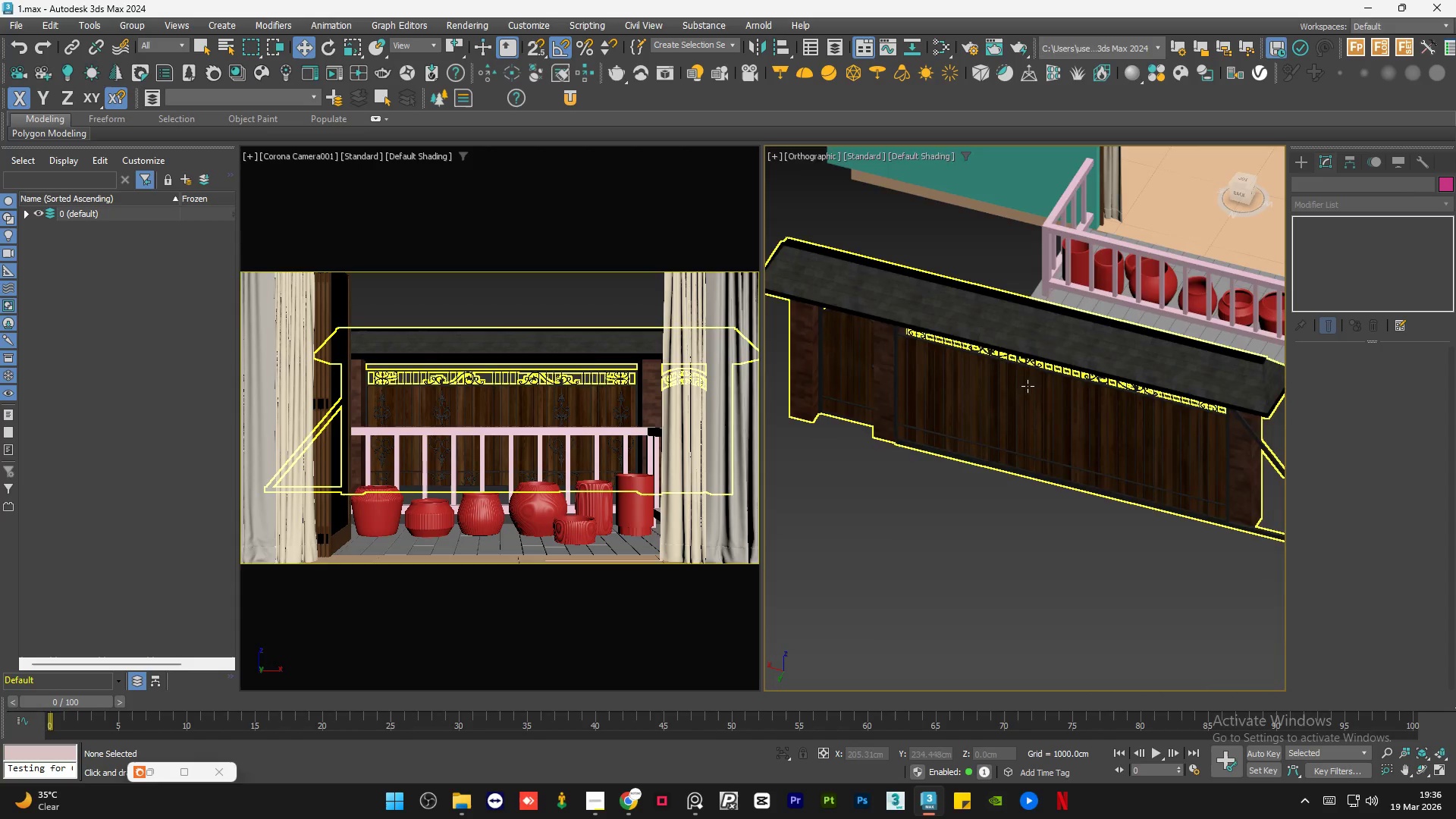 
scroll: coordinate [987, 382], scroll_direction: none, amount: 0.0
 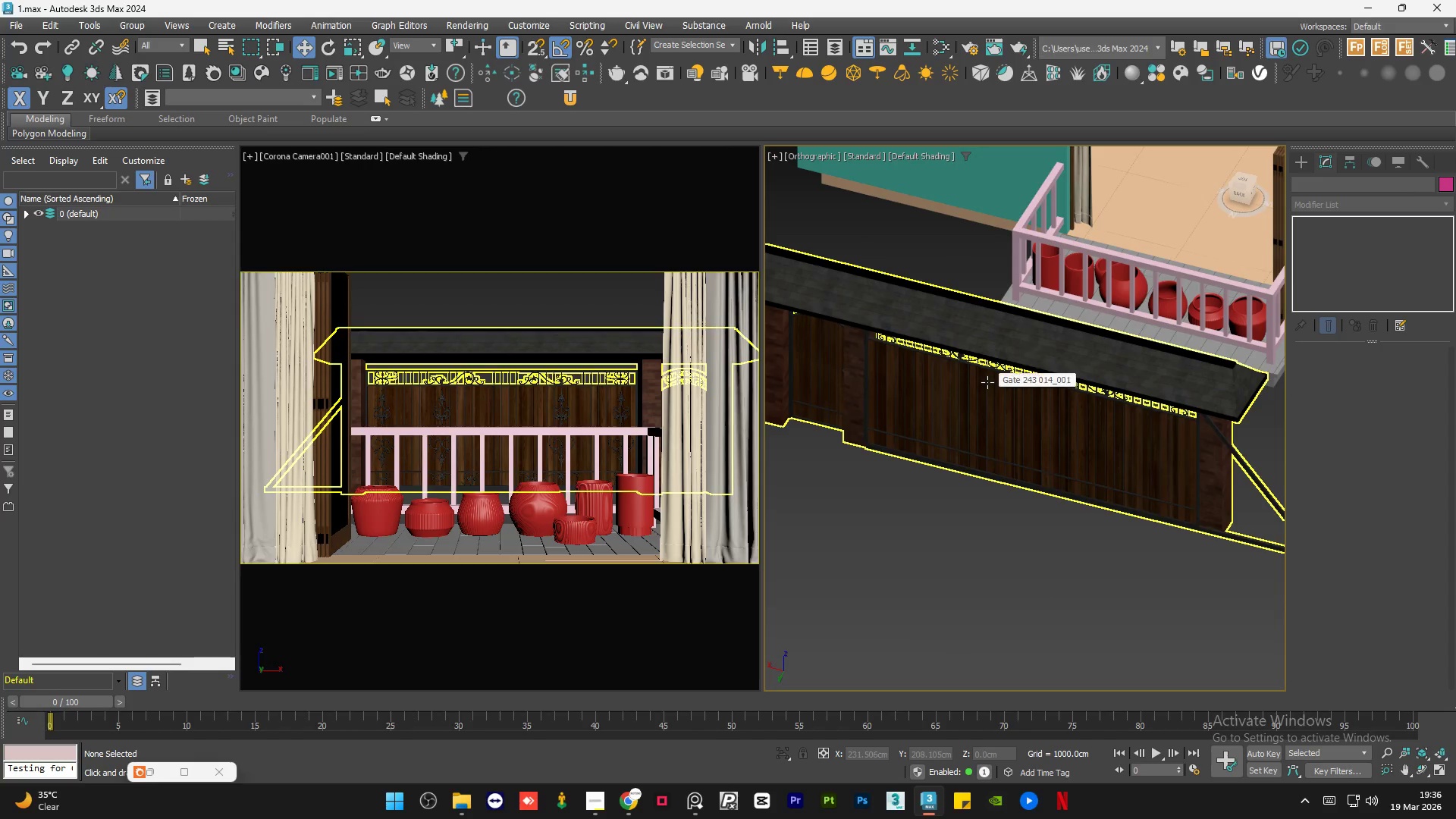 
hold_key(key=AltLeft, duration=0.61)
 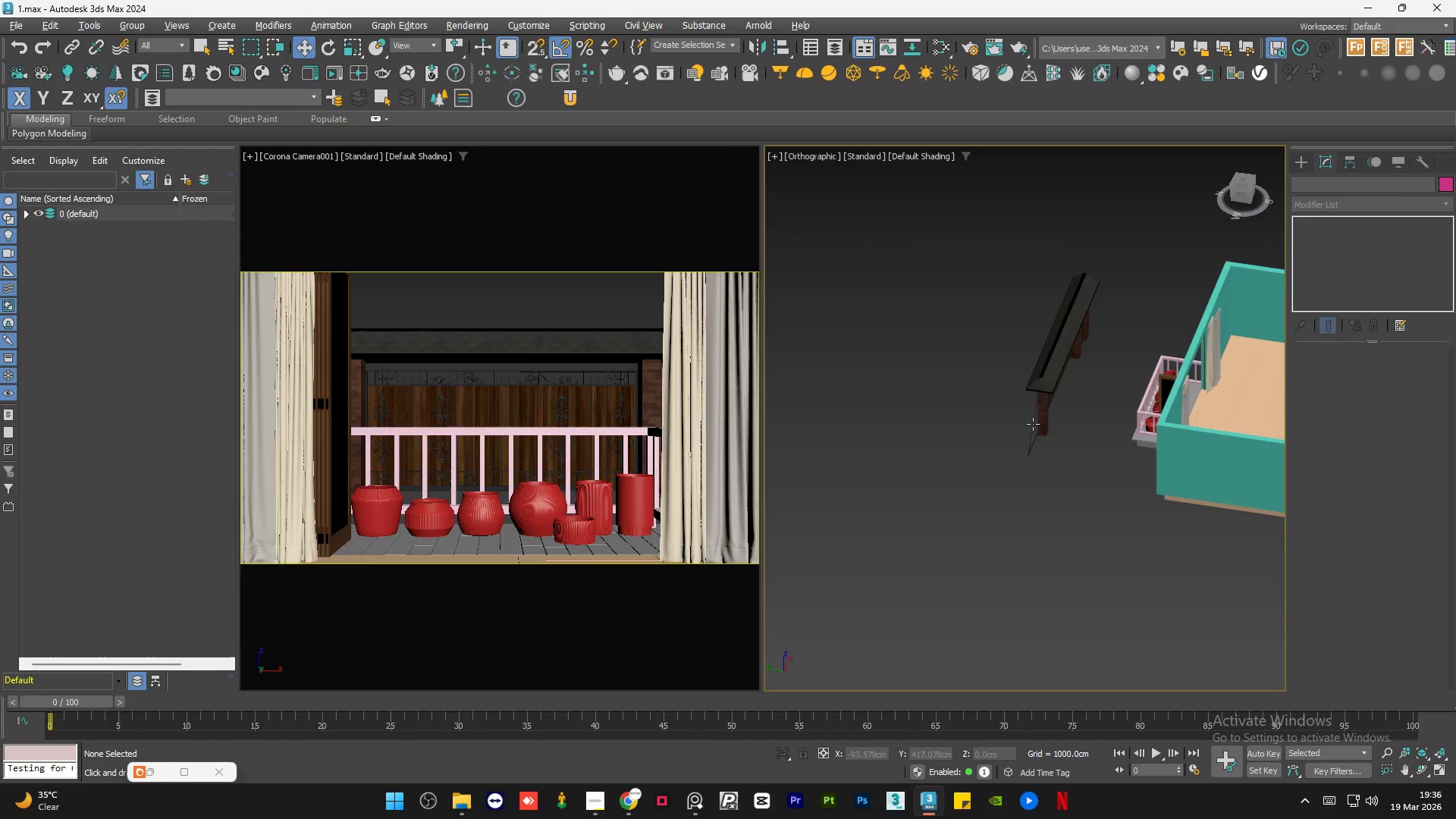 
scroll: coordinate [1010, 403], scroll_direction: down, amount: 3.0
 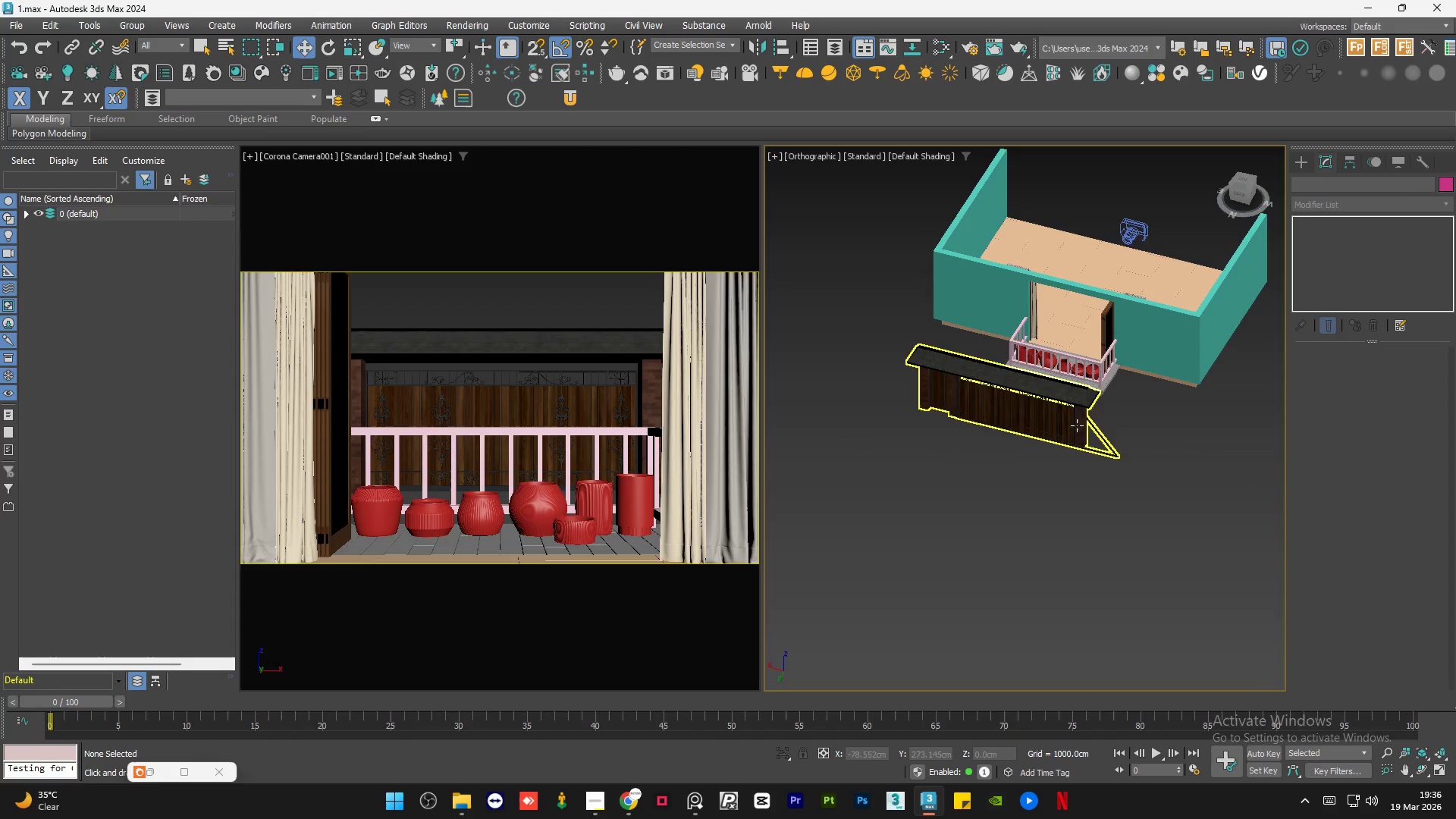 
hold_key(key=AltLeft, duration=1.25)
 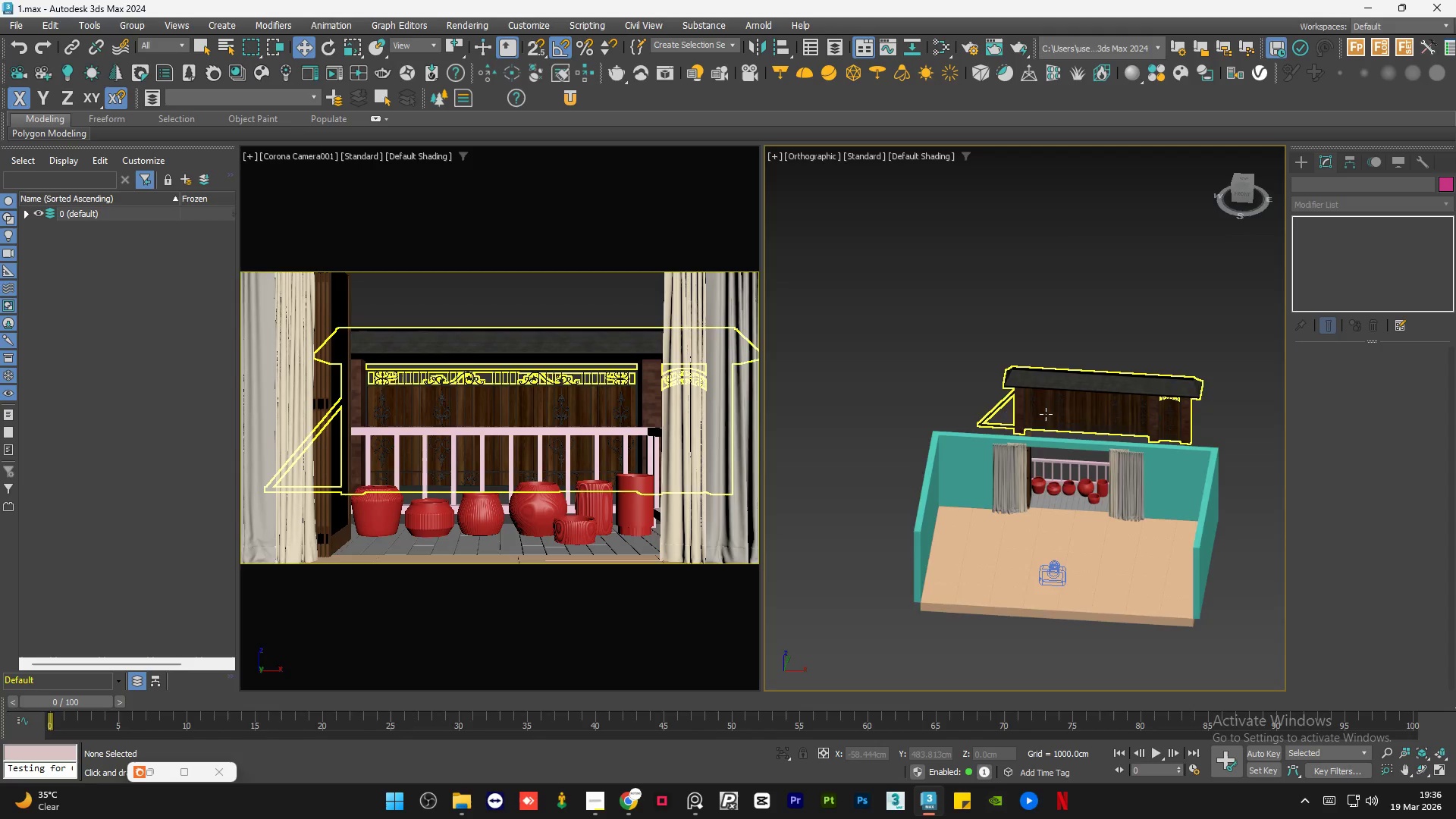 
scroll: coordinate [1099, 349], scroll_direction: up, amount: 10.0
 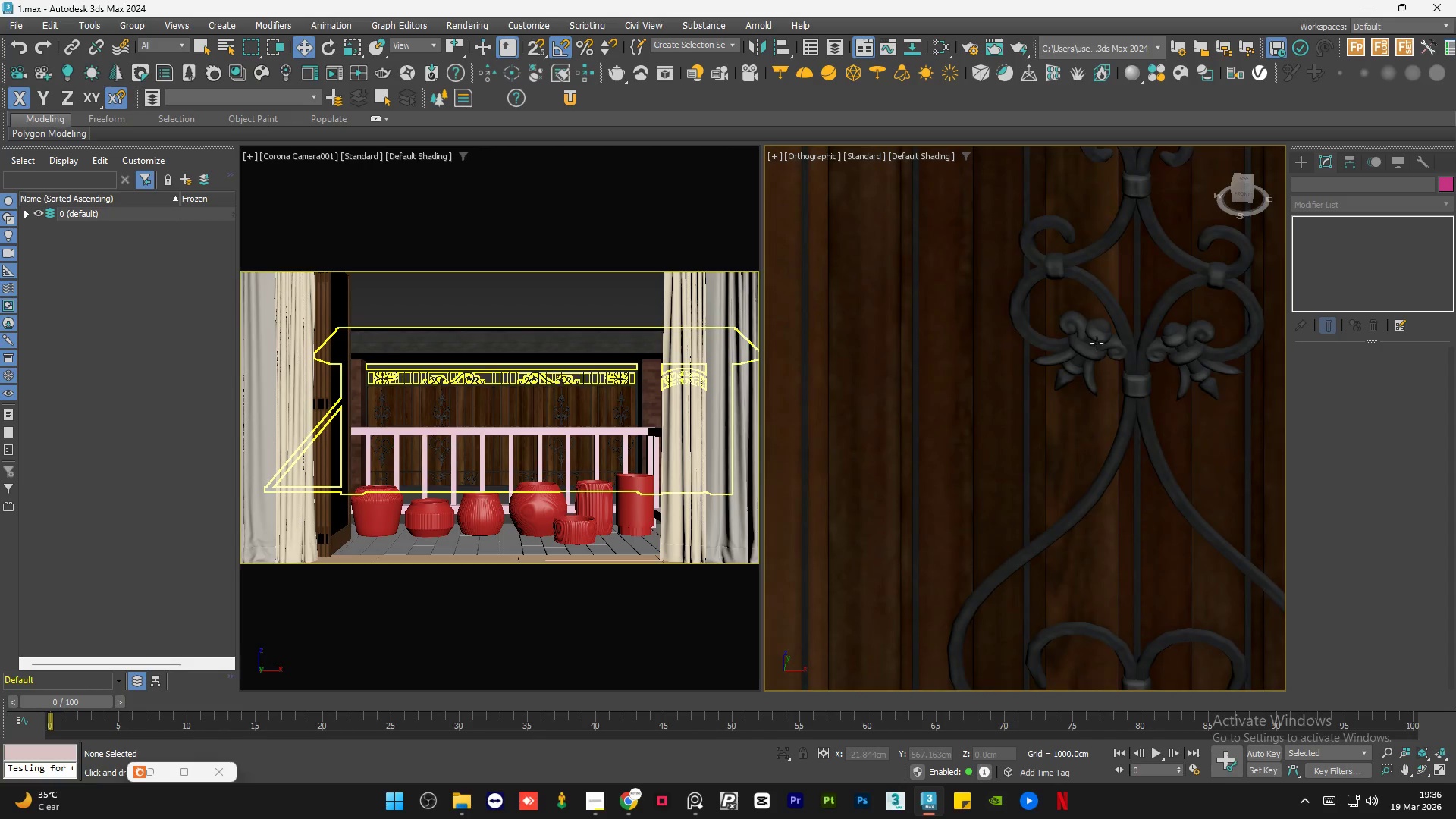 
left_click([1097, 296])
 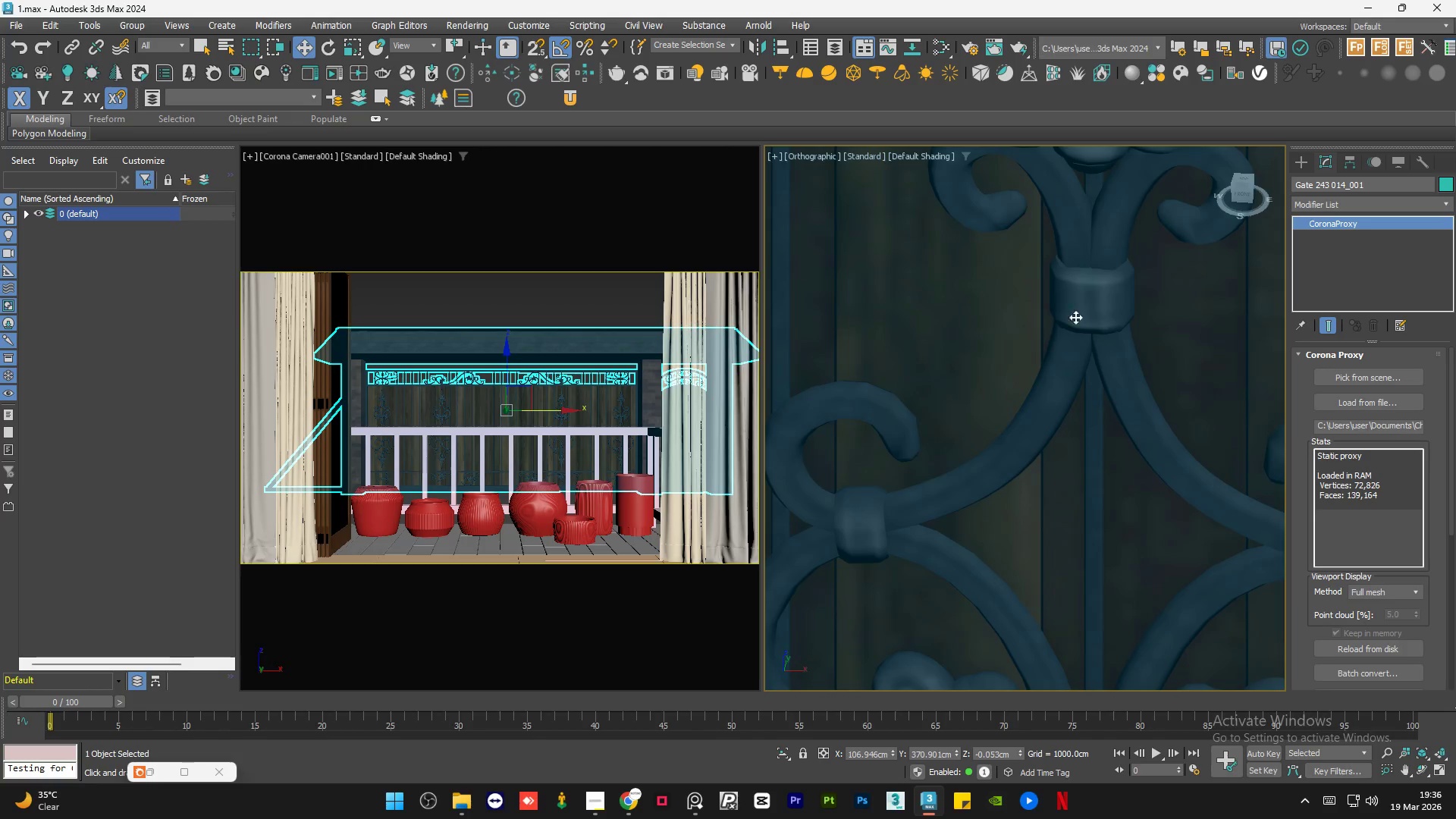 
scroll: coordinate [1116, 260], scroll_direction: up, amount: 3.0
 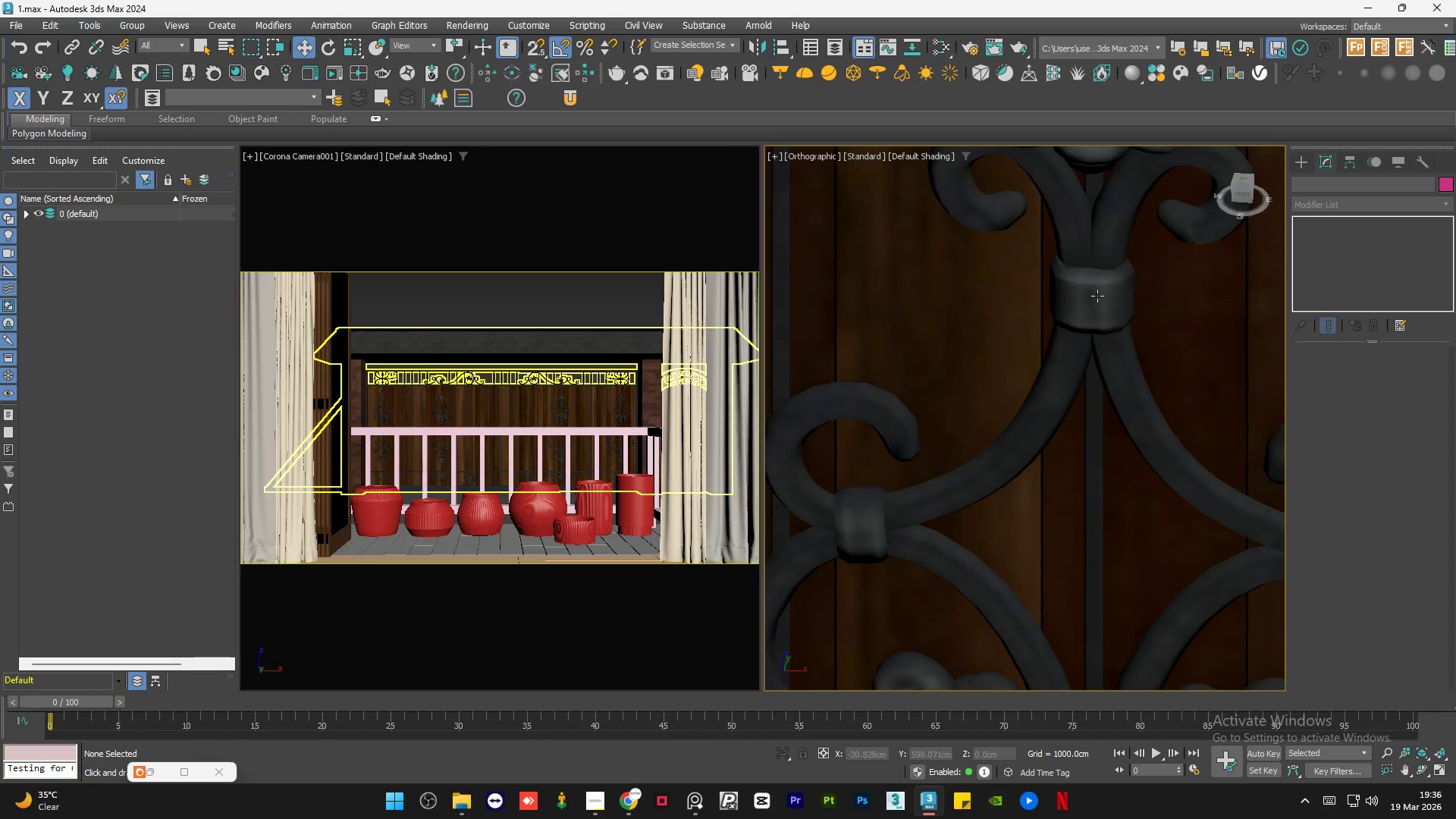 
hold_key(key=AltLeft, duration=0.92)
 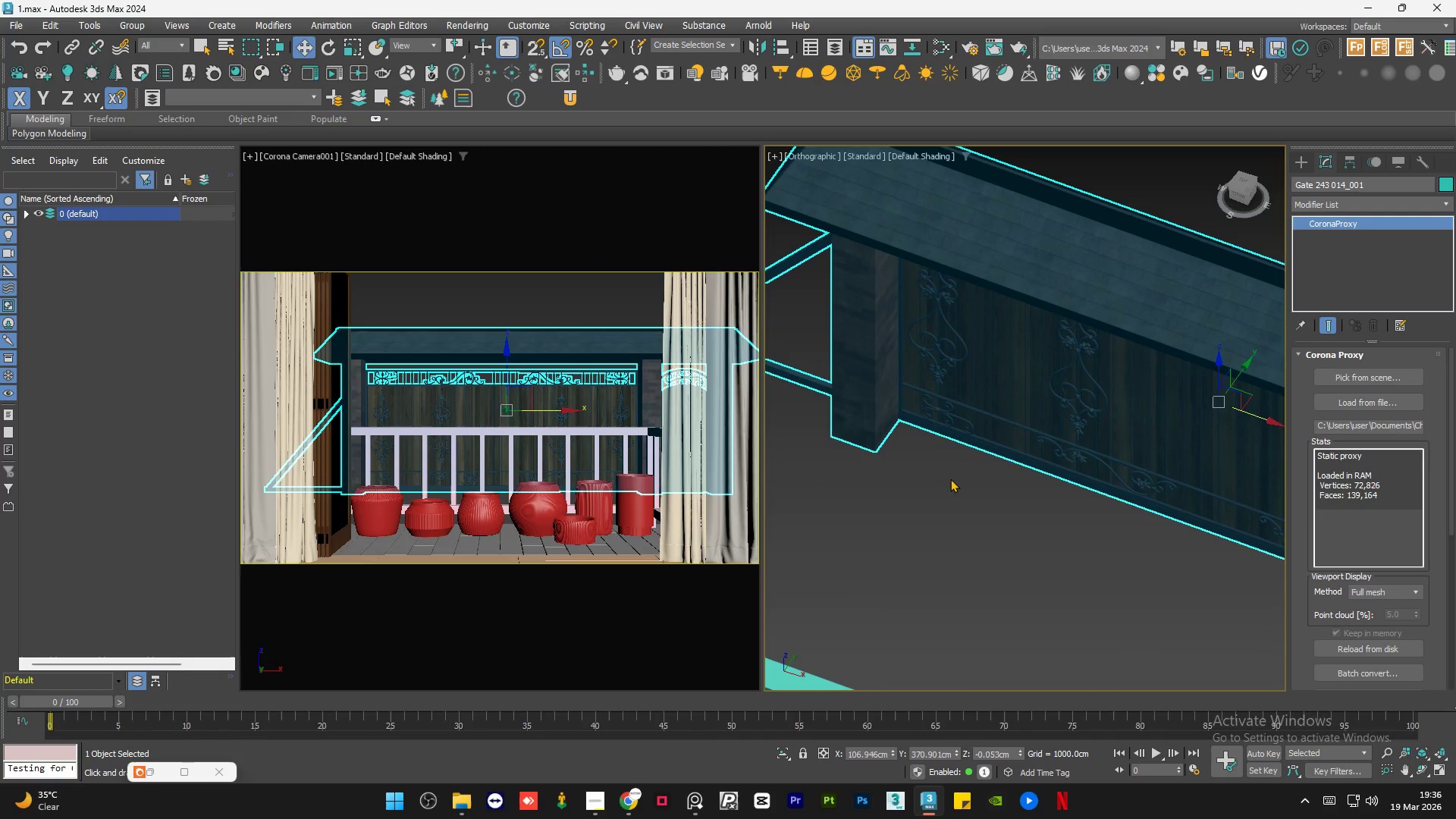 
scroll: coordinate [1050, 375], scroll_direction: down, amount: 8.0
 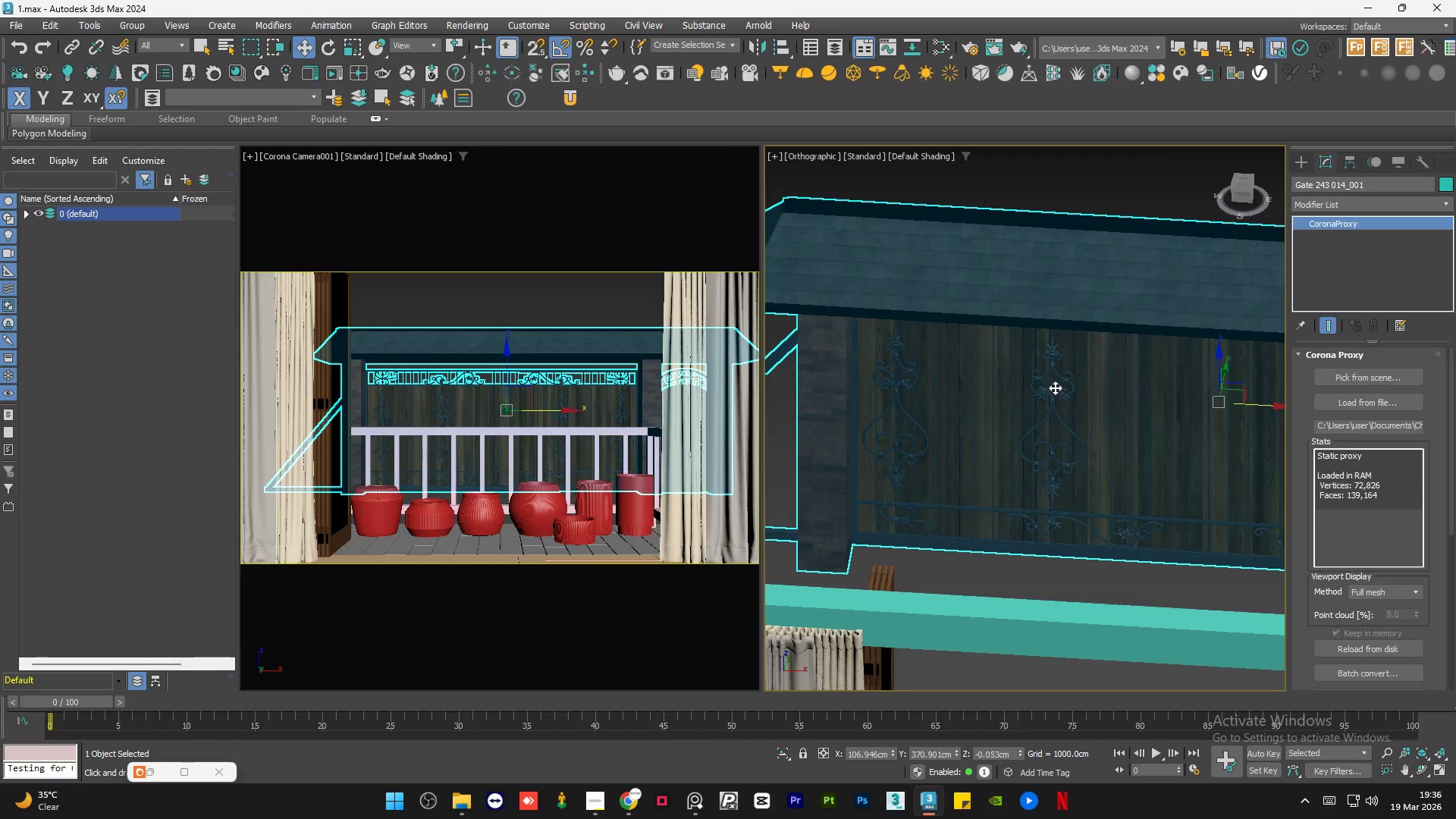 
left_click([930, 487])
 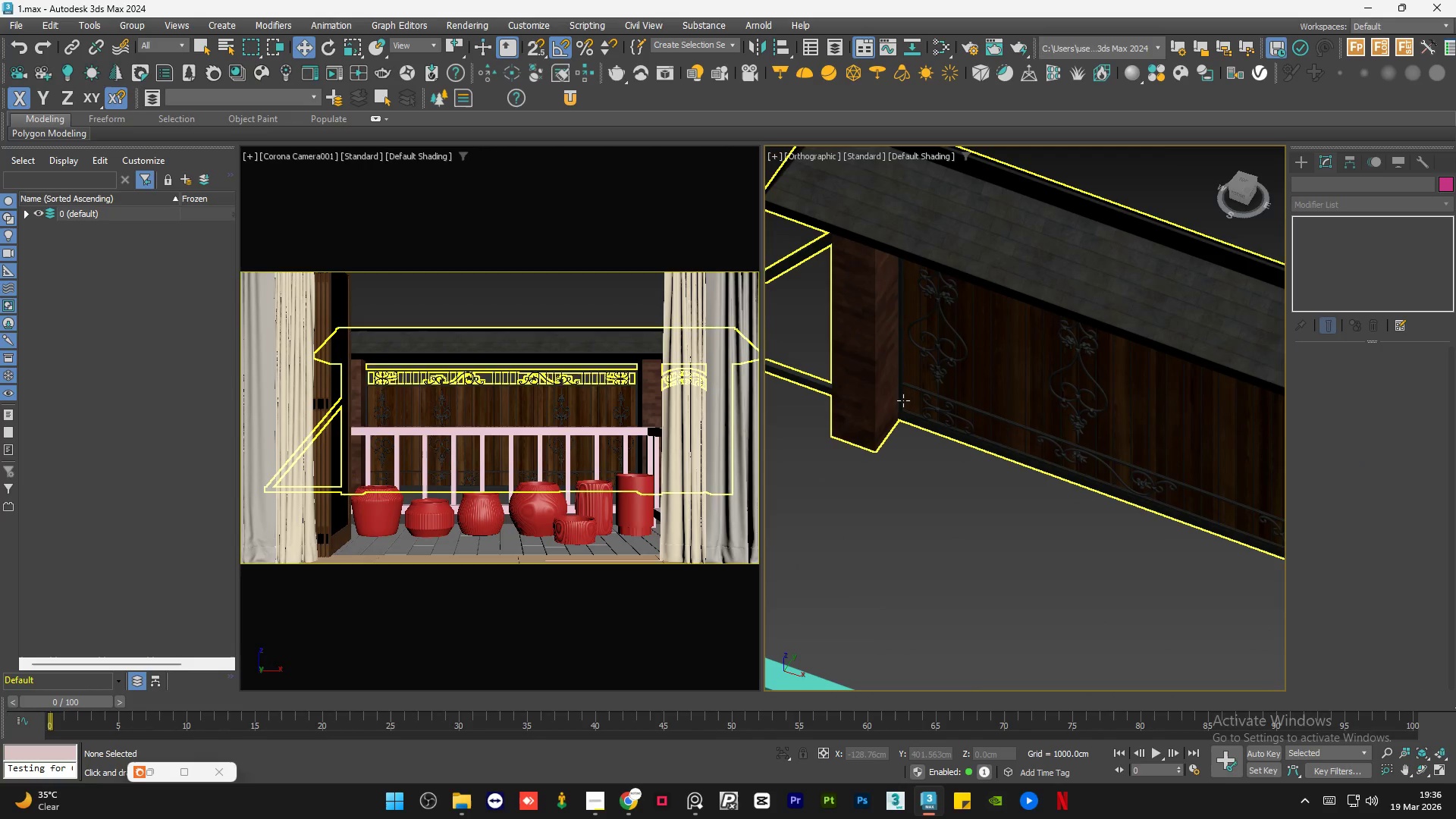 
left_click([903, 400])
 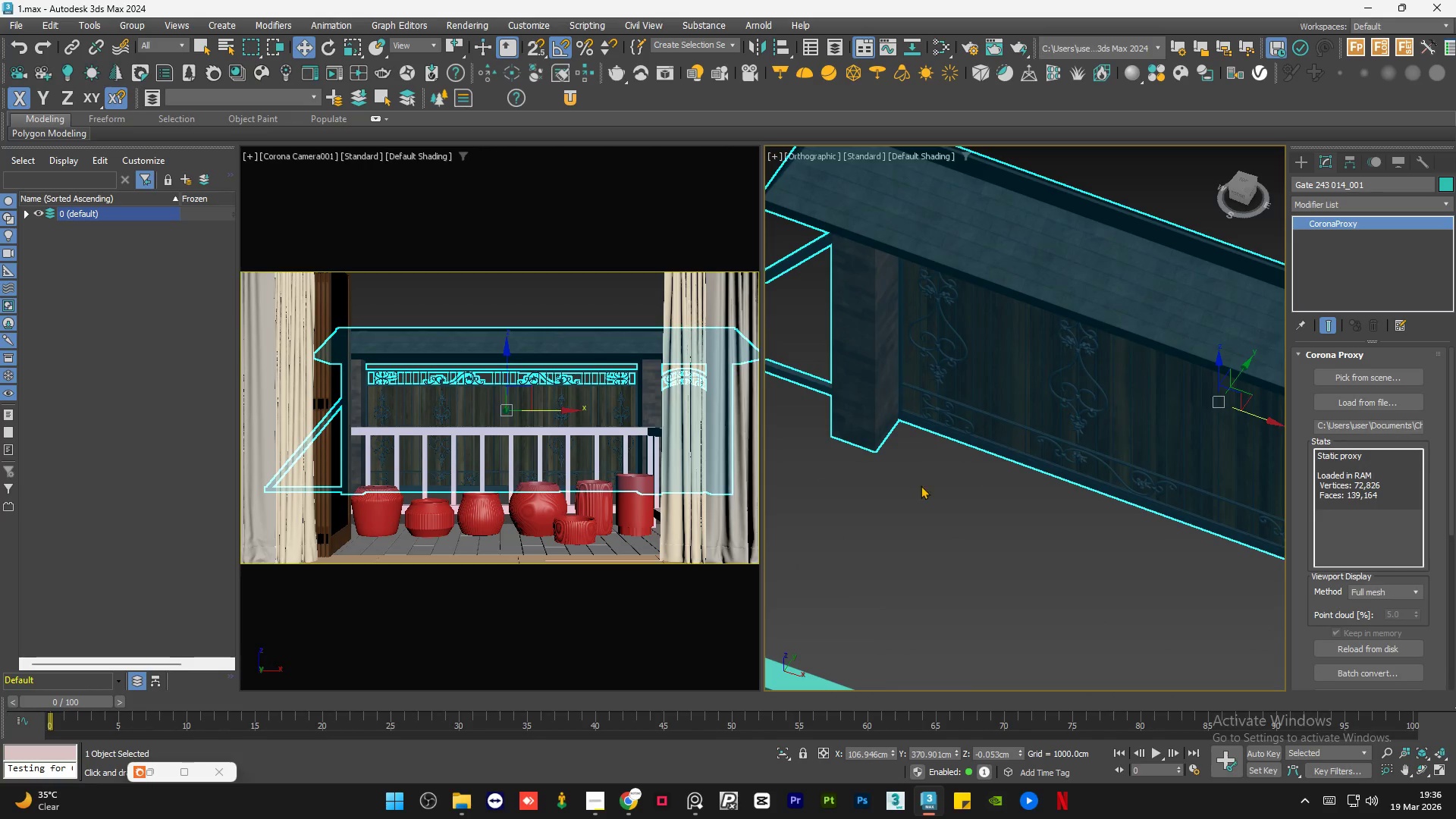 
left_click([921, 486])
 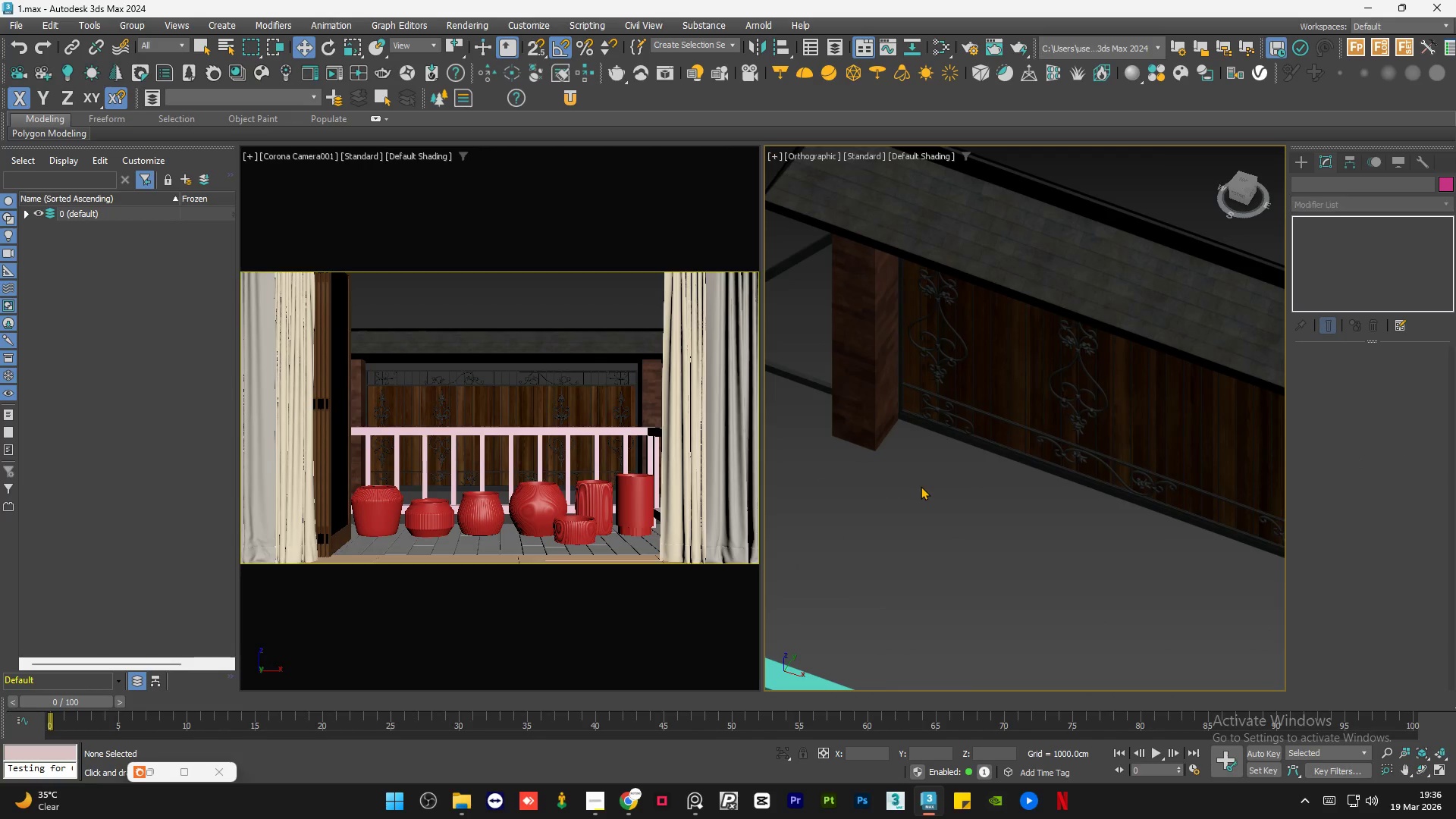 
key(F4)
 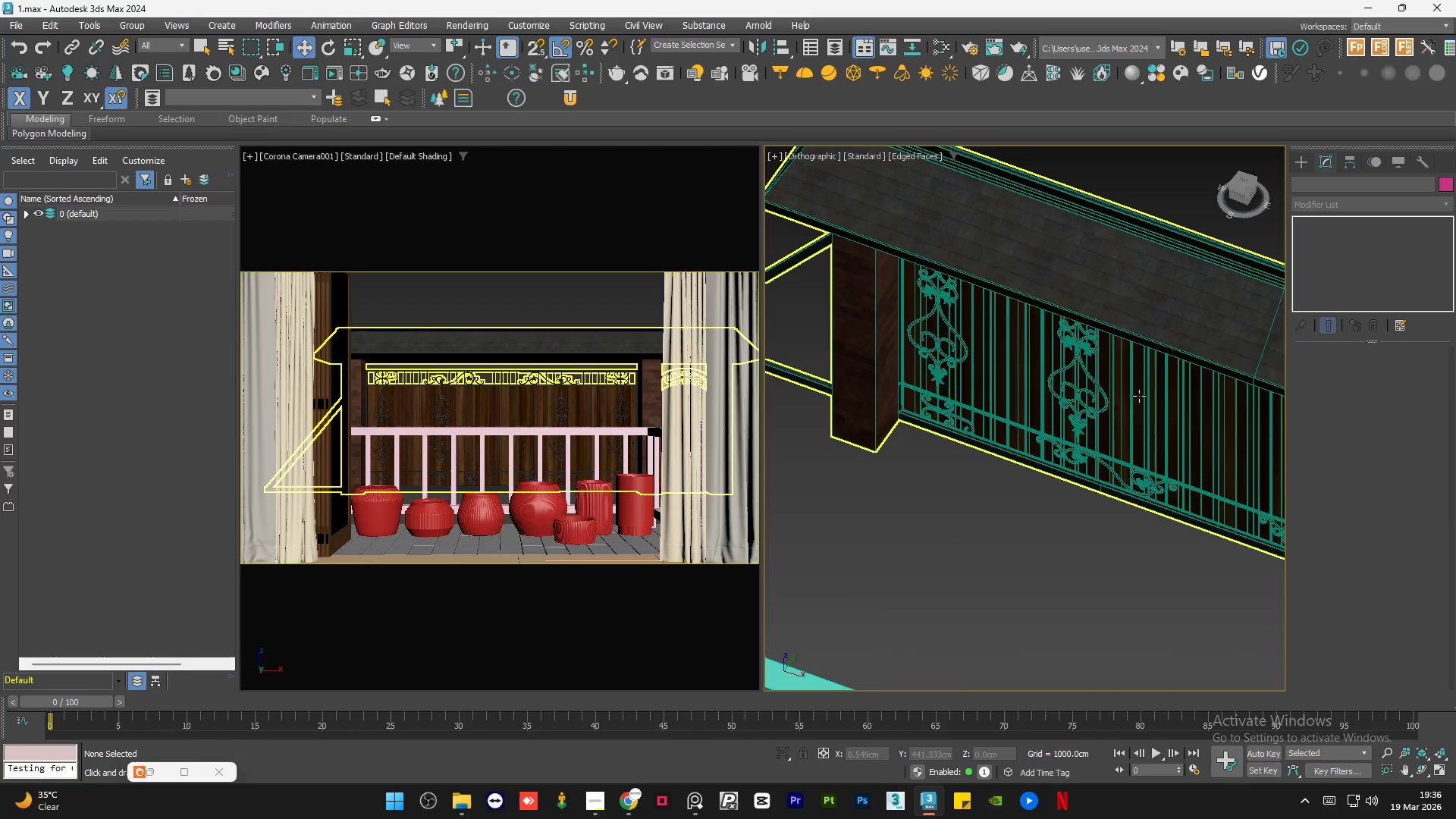 
scroll: coordinate [1062, 423], scroll_direction: up, amount: 10.0
 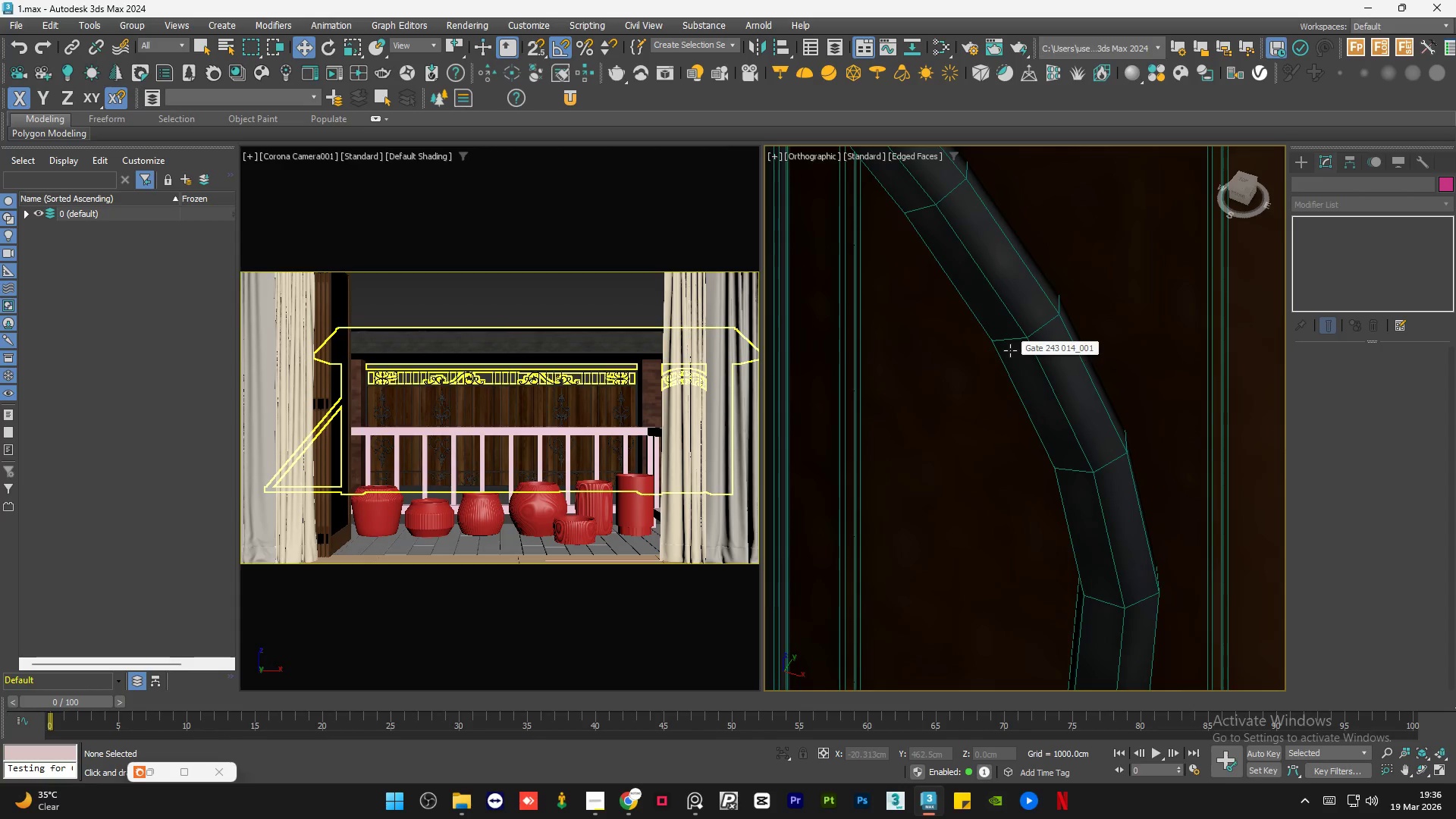 
key(F4)
 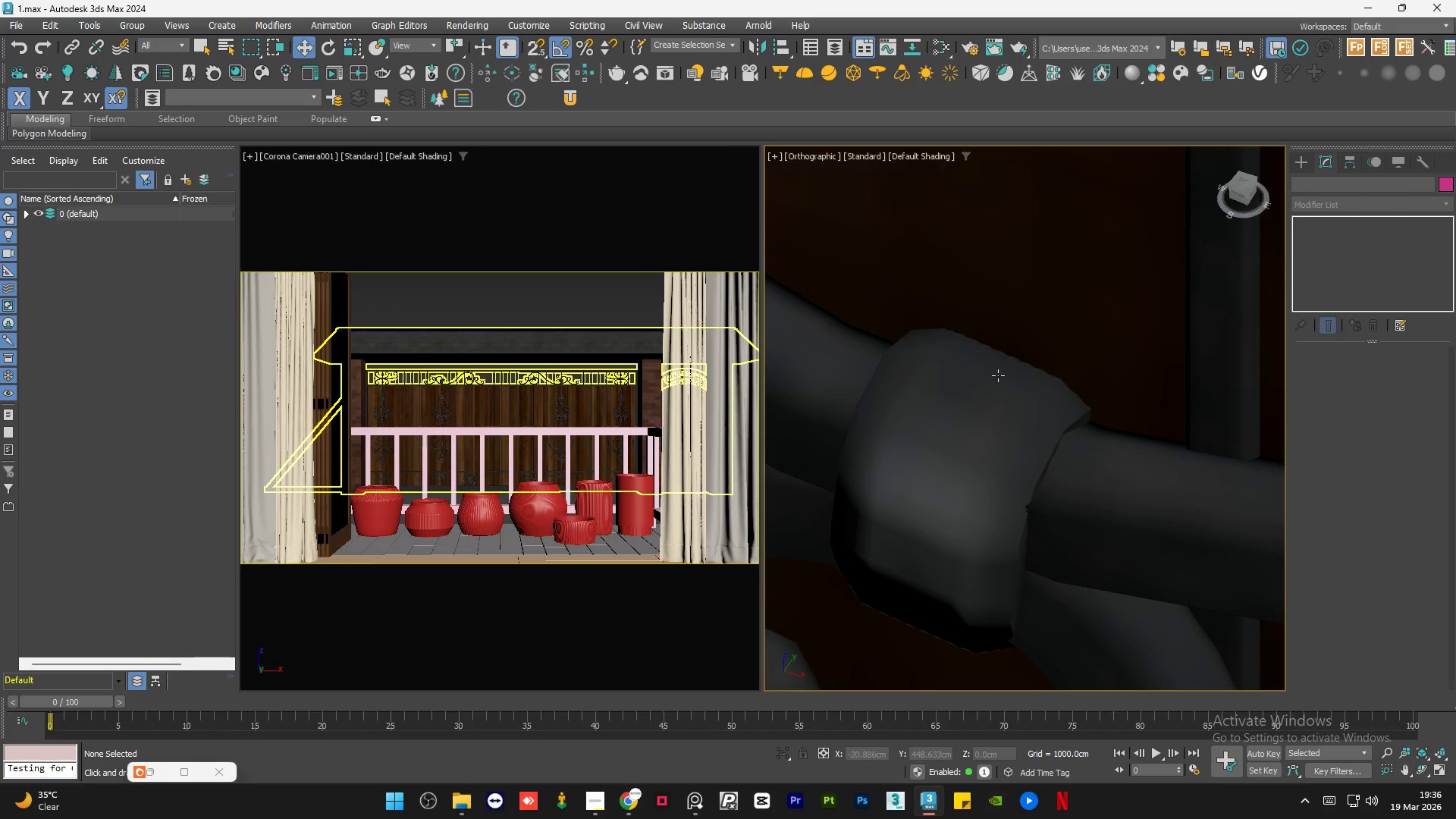 
scroll: coordinate [1047, 367], scroll_direction: up, amount: 2.0
 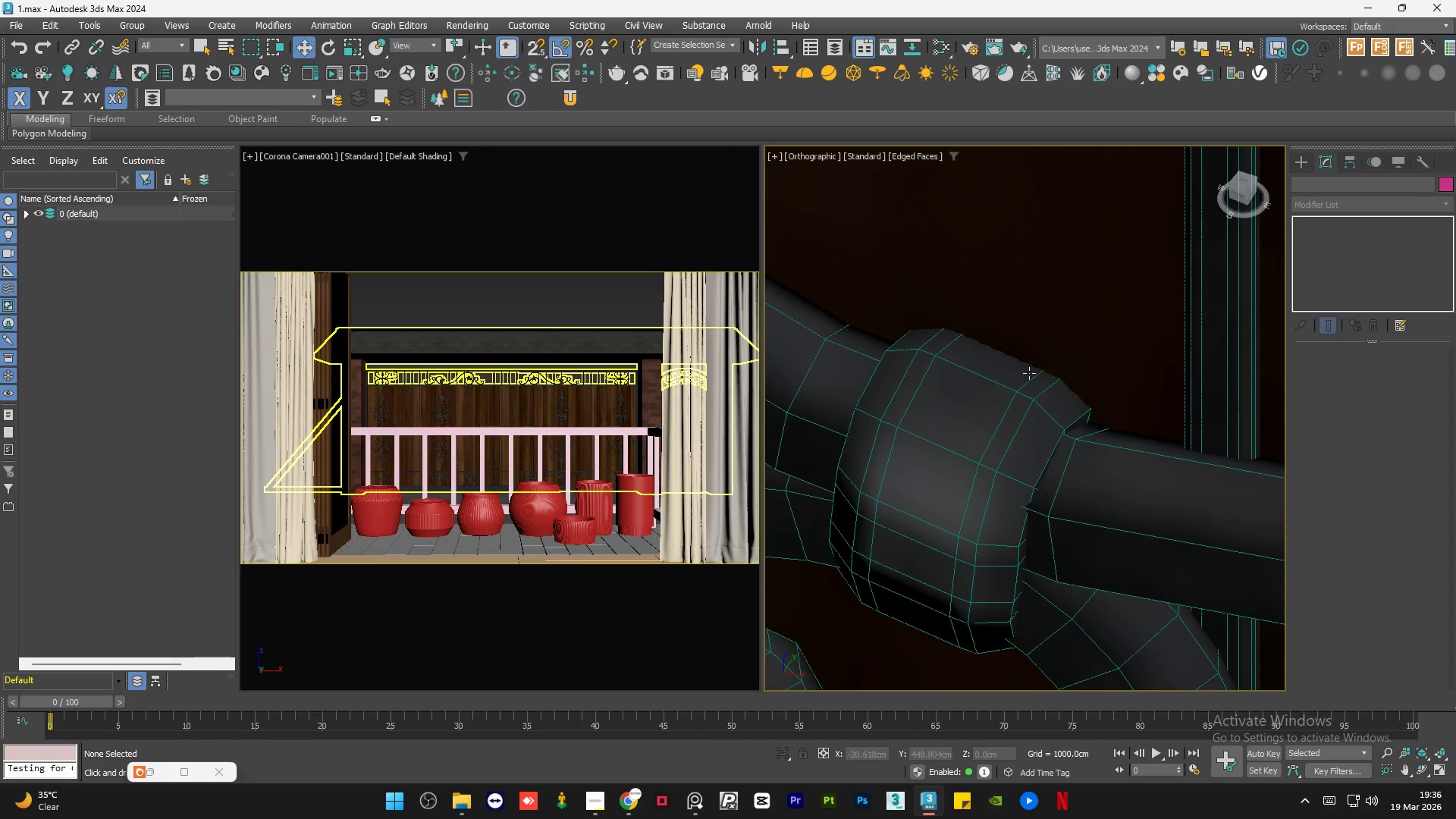 
scroll: coordinate [997, 375], scroll_direction: down, amount: 8.0
 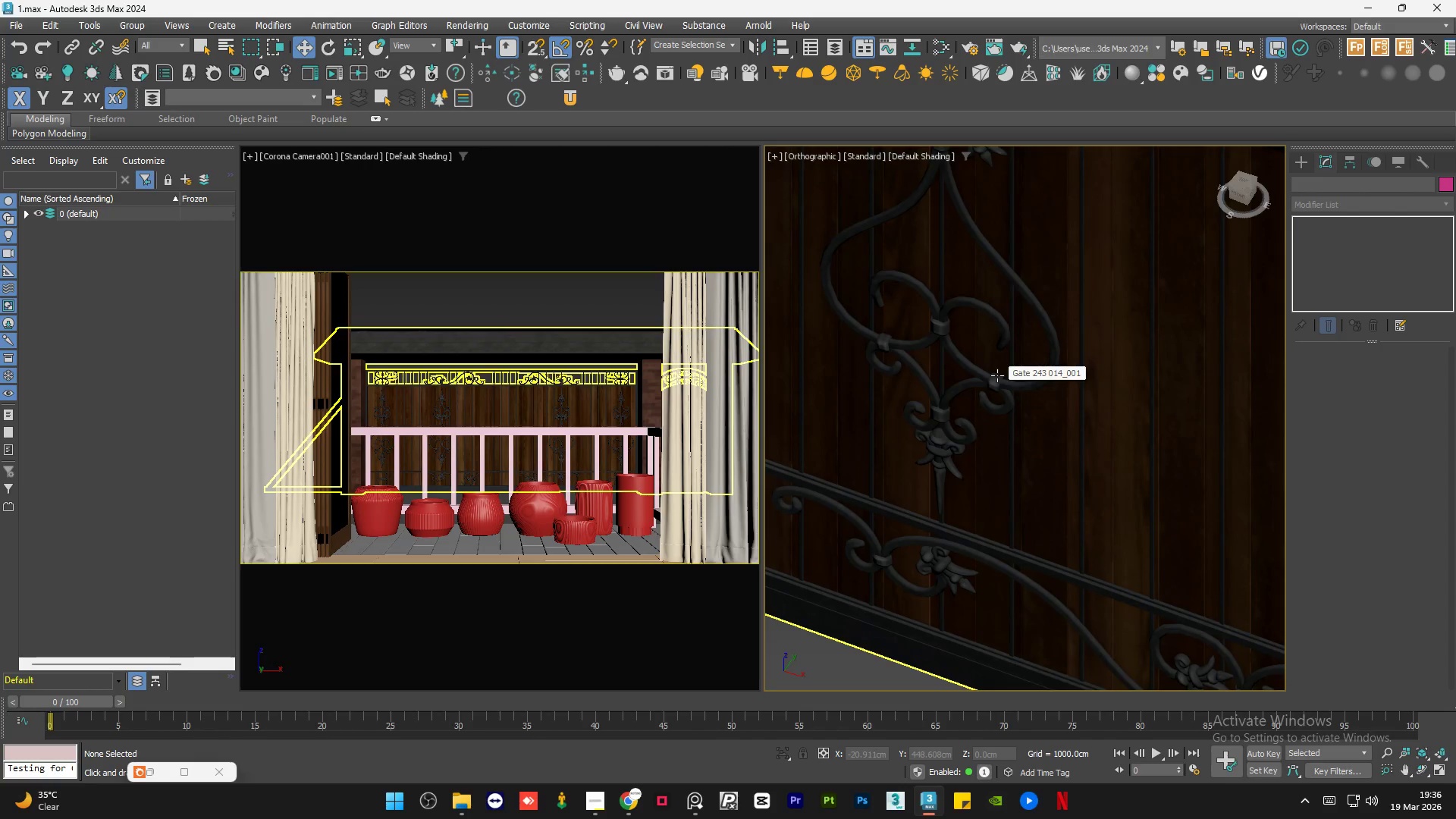 
left_click([904, 460])
 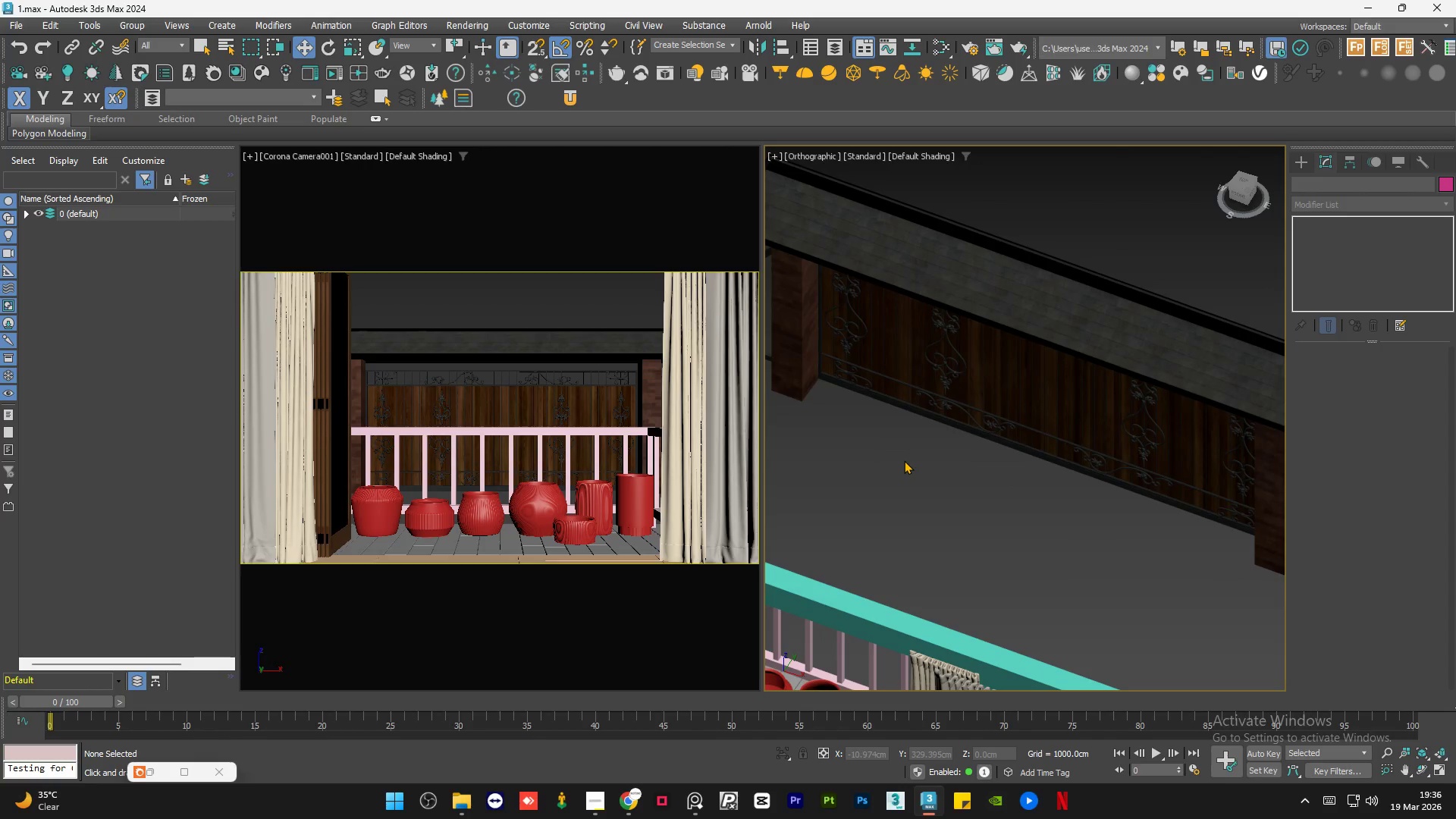 
scroll: coordinate [944, 369], scroll_direction: down, amount: 5.0
 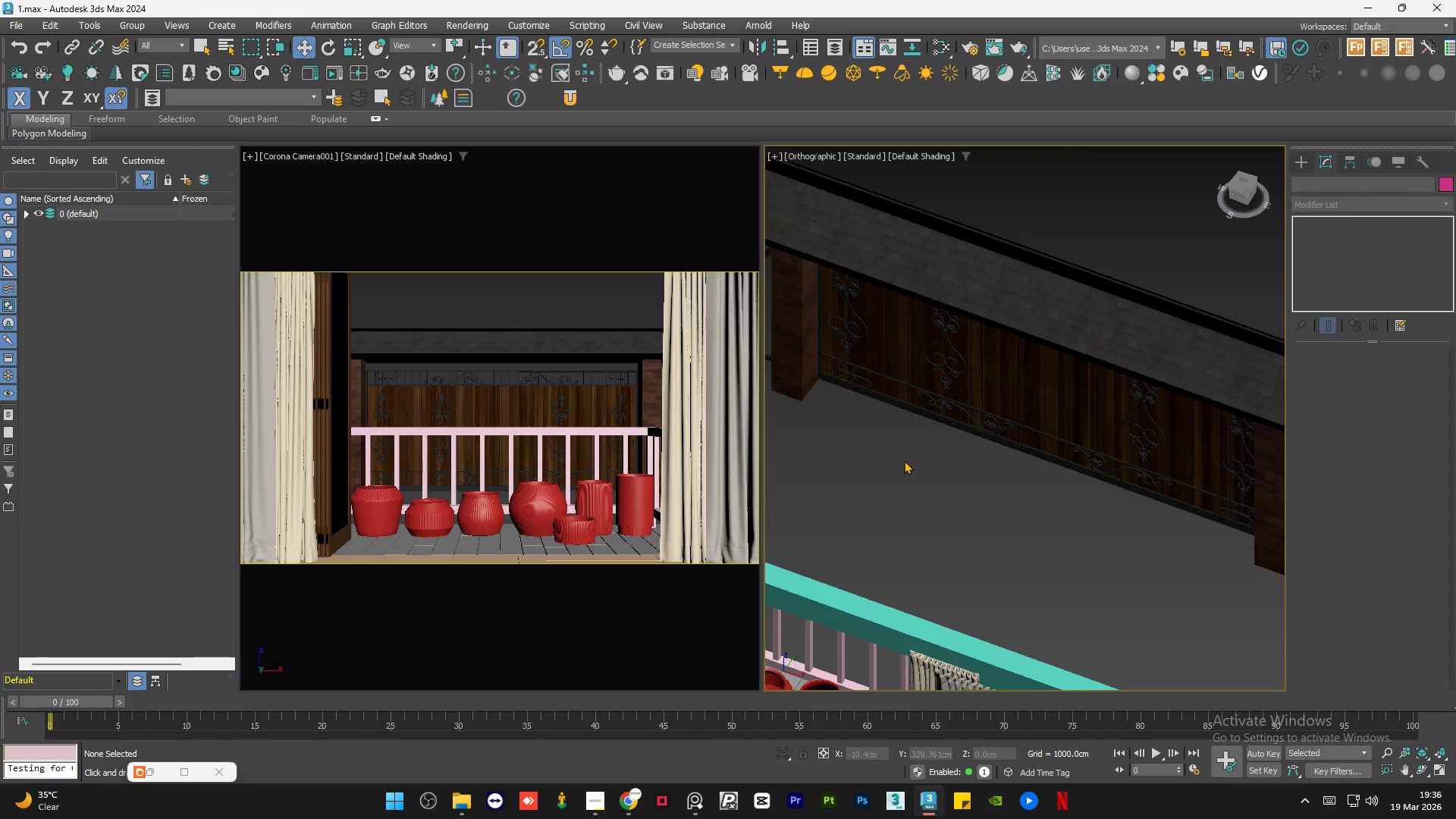 
double_click([904, 460])
 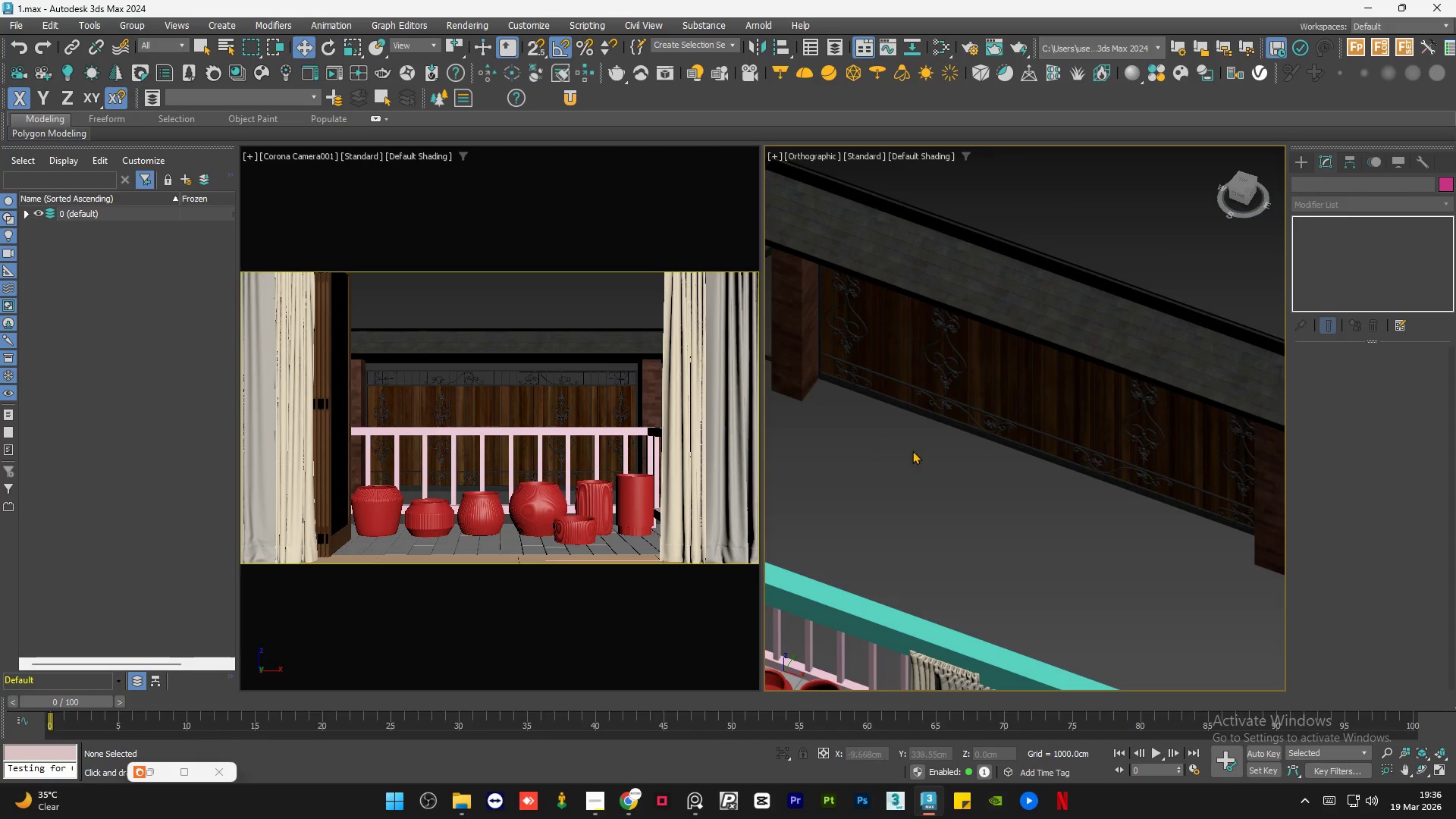 
hold_key(key=AltLeft, duration=0.92)
 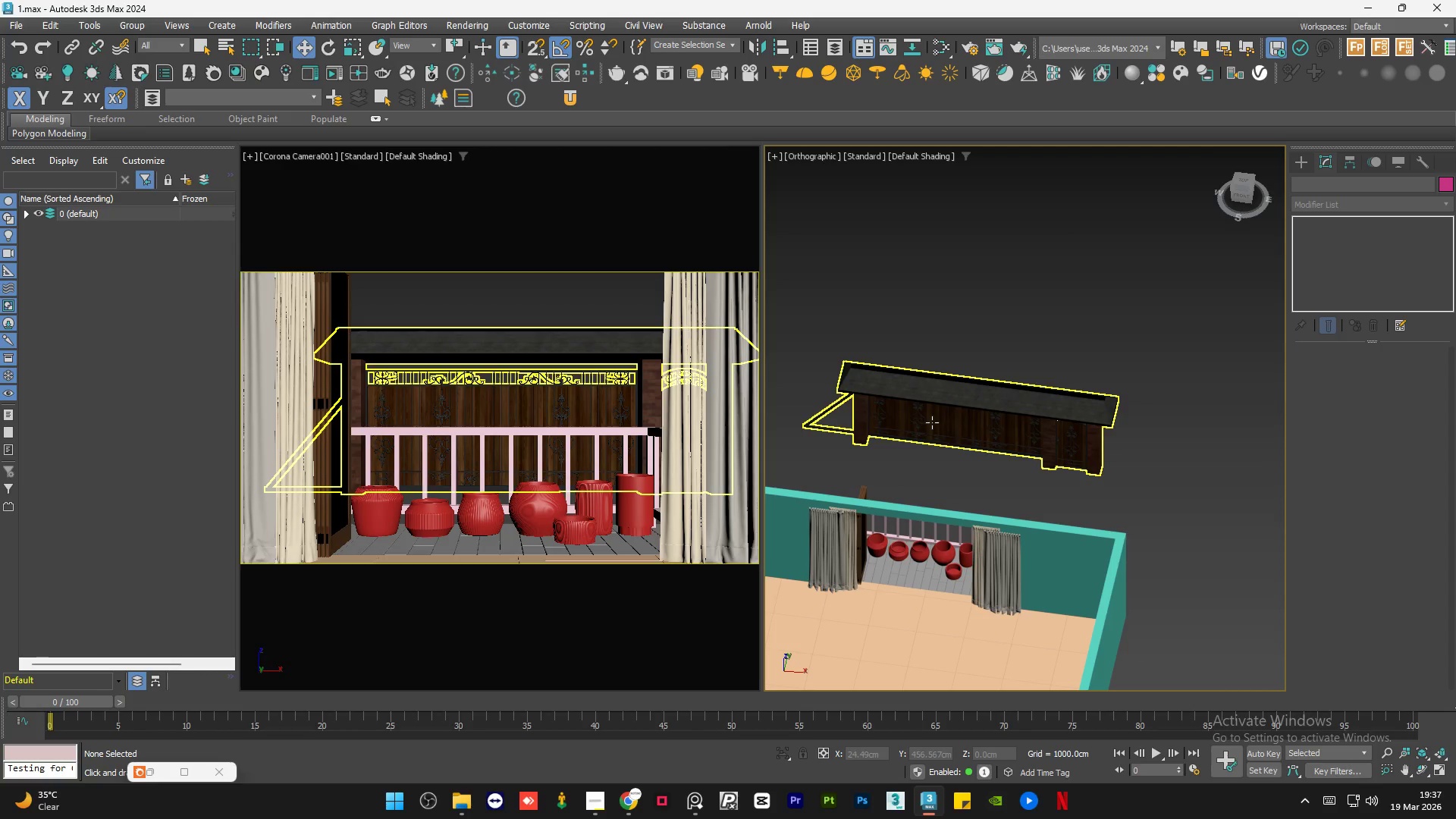 
scroll: coordinate [914, 450], scroll_direction: down, amount: 3.0
 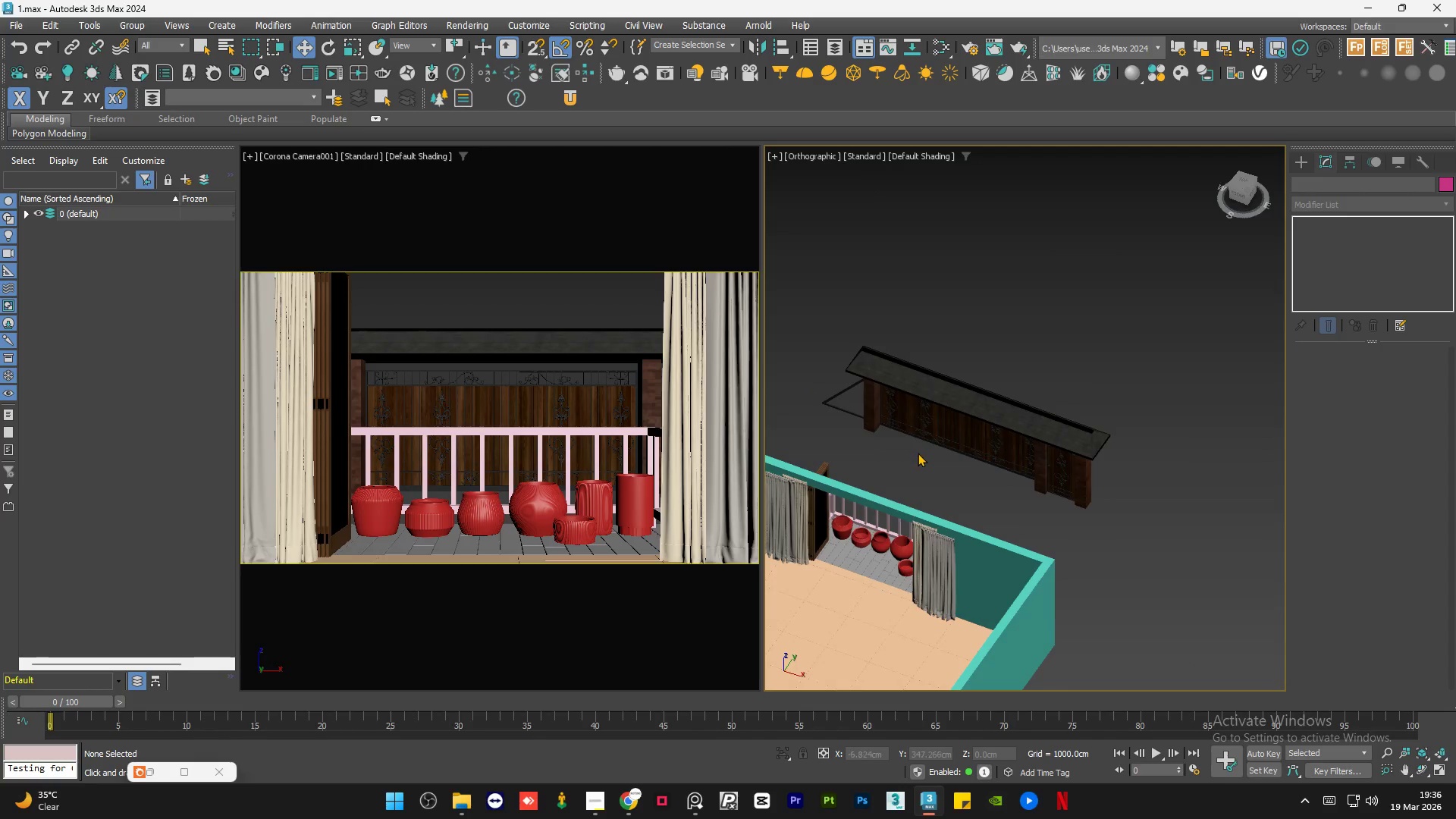 
wait(63.06)
 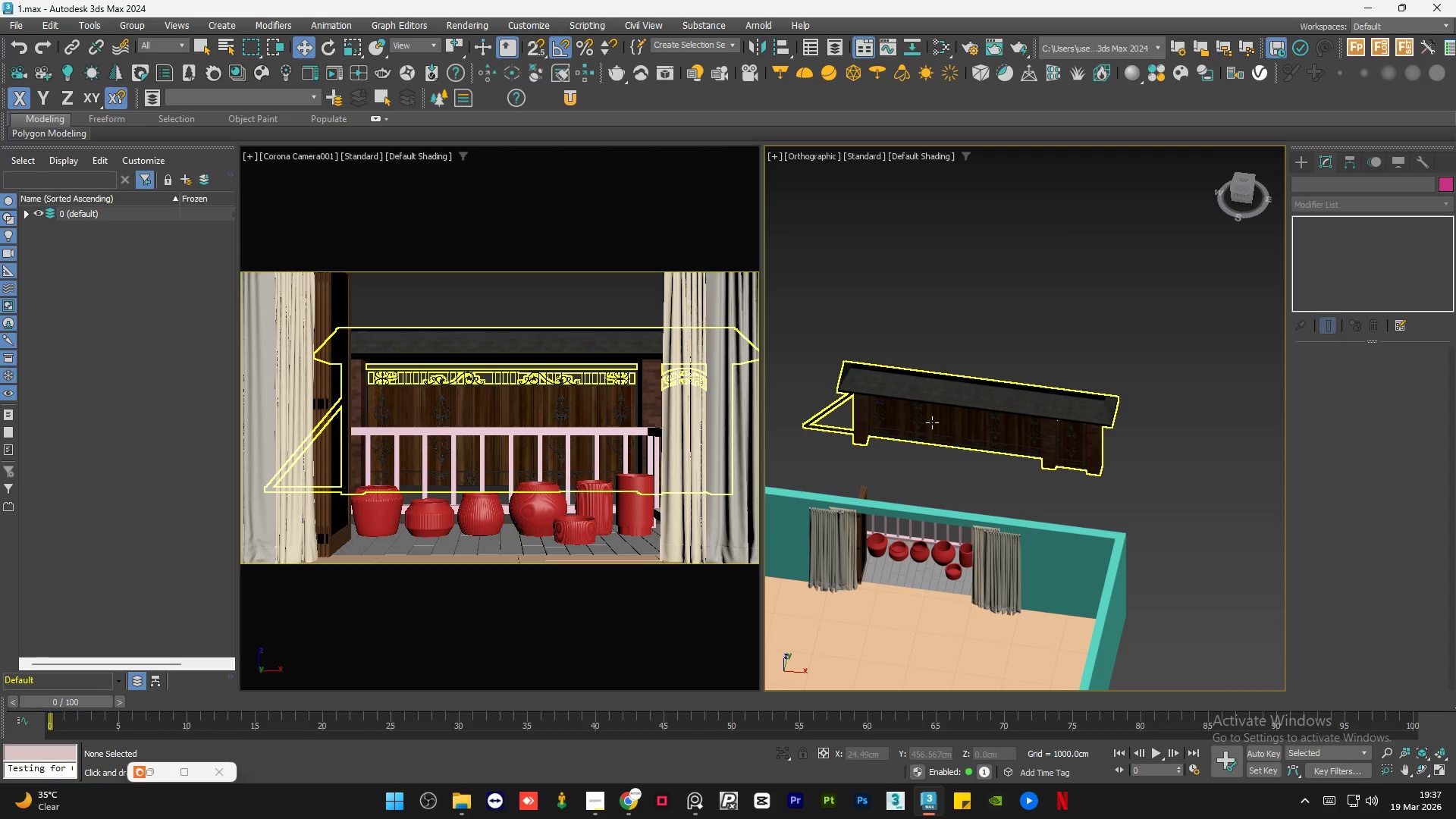 
left_click([993, 264])
 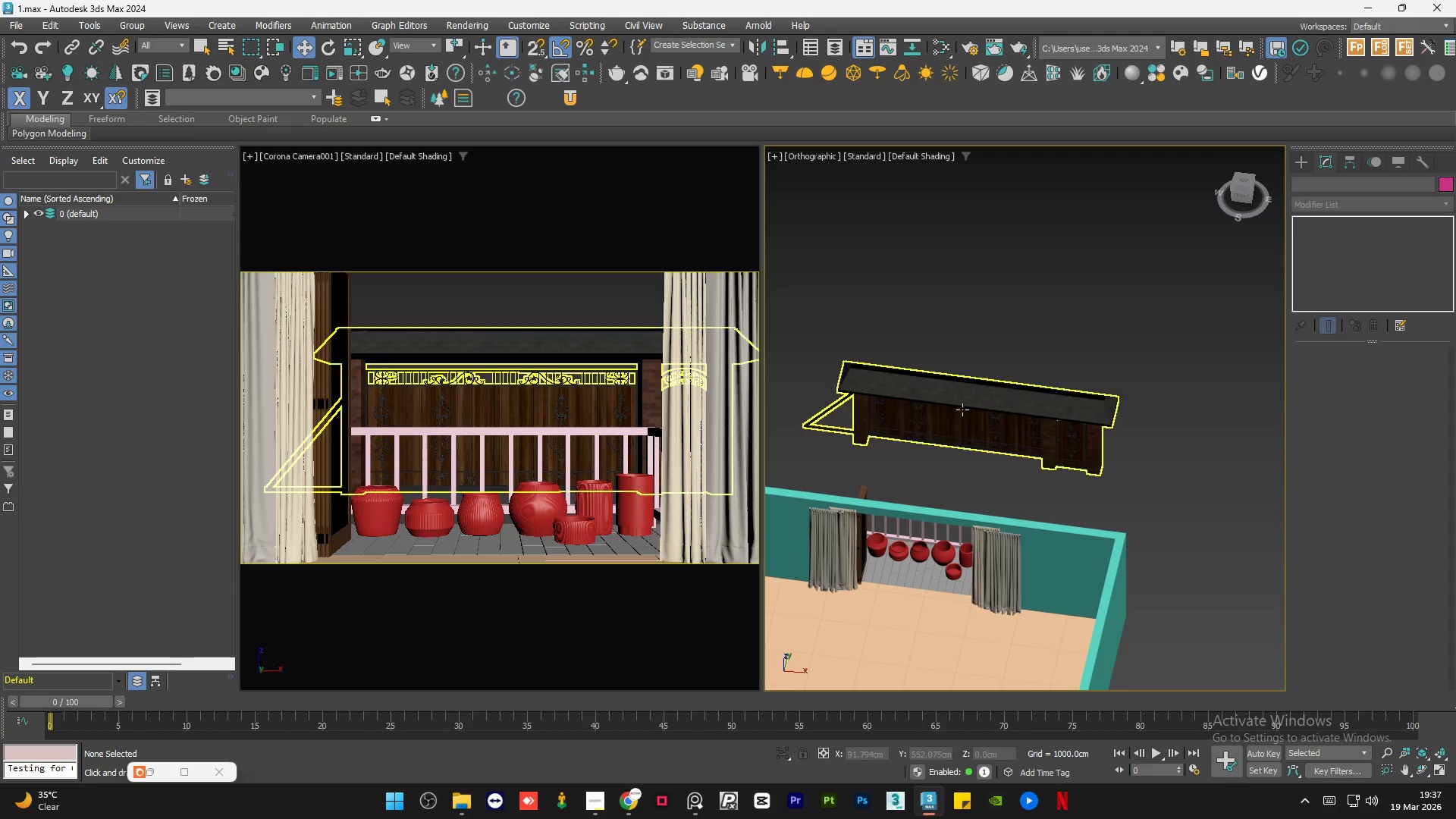 
left_click([962, 410])
 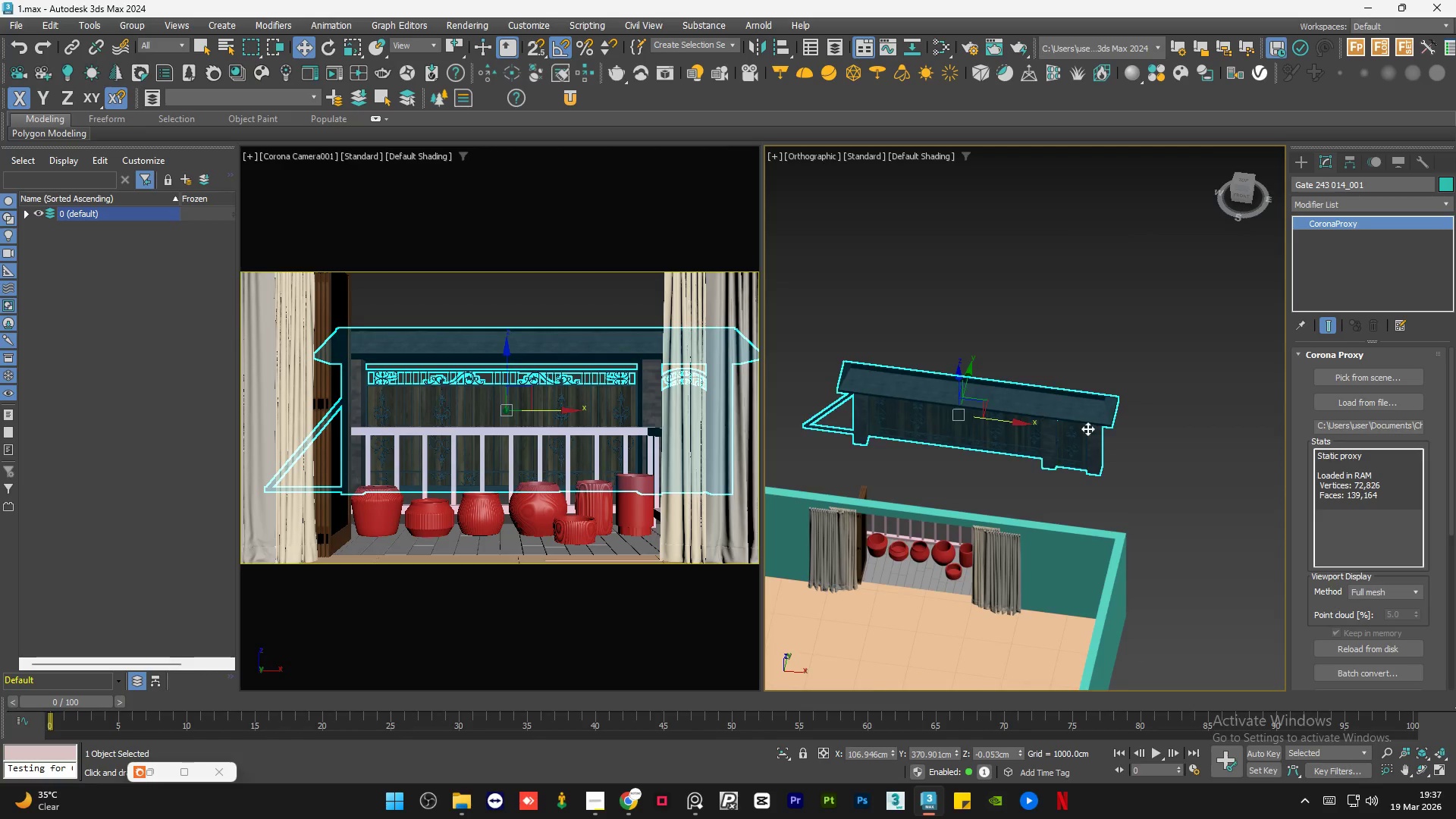 
hold_key(key=AltLeft, duration=0.69)
scroll: coordinate [1099, 491], scroll_direction: down, amount: 1.0
 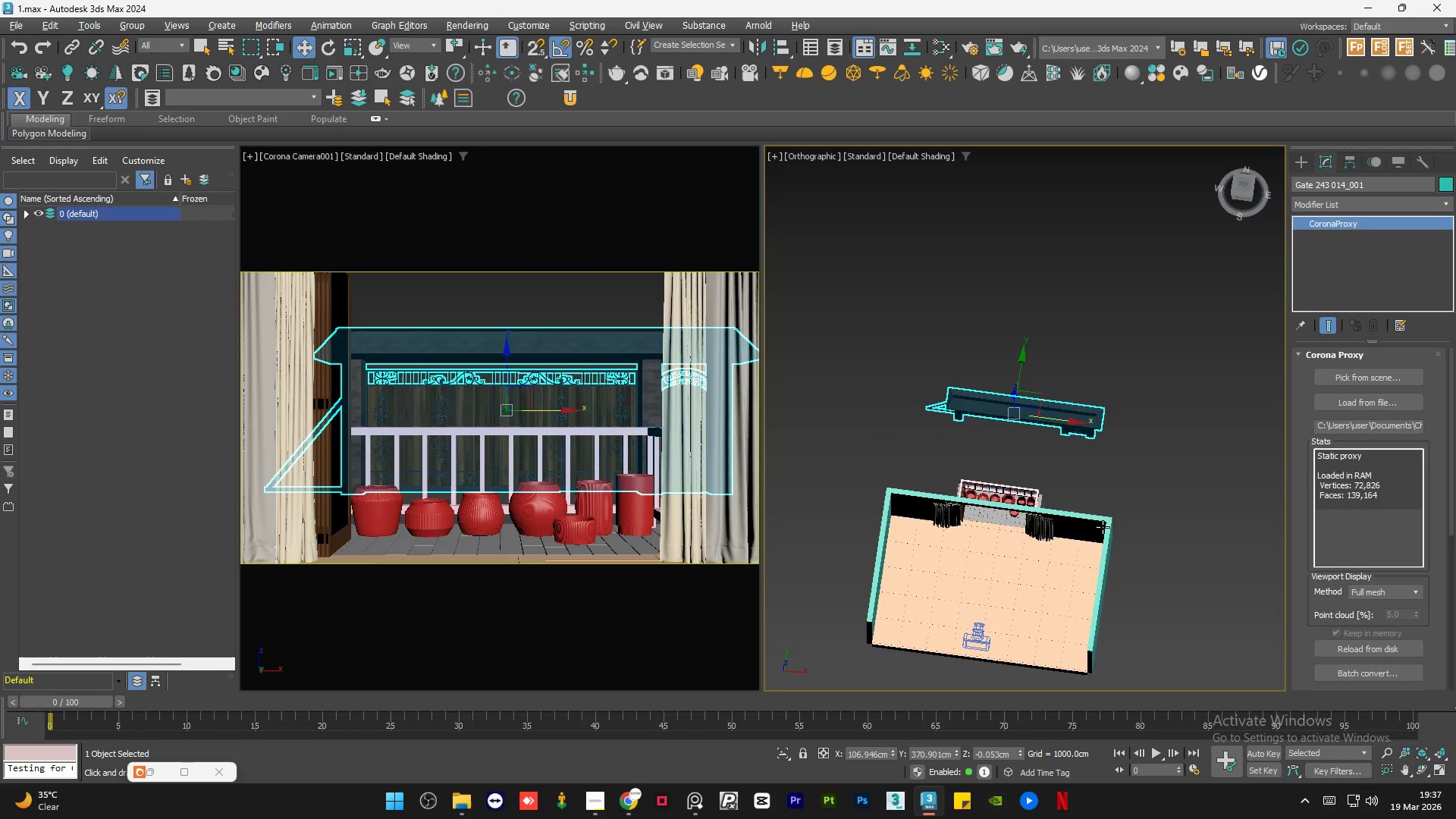 
left_click([1245, 183])
 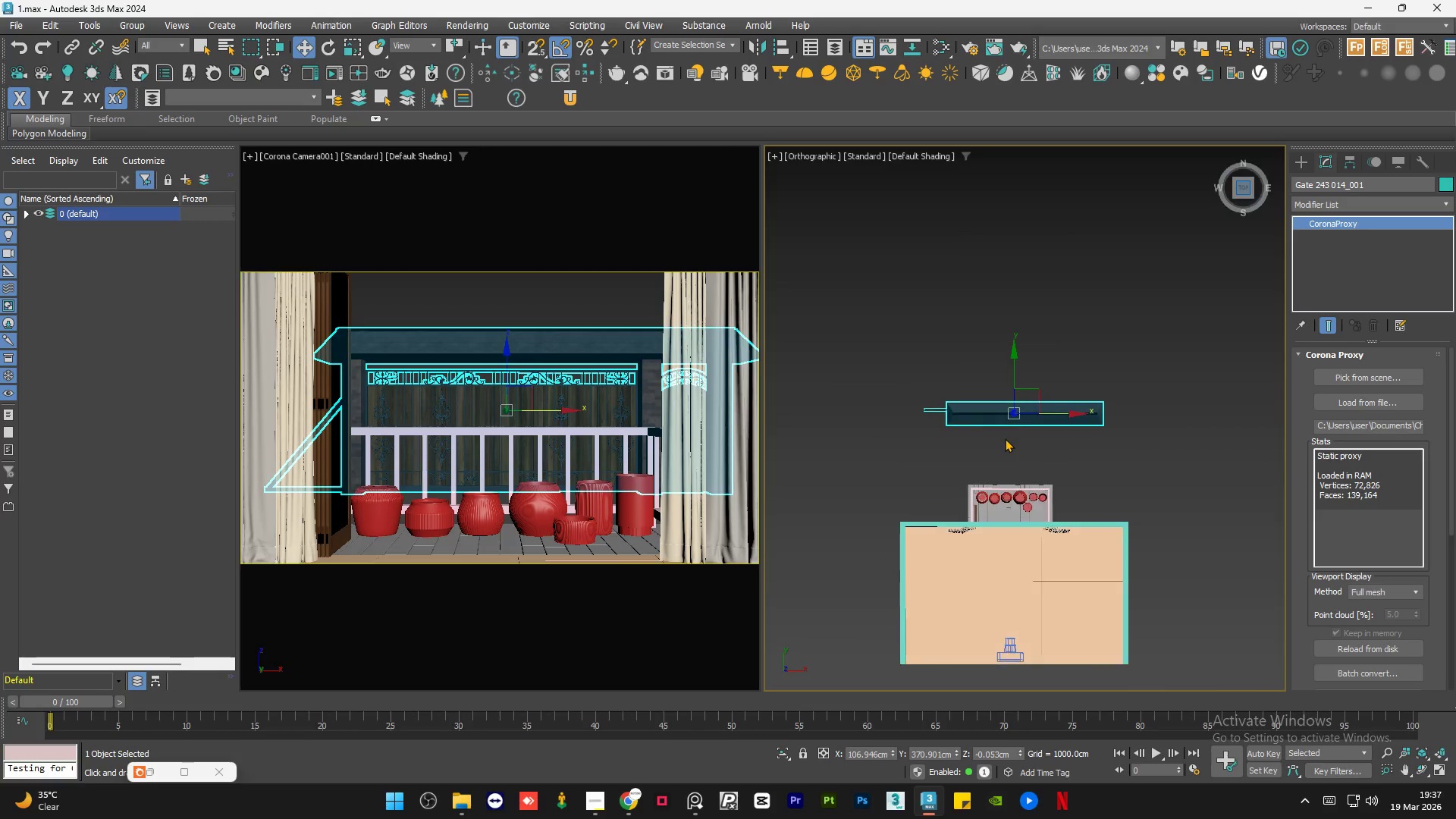 
scroll: coordinate [1013, 427], scroll_direction: up, amount: 1.0
 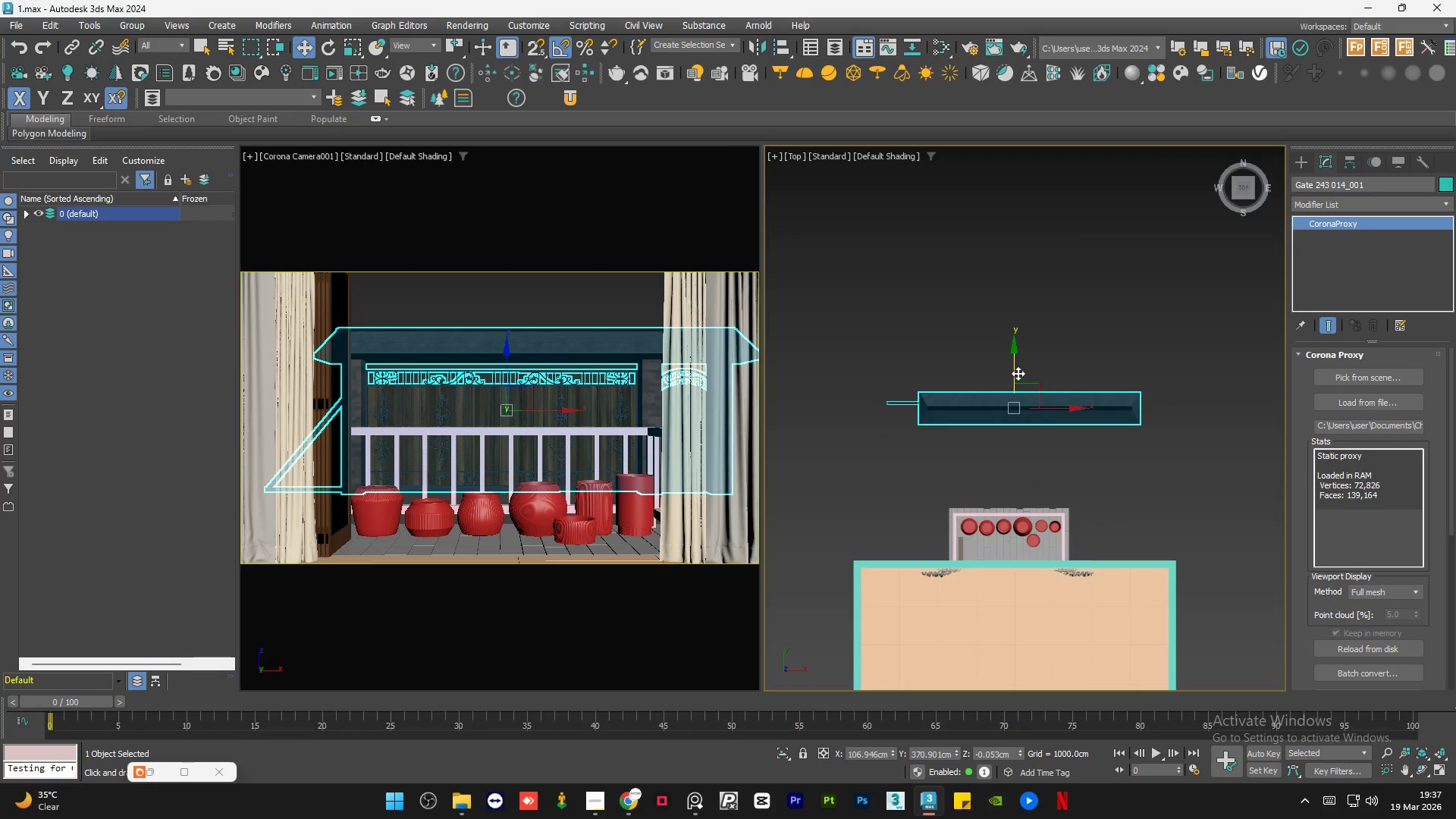 
left_click_drag(start_coordinate=[1018, 373], to_coordinate=[1028, 447])
 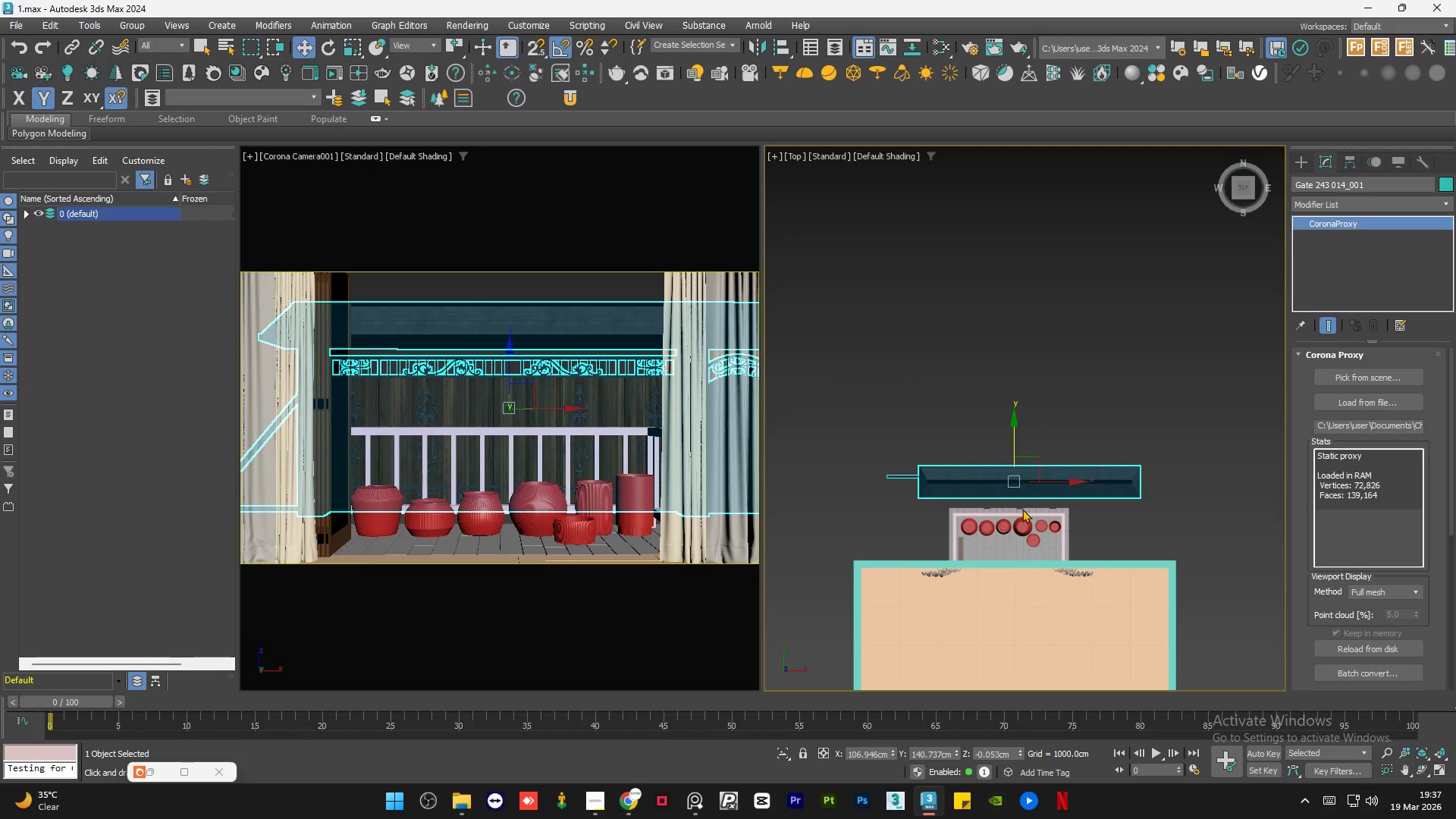 
hold_key(key=AltLeft, duration=1.14)
 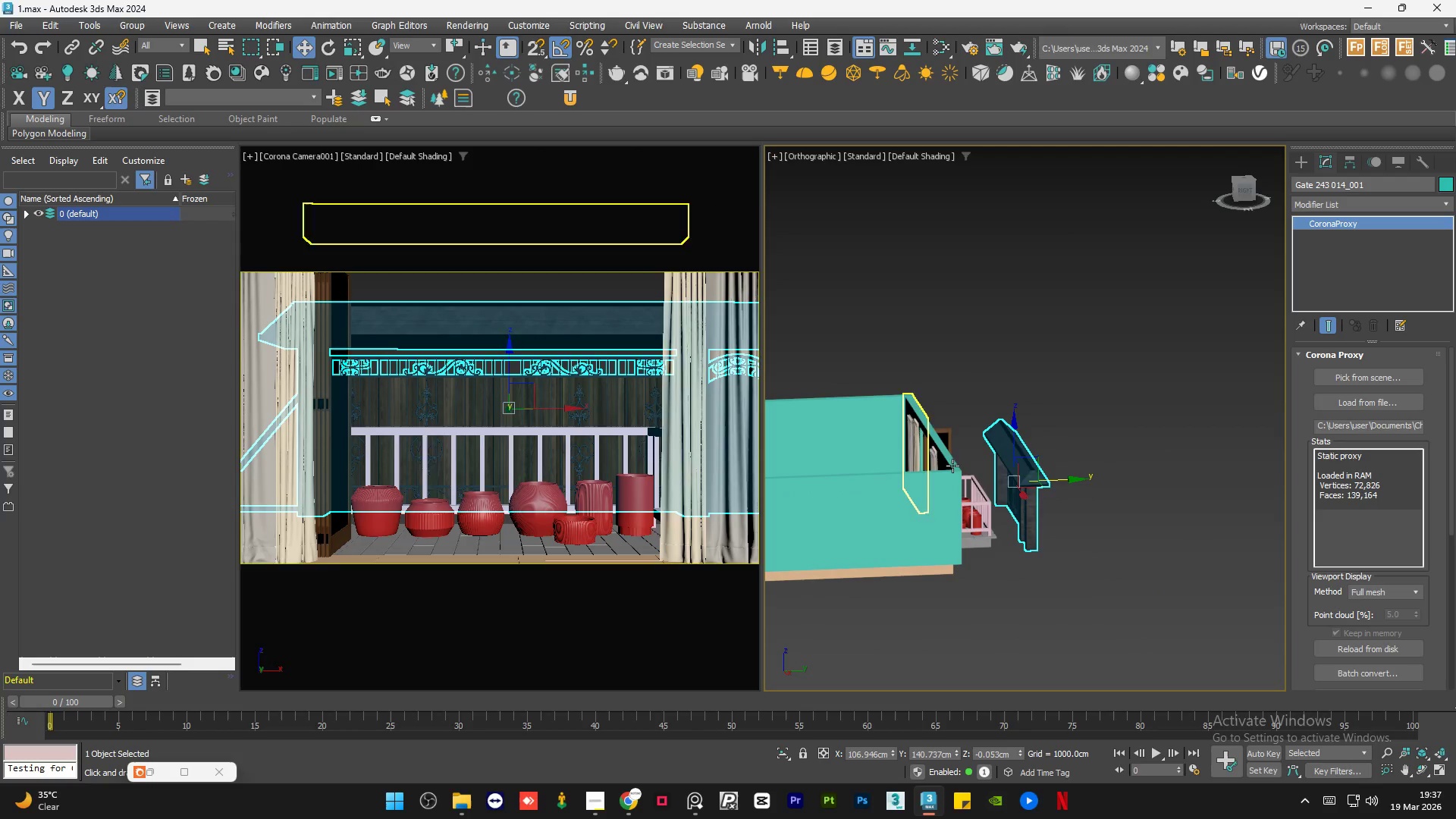 
hold_key(key=AltLeft, duration=1.0)
scroll: coordinate [983, 491], scroll_direction: up, amount: 1.0
 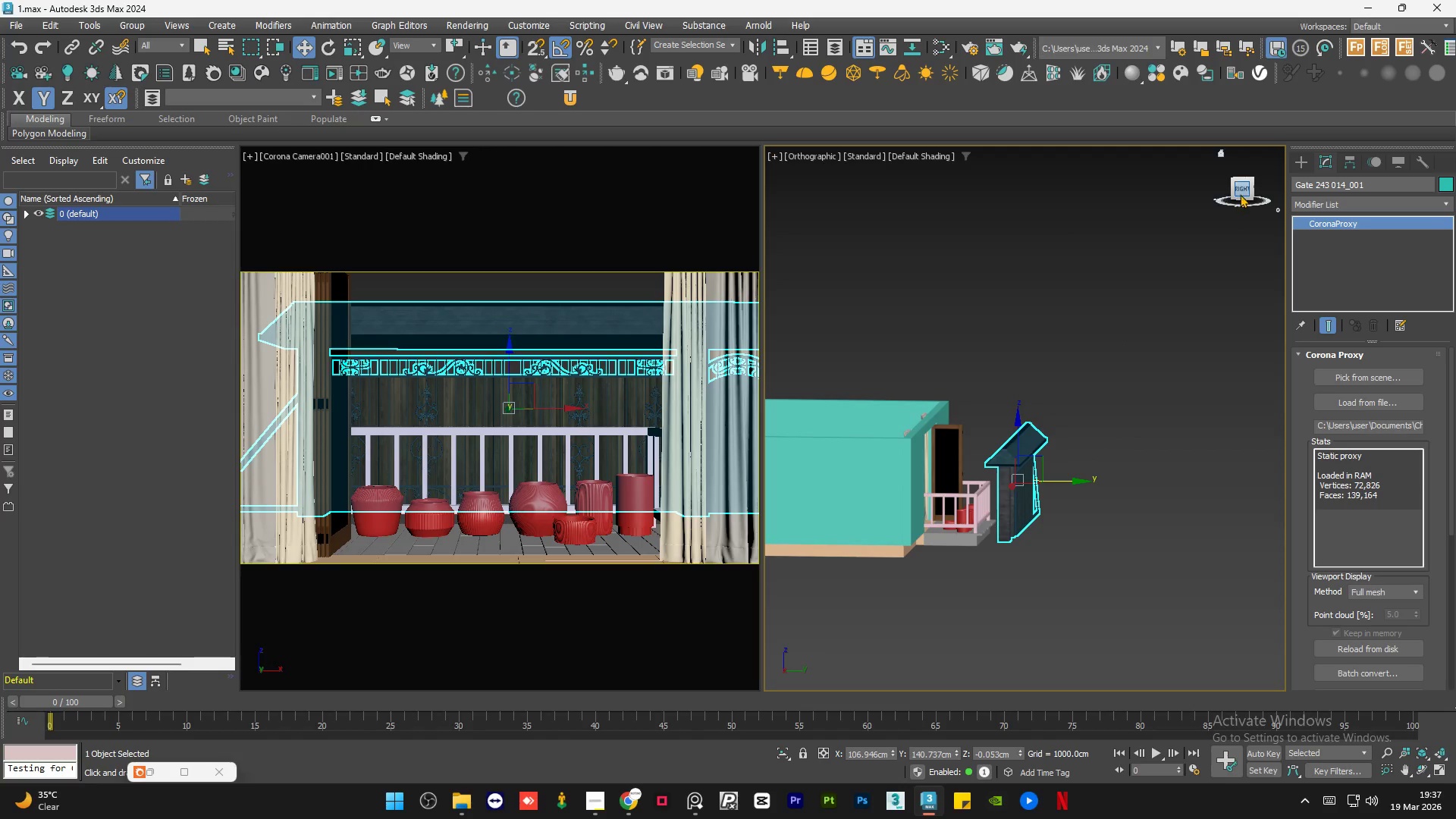 
left_click([1240, 192])
 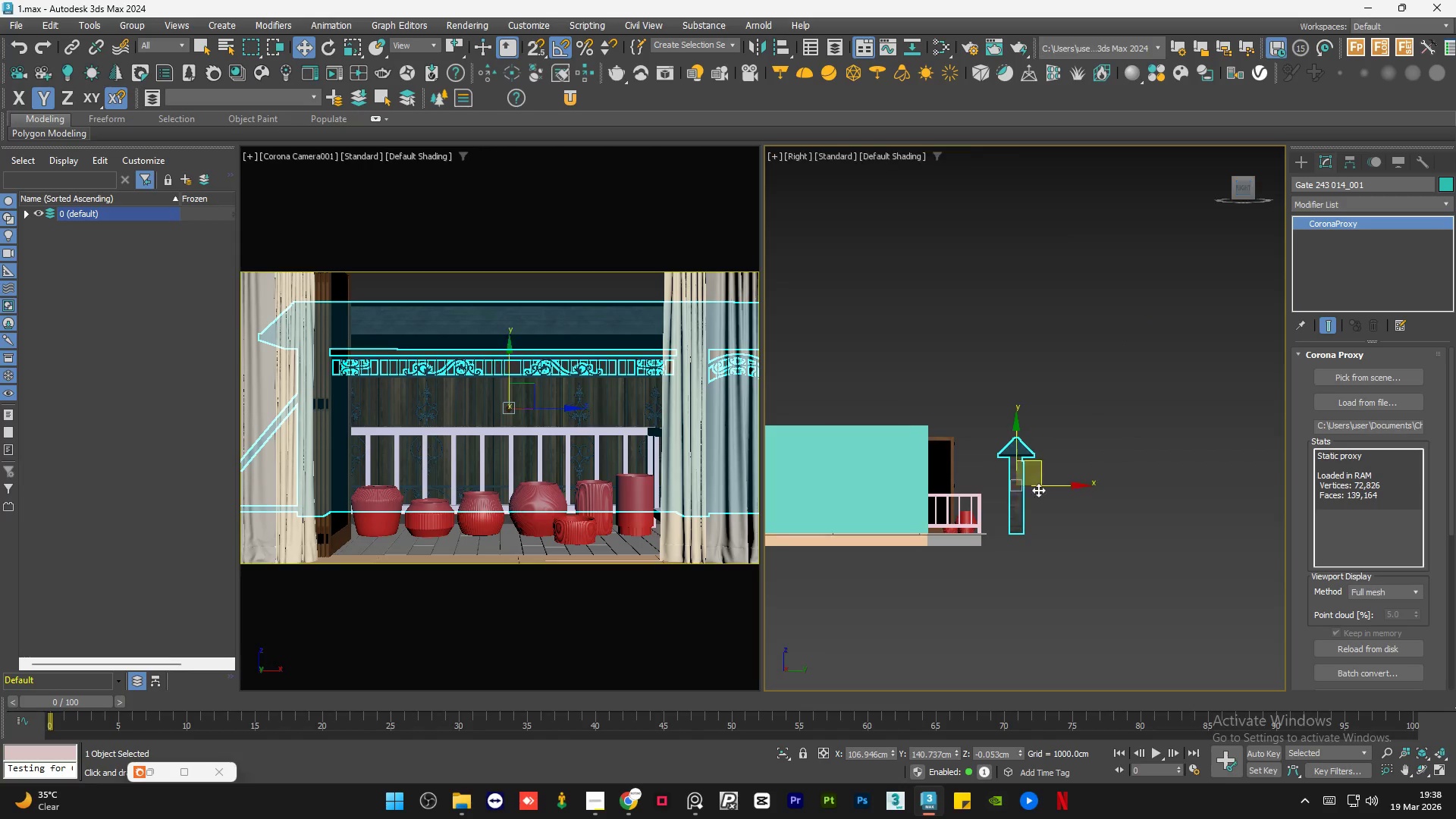 
scroll: coordinate [1018, 527], scroll_direction: up, amount: 4.0
 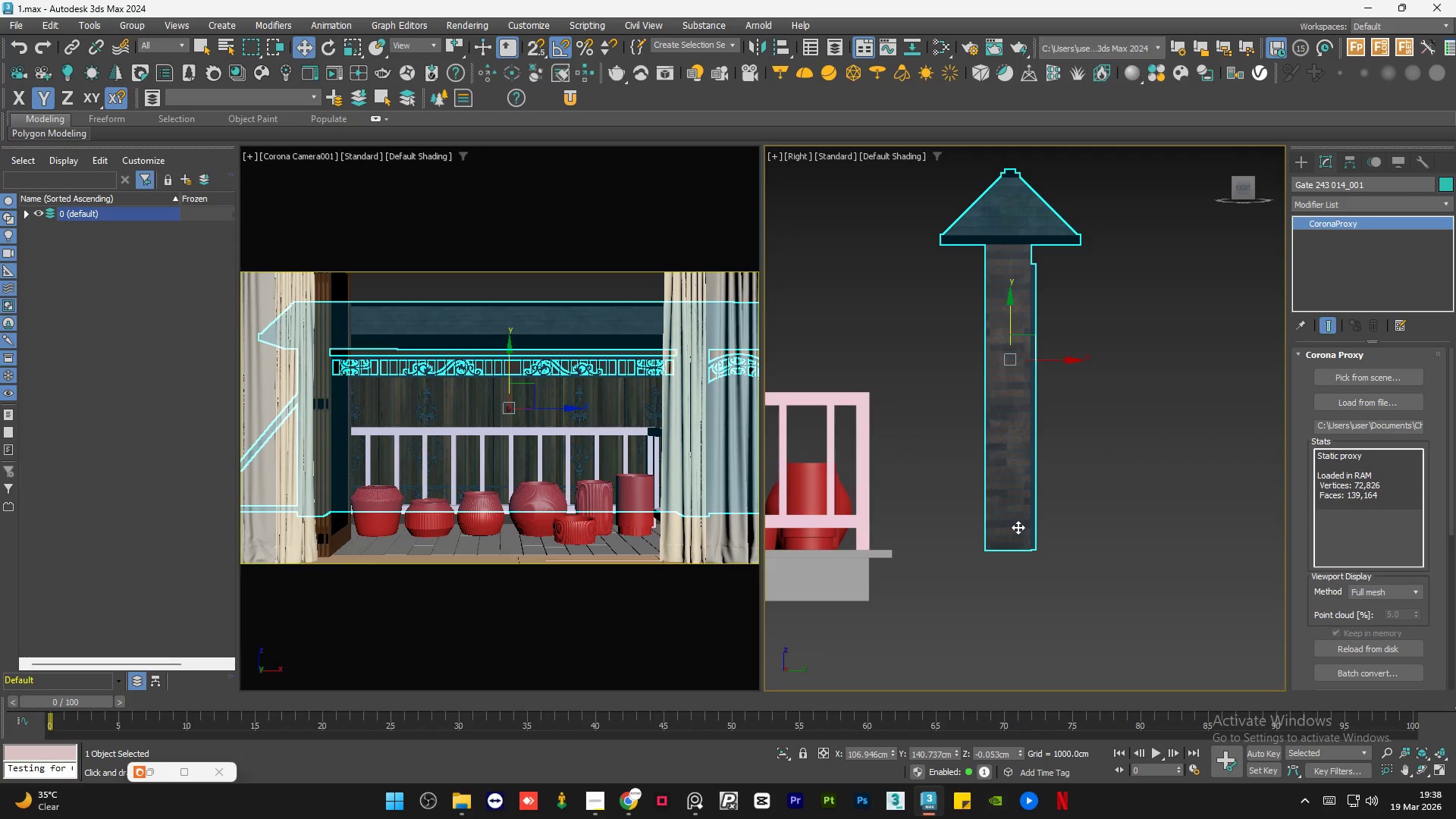 
scroll: coordinate [1018, 527], scroll_direction: down, amount: 2.0
 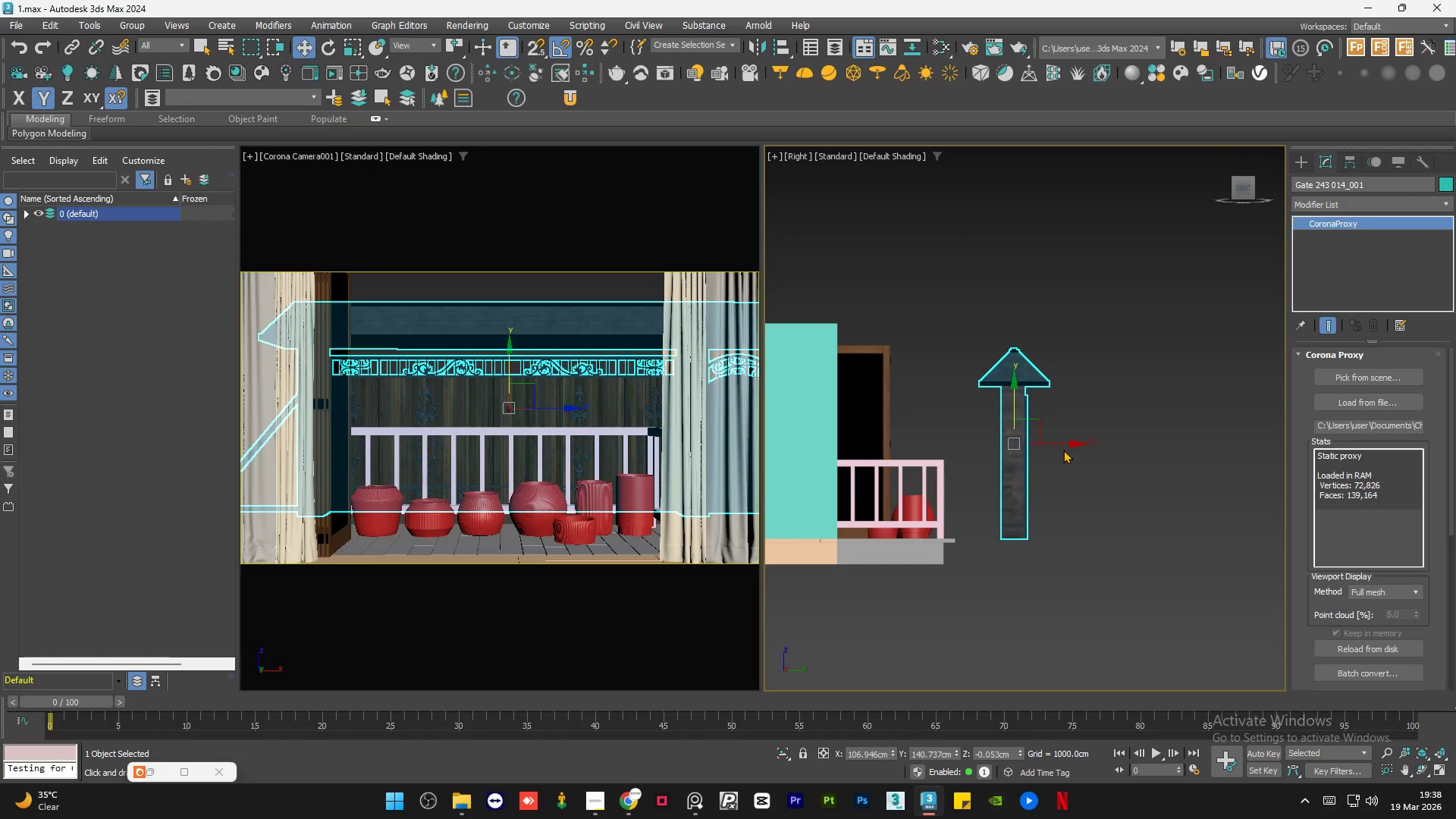 
left_click_drag(start_coordinate=[1059, 443], to_coordinate=[1233, 439])
 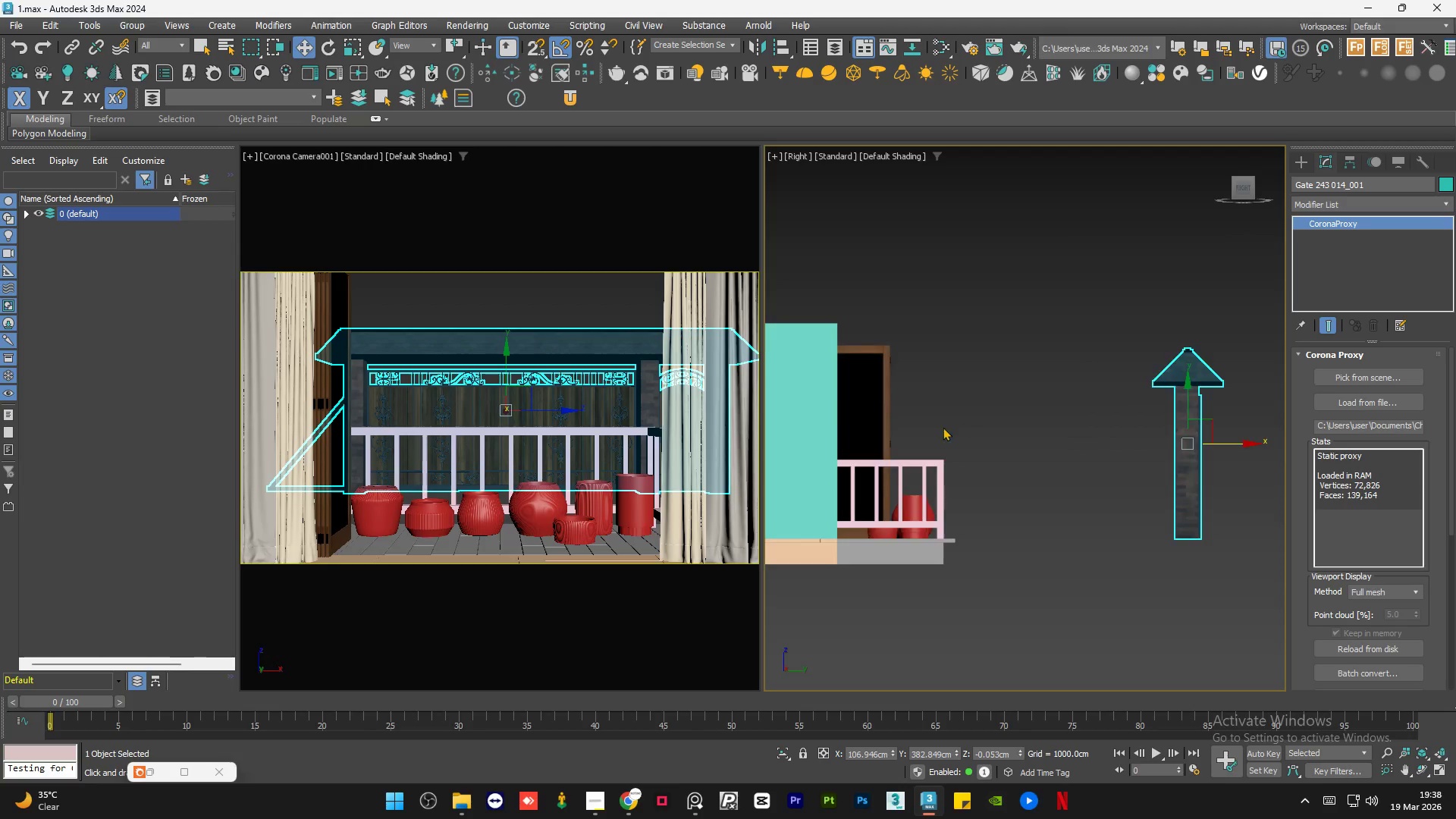 
hold_key(key=AltLeft, duration=0.84)
 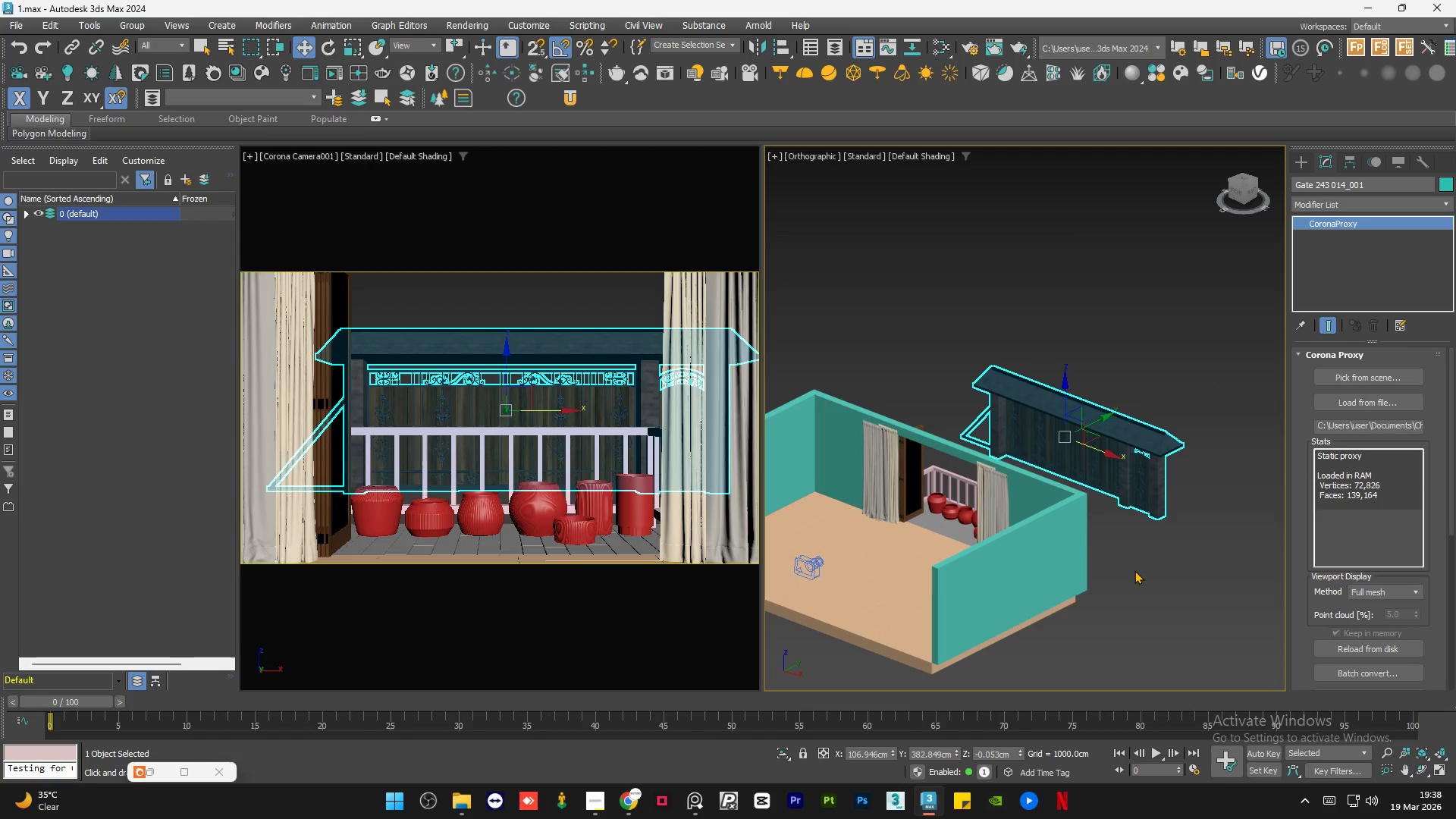 
scroll: coordinate [941, 431], scroll_direction: down, amount: 2.0
 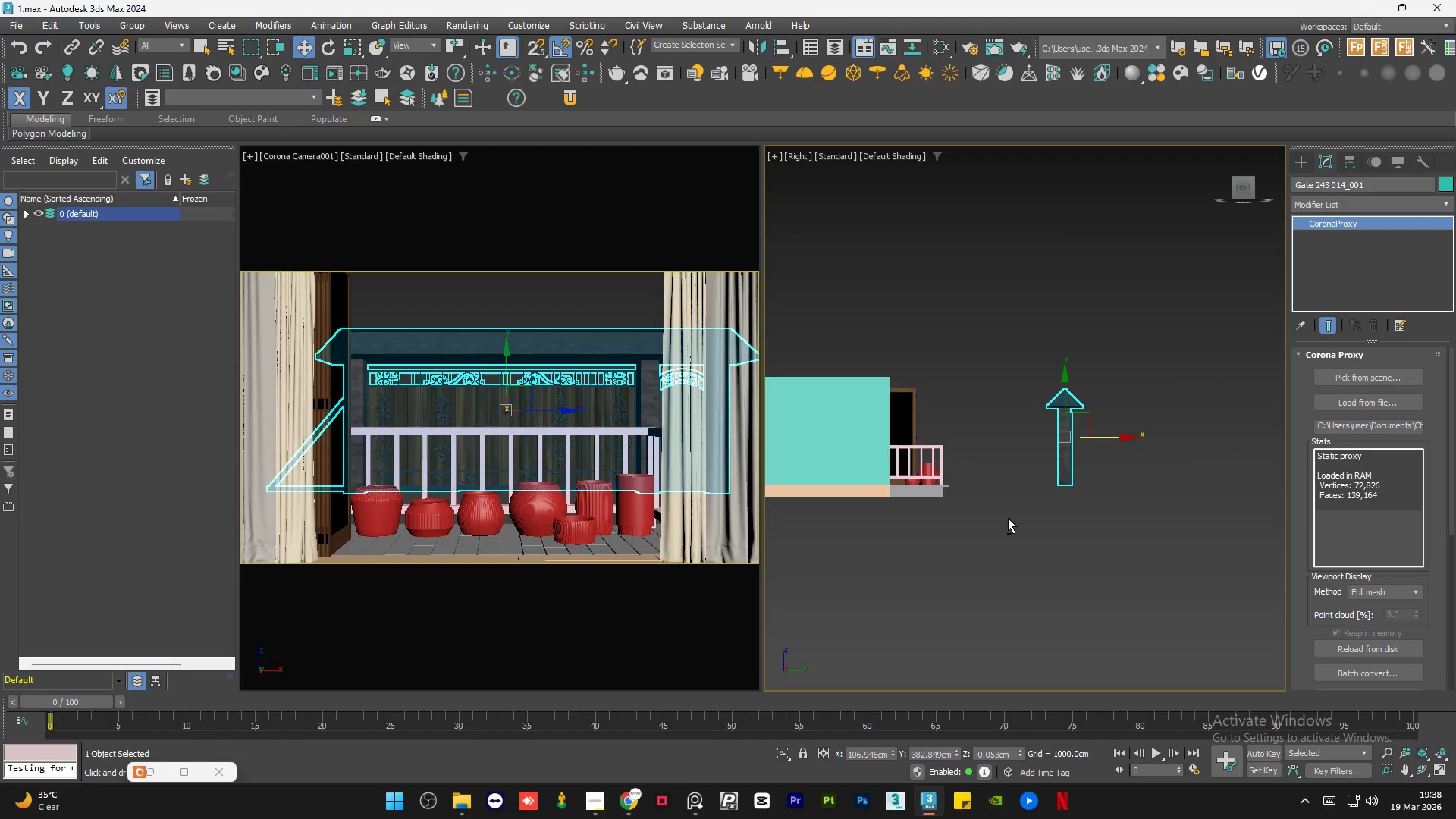 
hold_key(key=AltLeft, duration=6.47)
 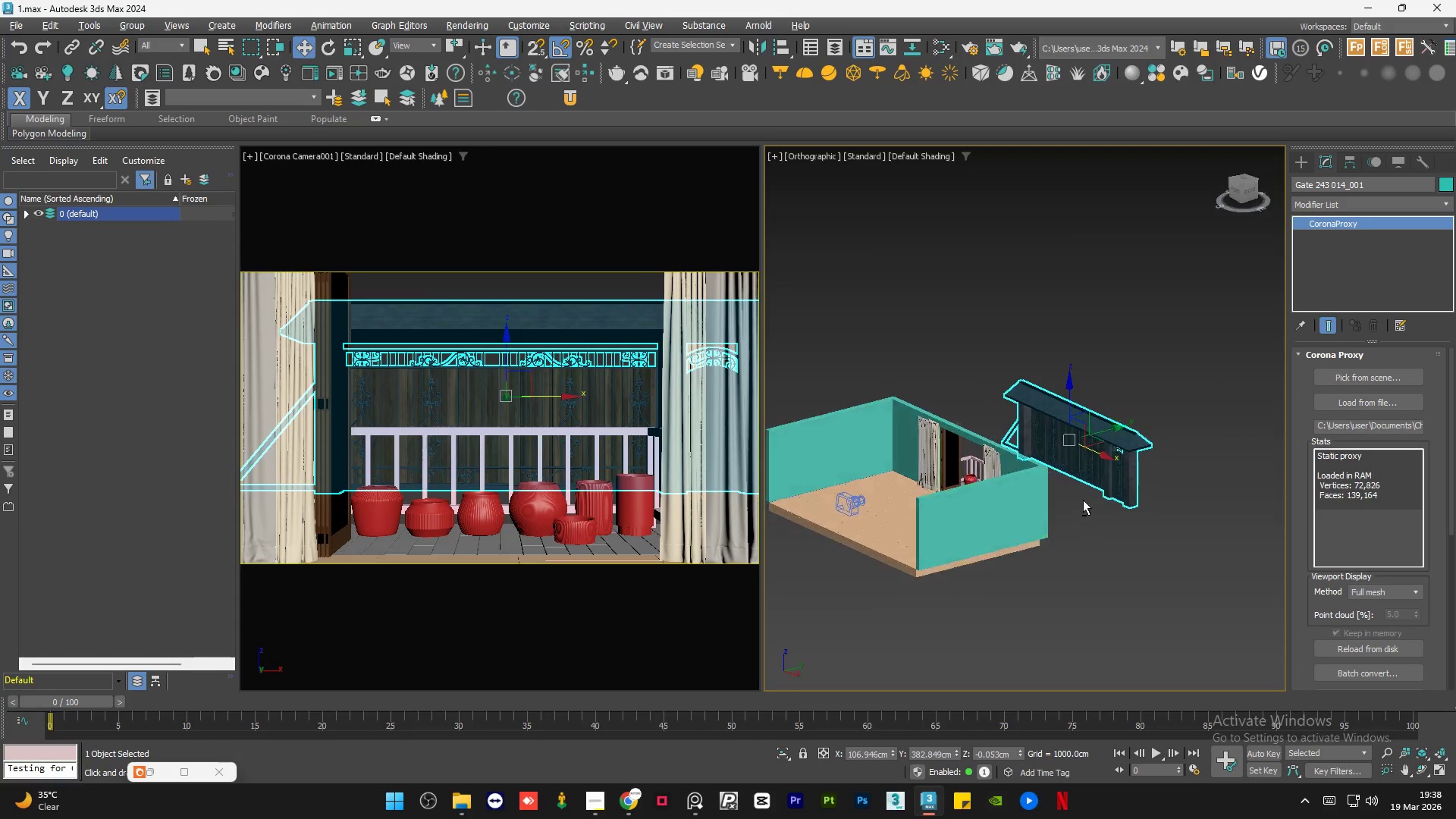 
key(R)
 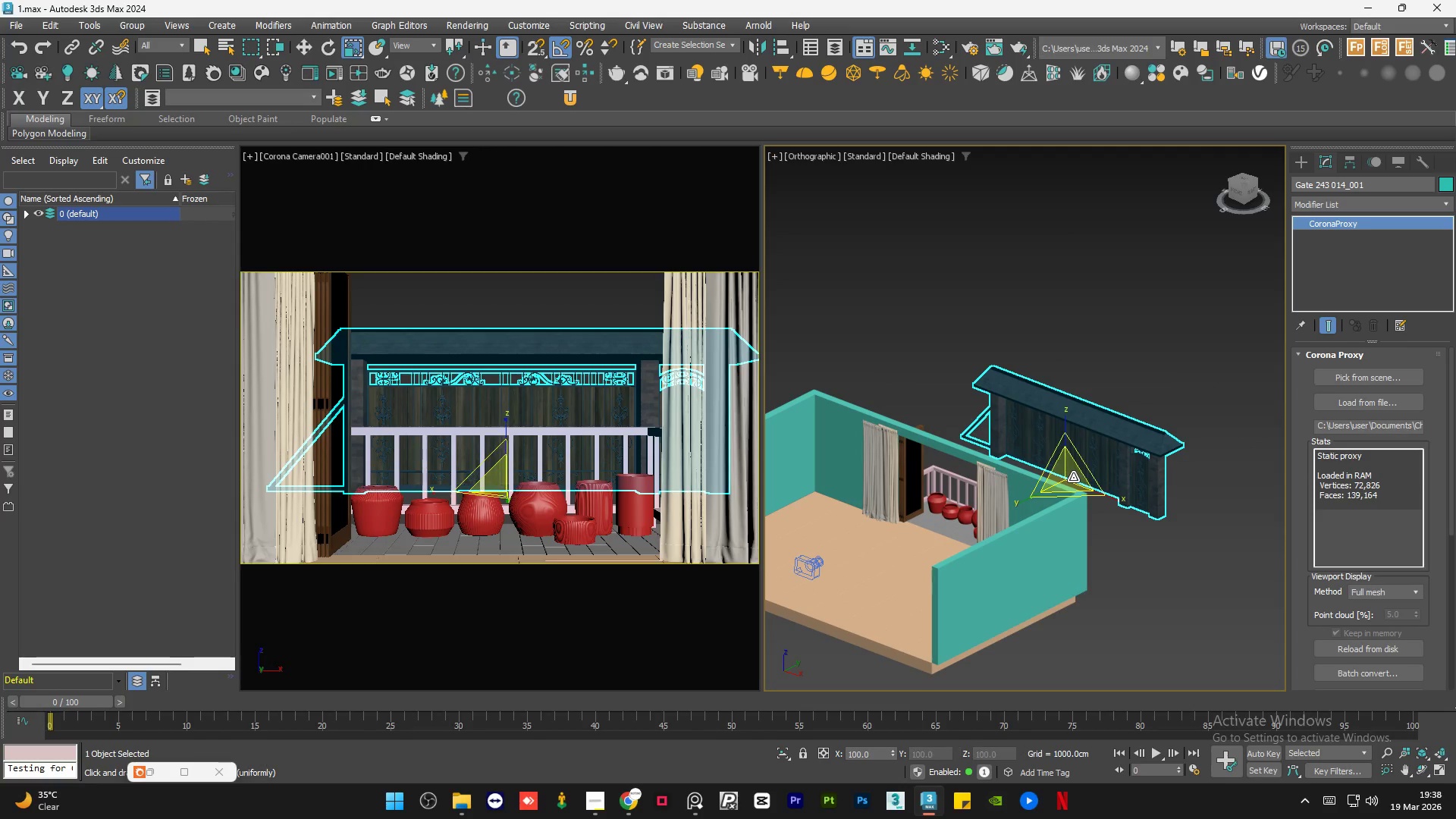 
left_click_drag(start_coordinate=[1073, 477], to_coordinate=[1080, 463])
 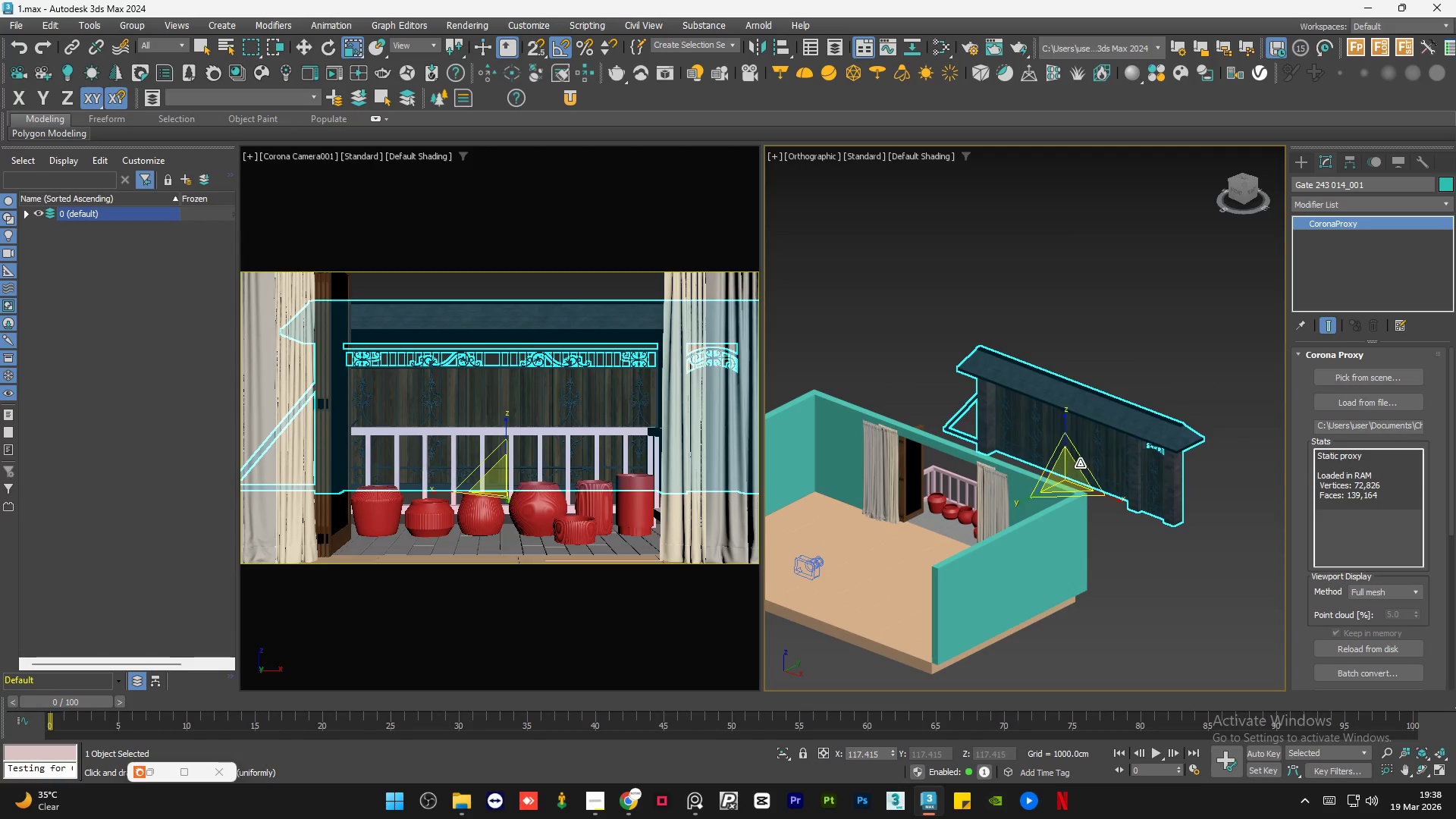 
key(W)
 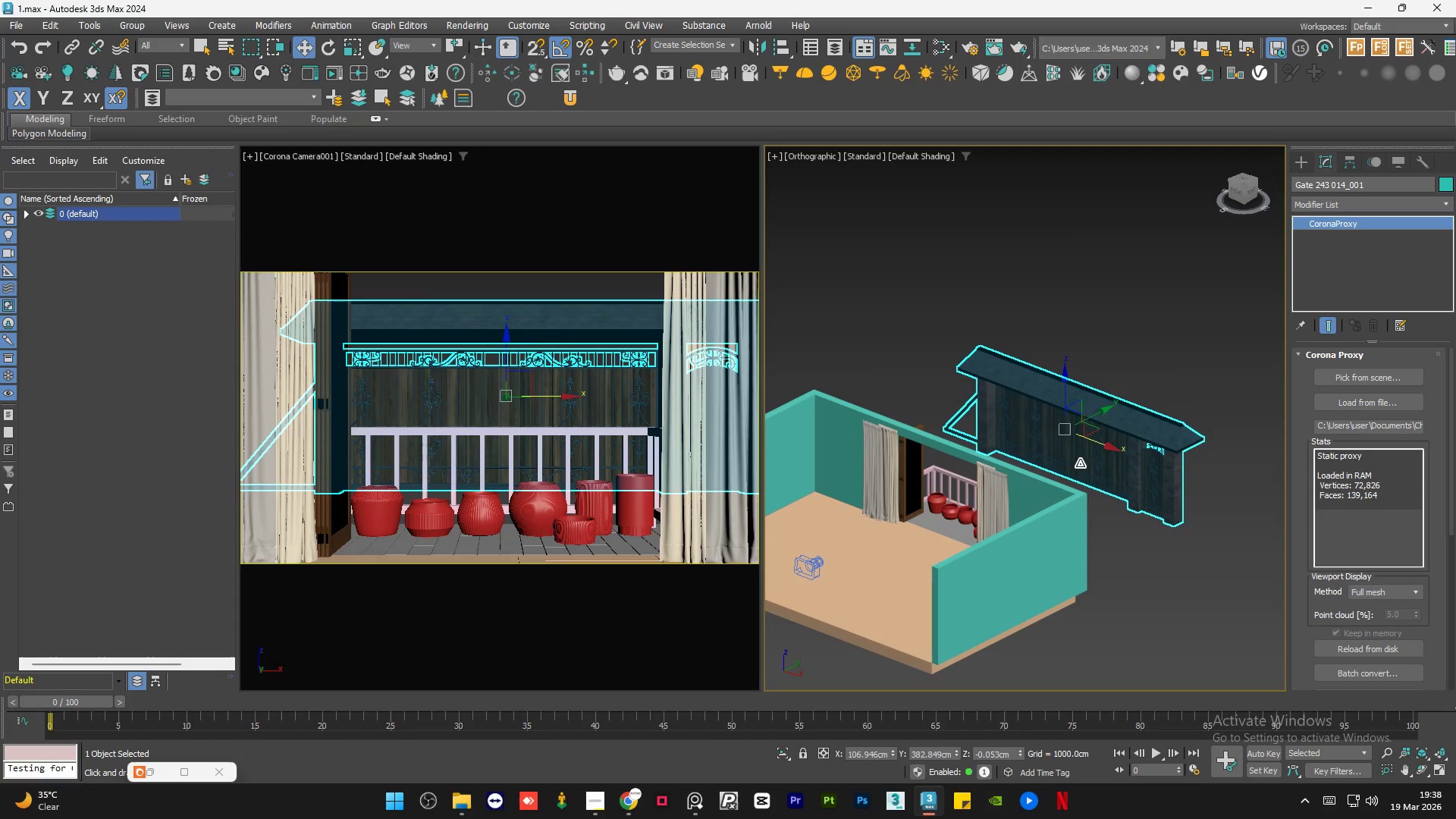 
hold_key(key=AltLeft, duration=0.92)
 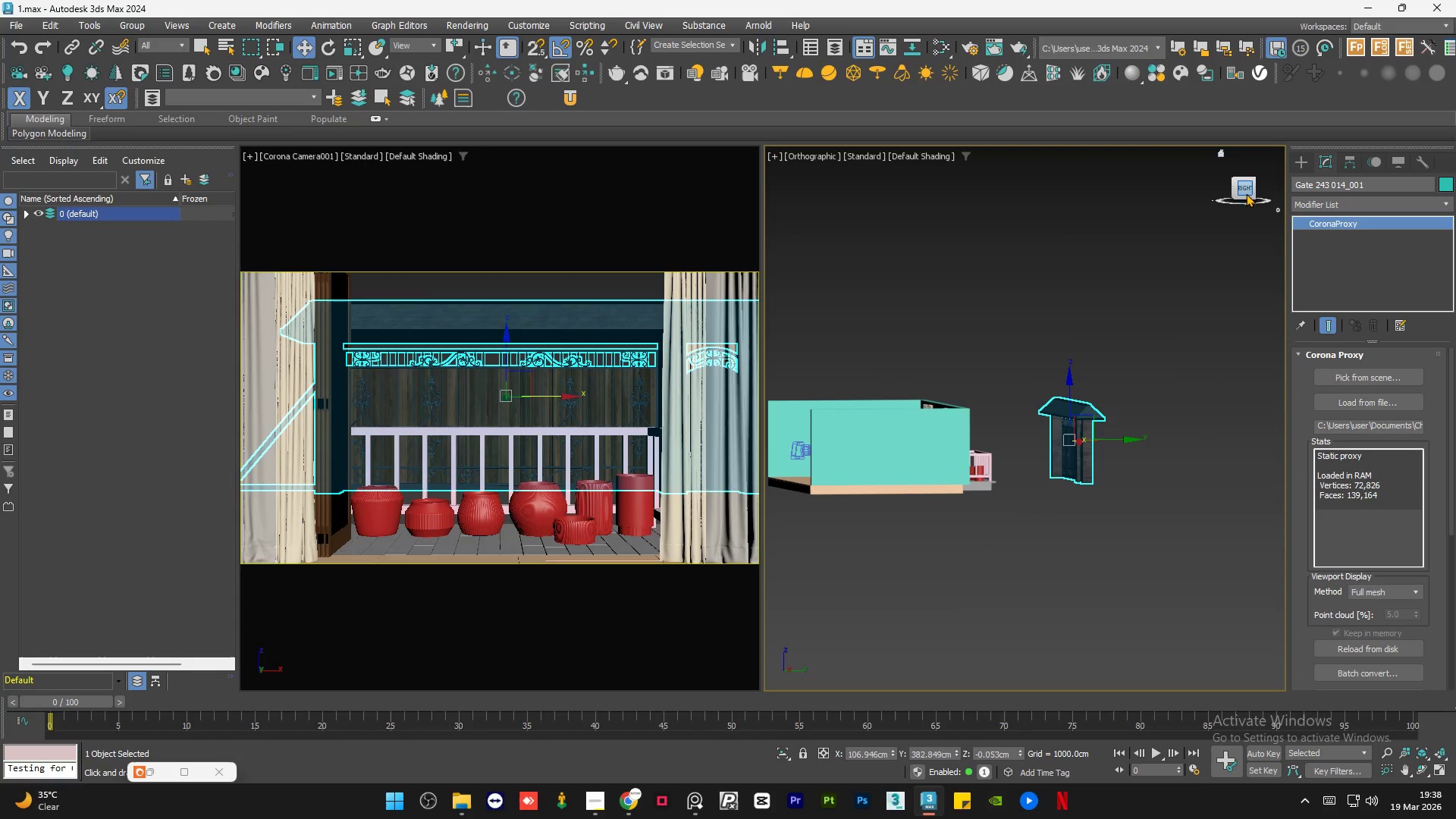 
scroll: coordinate [1080, 464], scroll_direction: down, amount: 1.0
 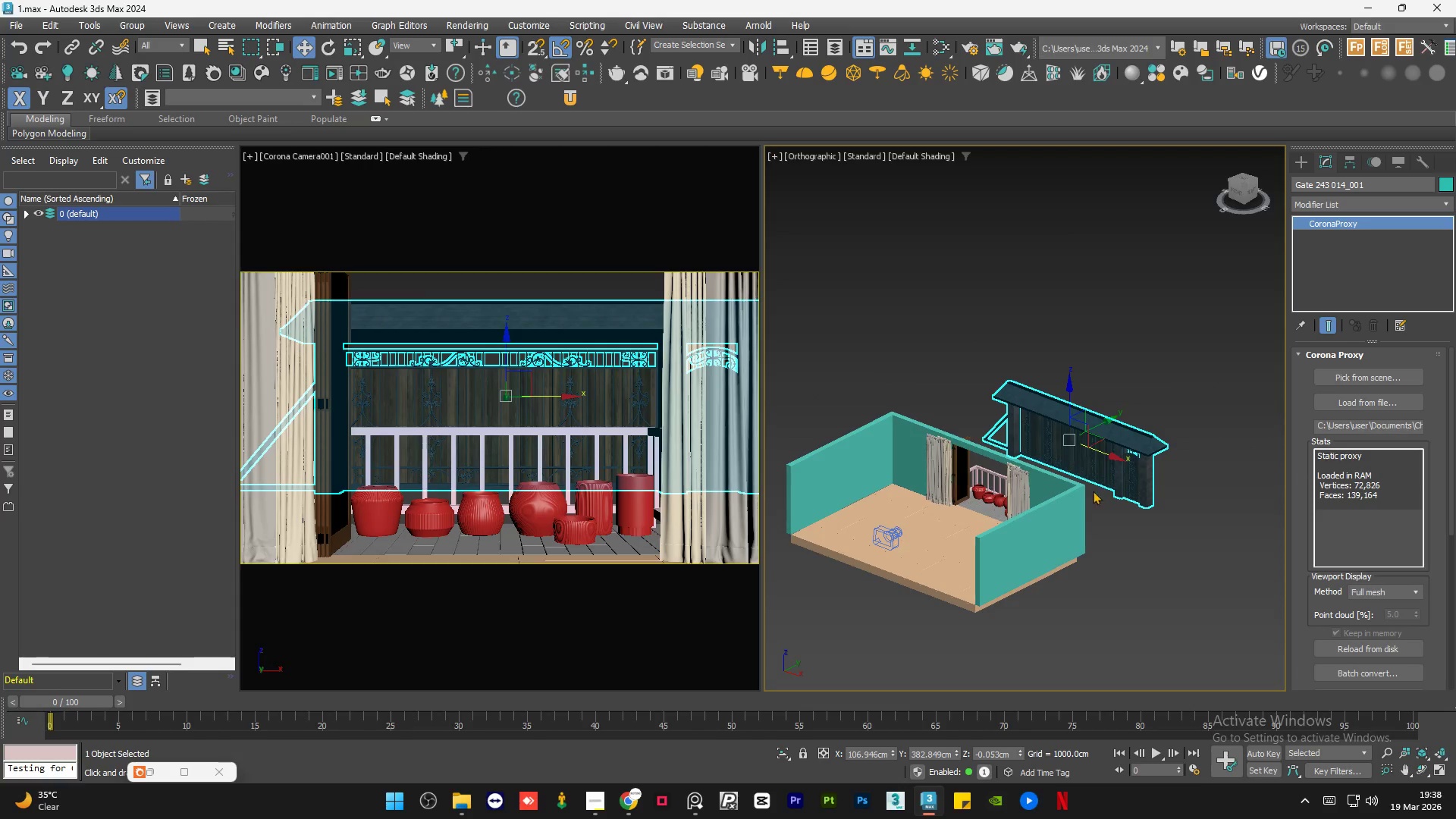 
left_click([1246, 189])
 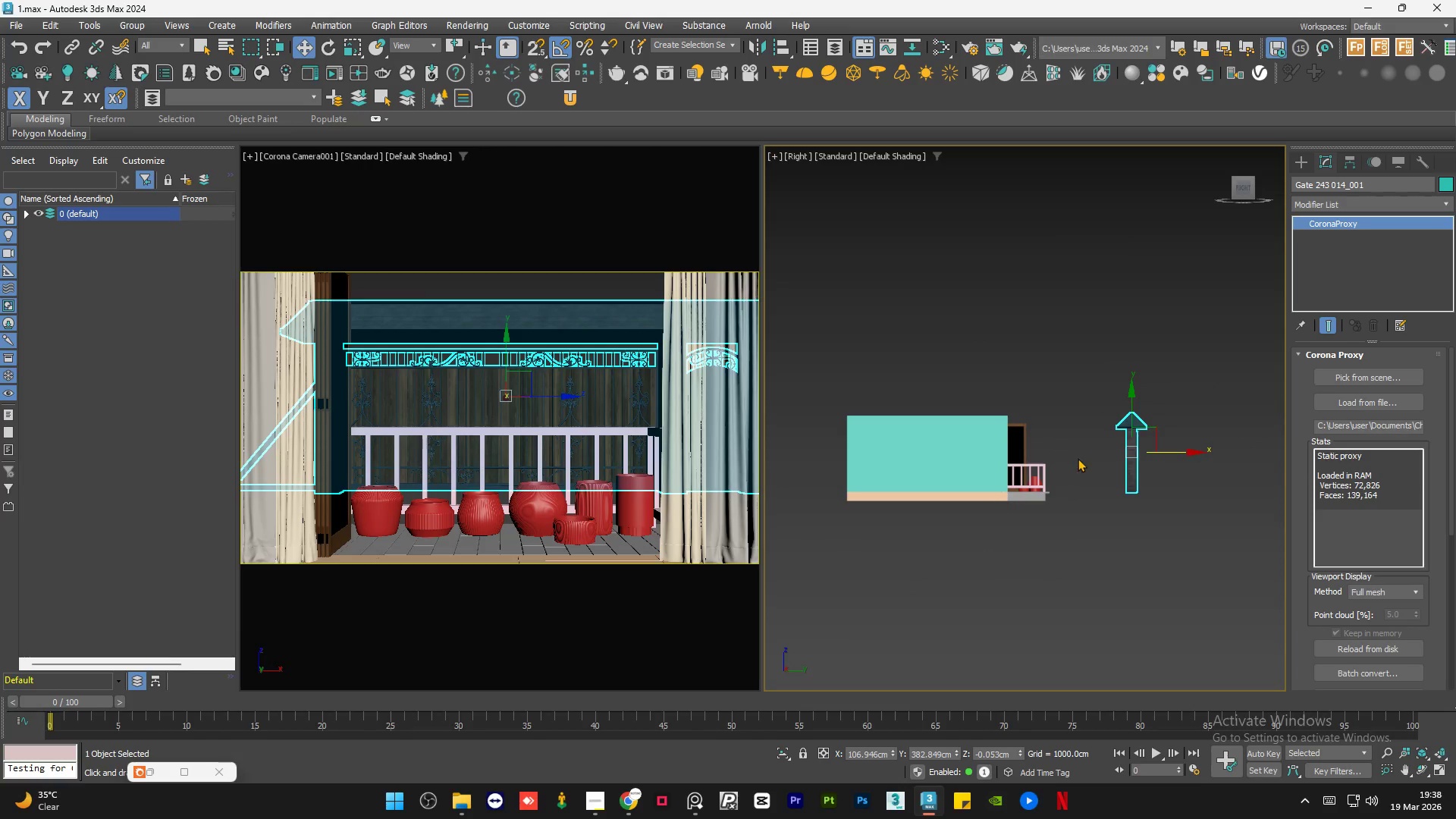 
hold_key(key=AltLeft, duration=0.69)
 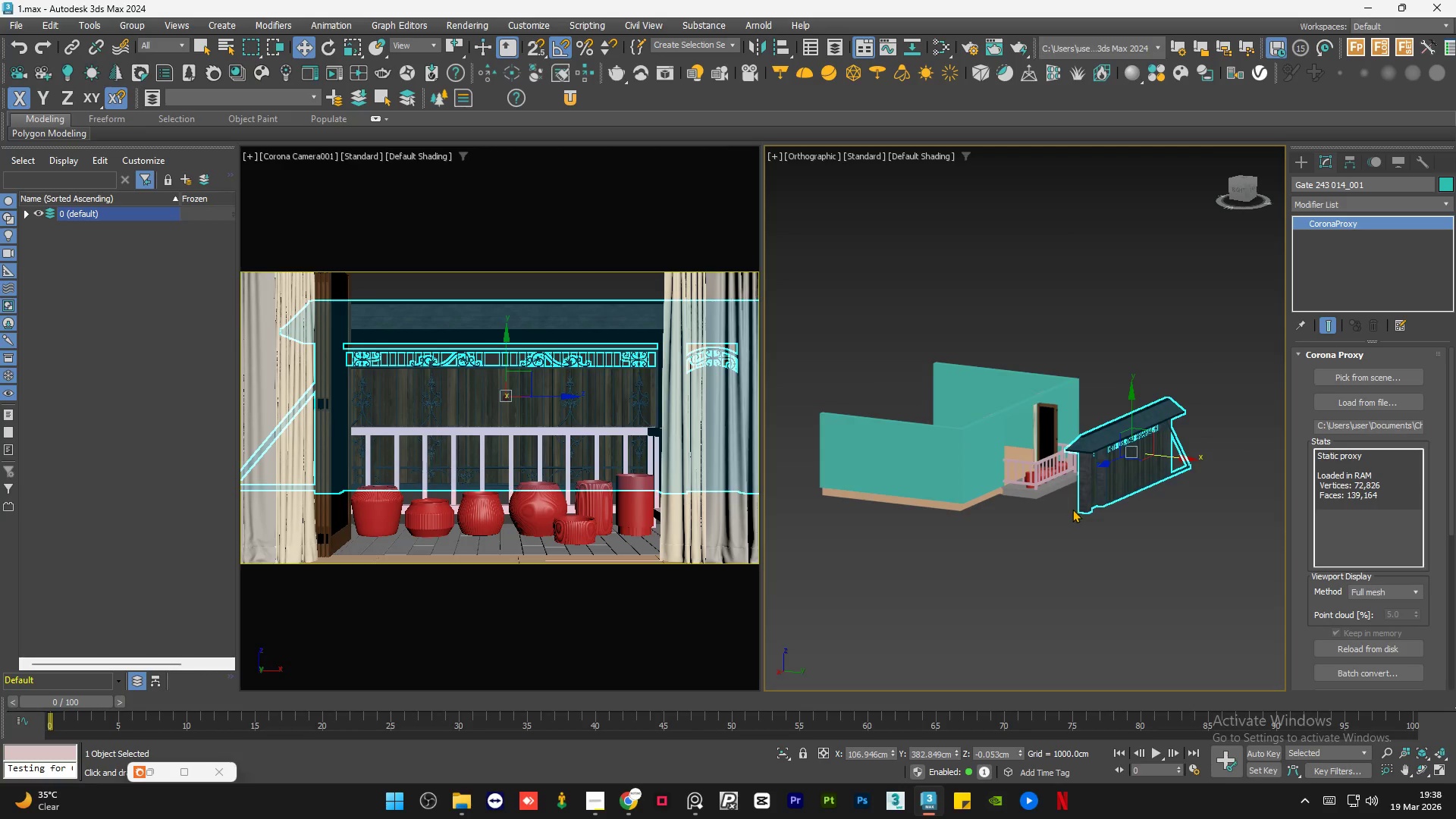 
scroll: coordinate [1072, 509], scroll_direction: up, amount: 3.0
 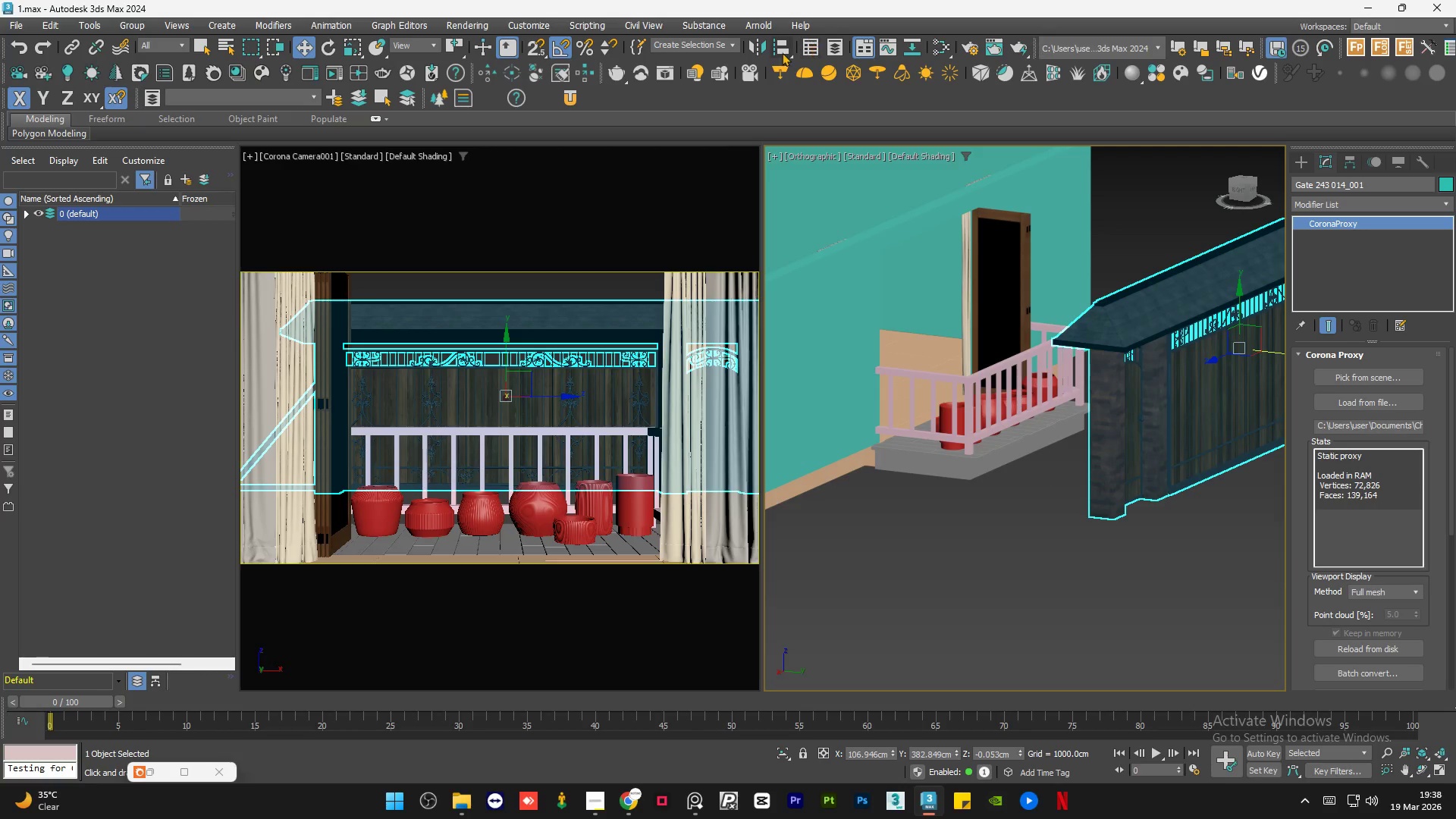 
left_click([780, 50])
 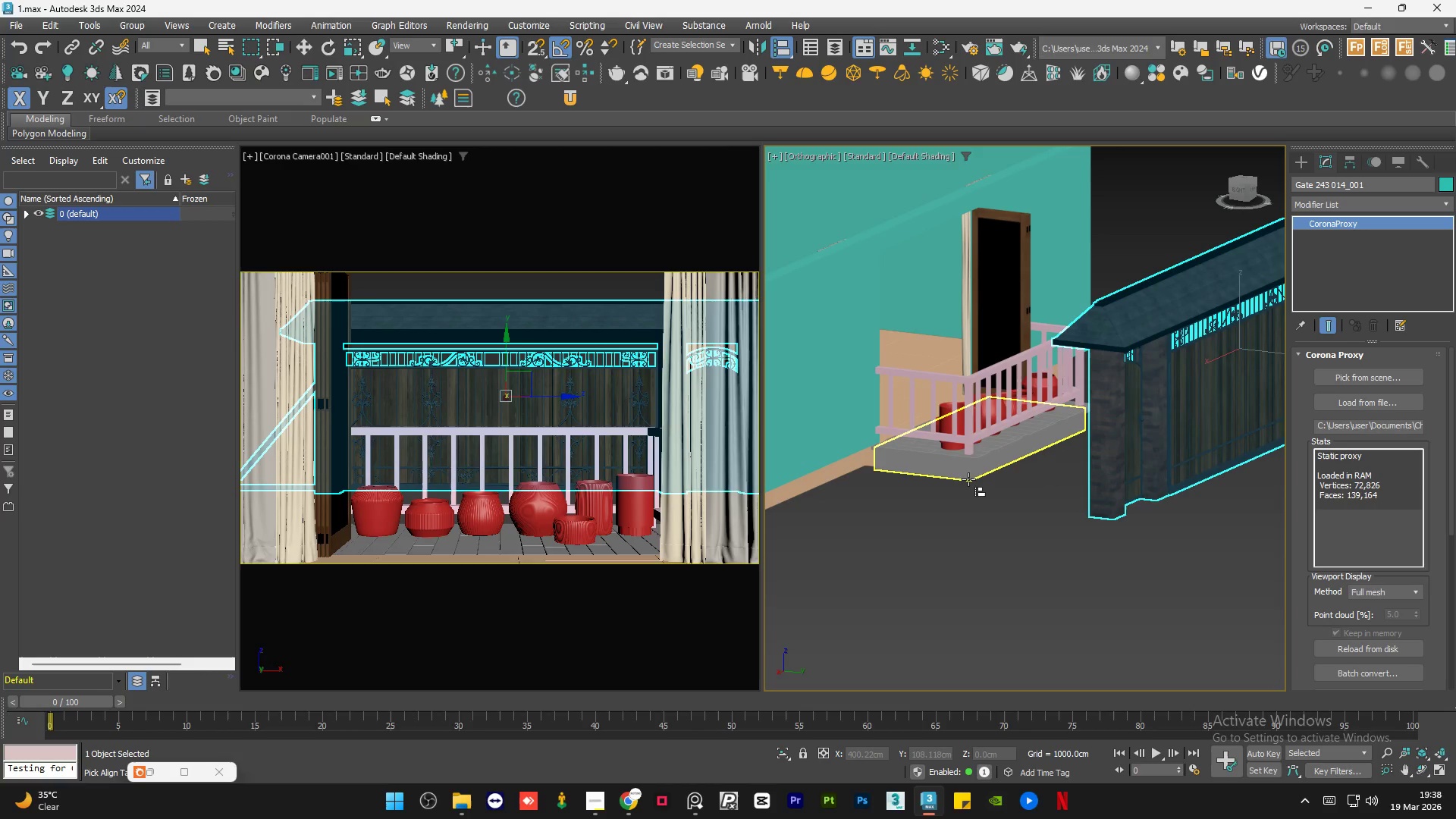 
left_click([968, 479])
 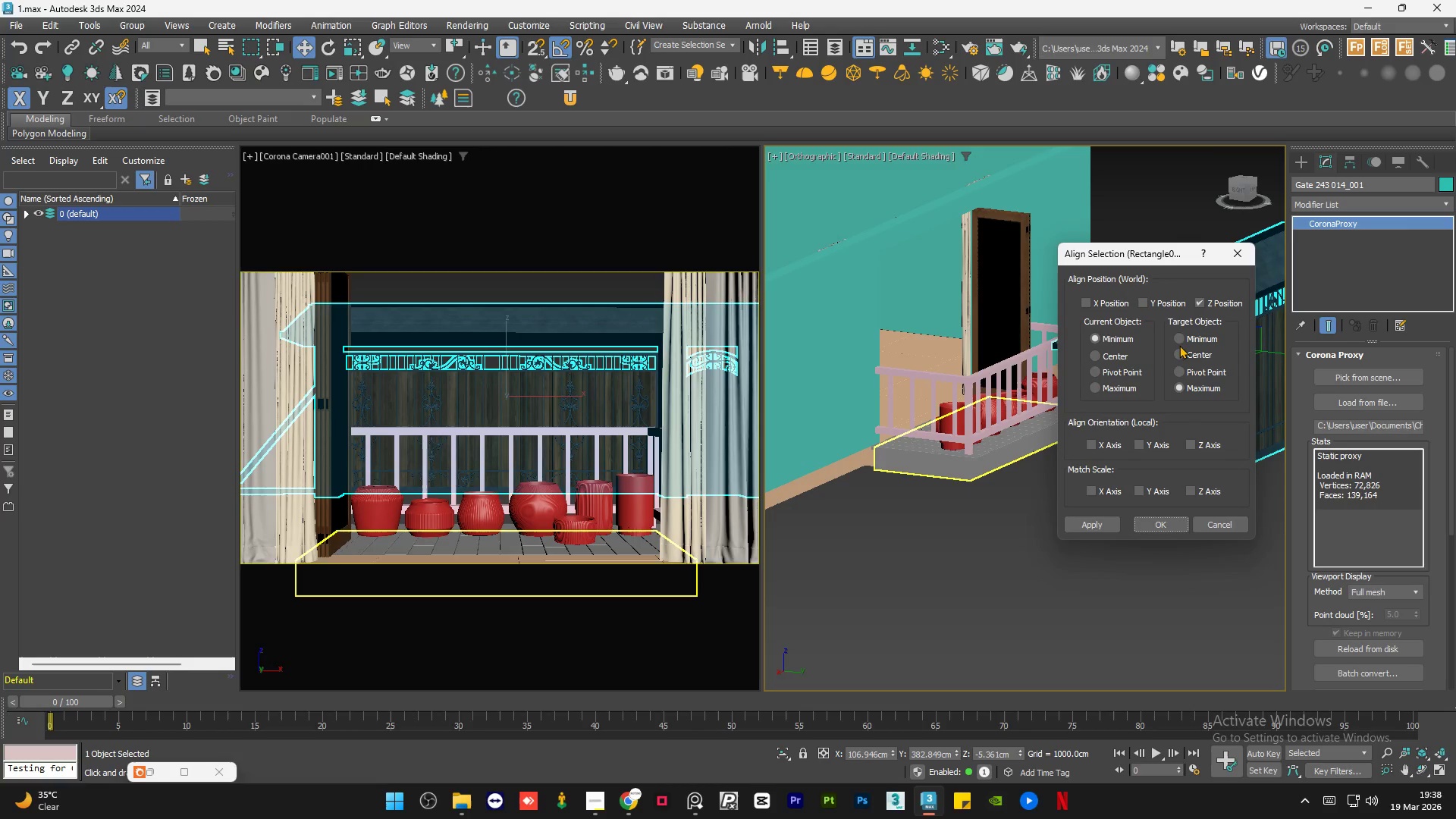 
left_click([1183, 340])
 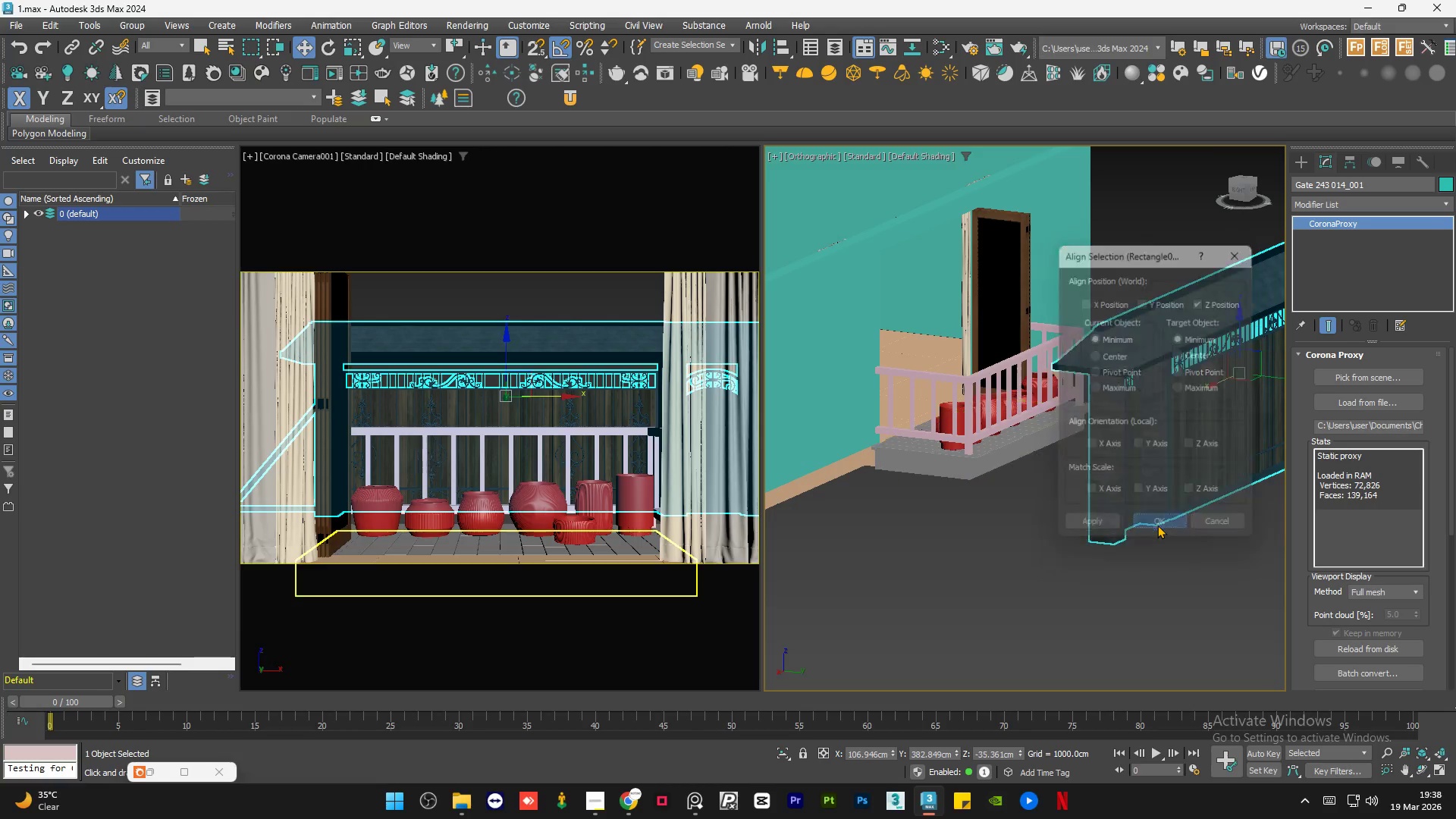 
double_click([1050, 650])
 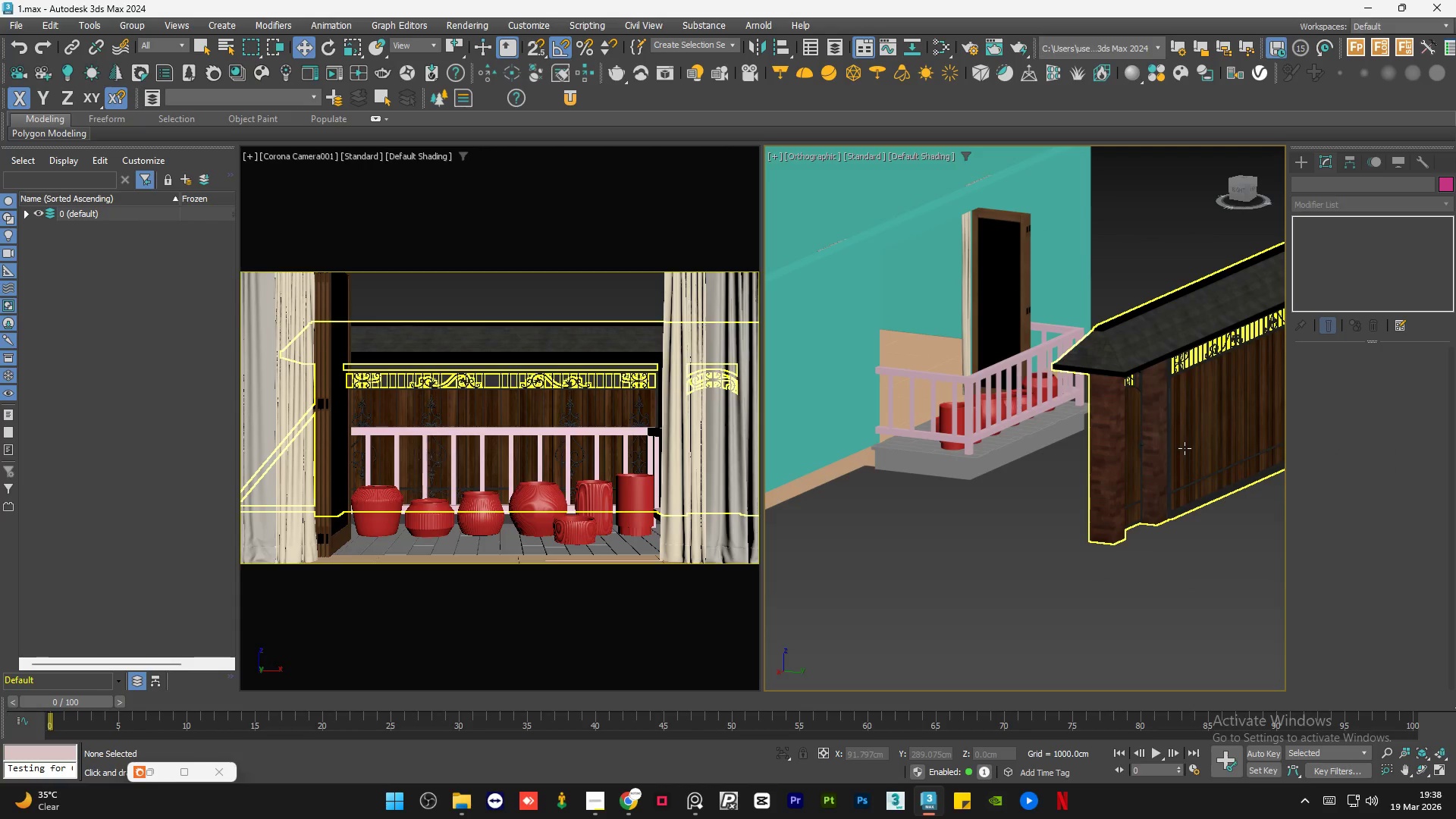 
left_click([1185, 448])
 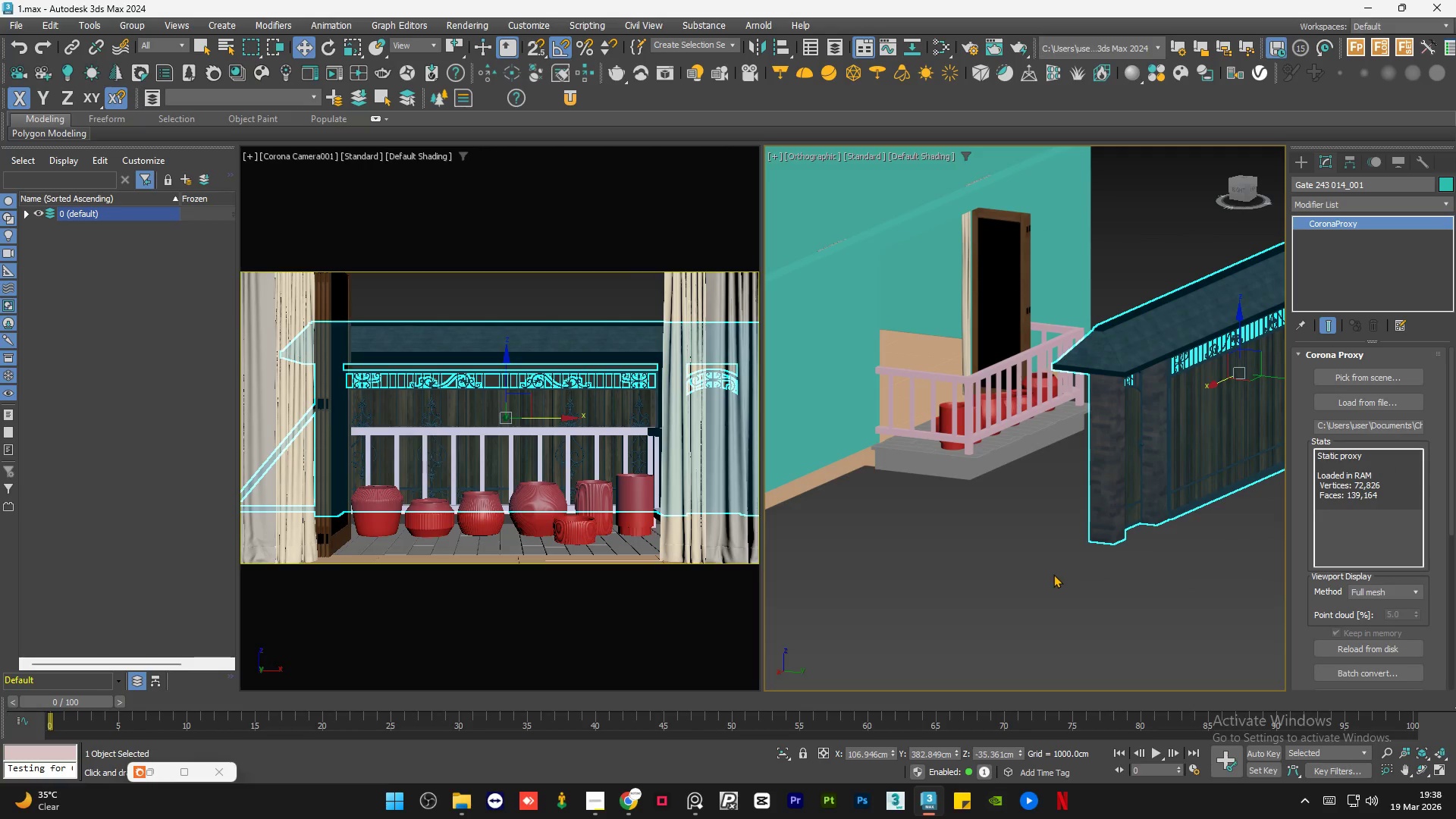 
left_click([1027, 579])
 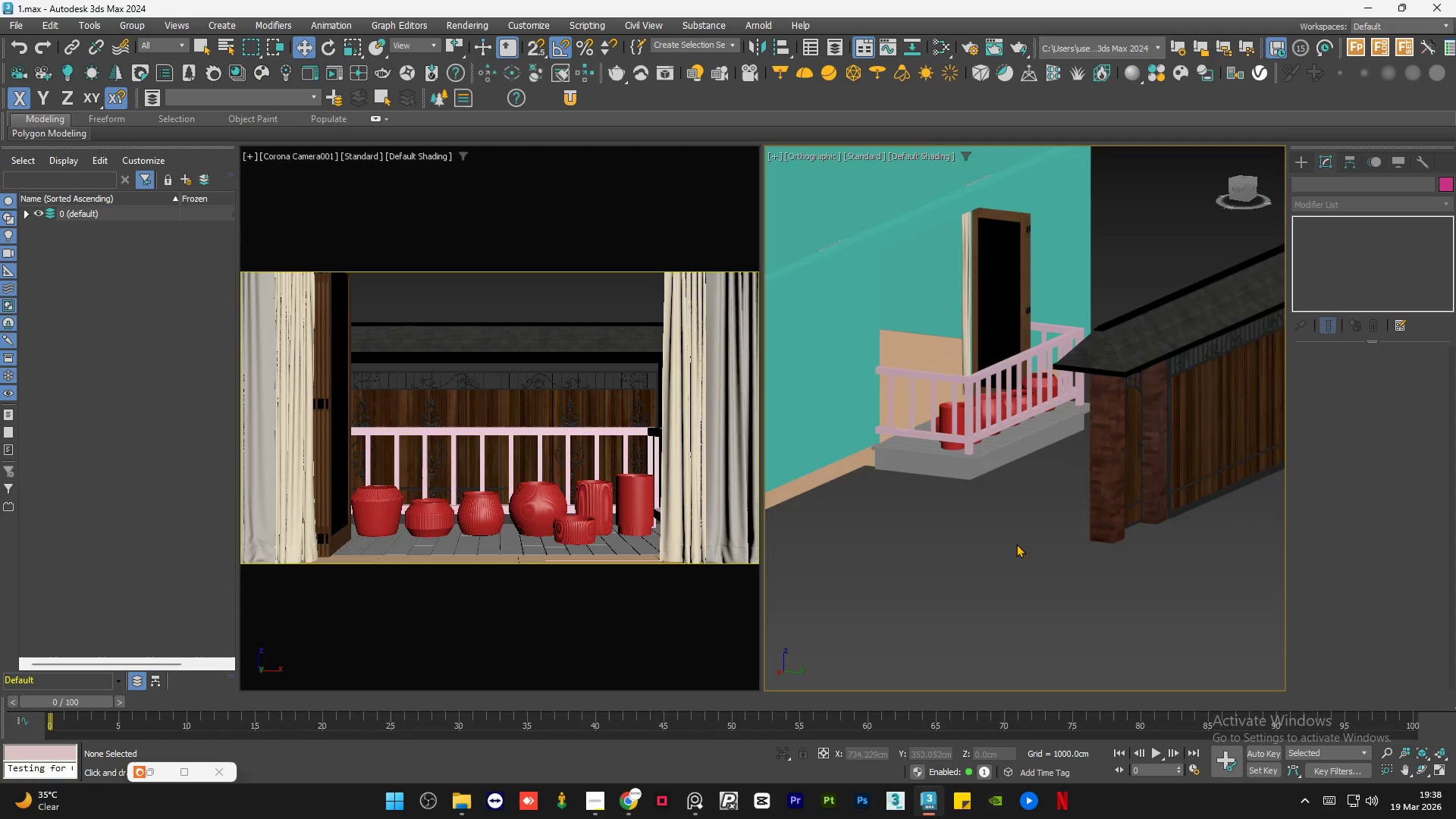 
hold_key(key=AltLeft, duration=0.86)
 